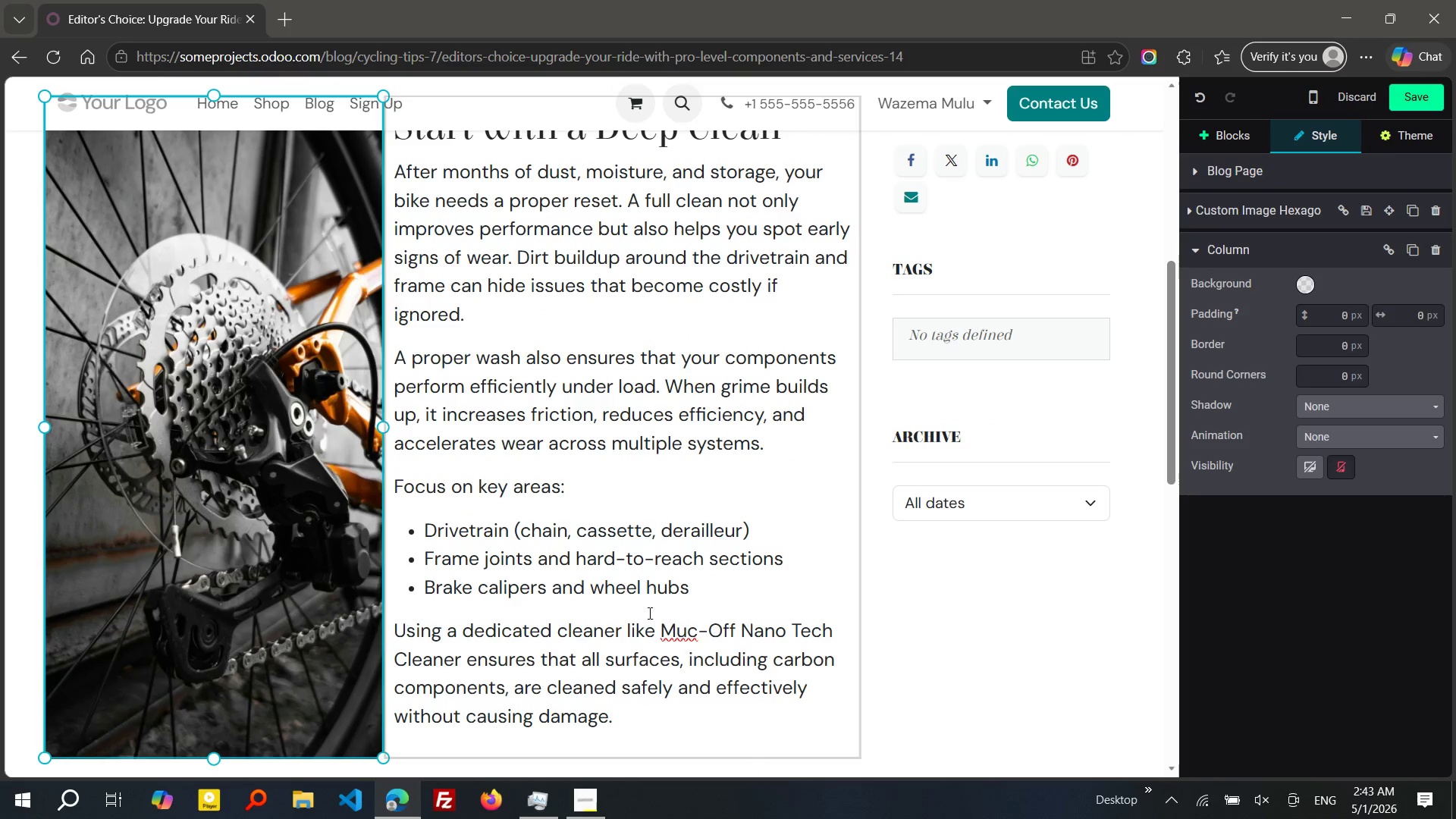 
left_click_drag(start_coordinate=[637, 709], to_coordinate=[504, 205])
 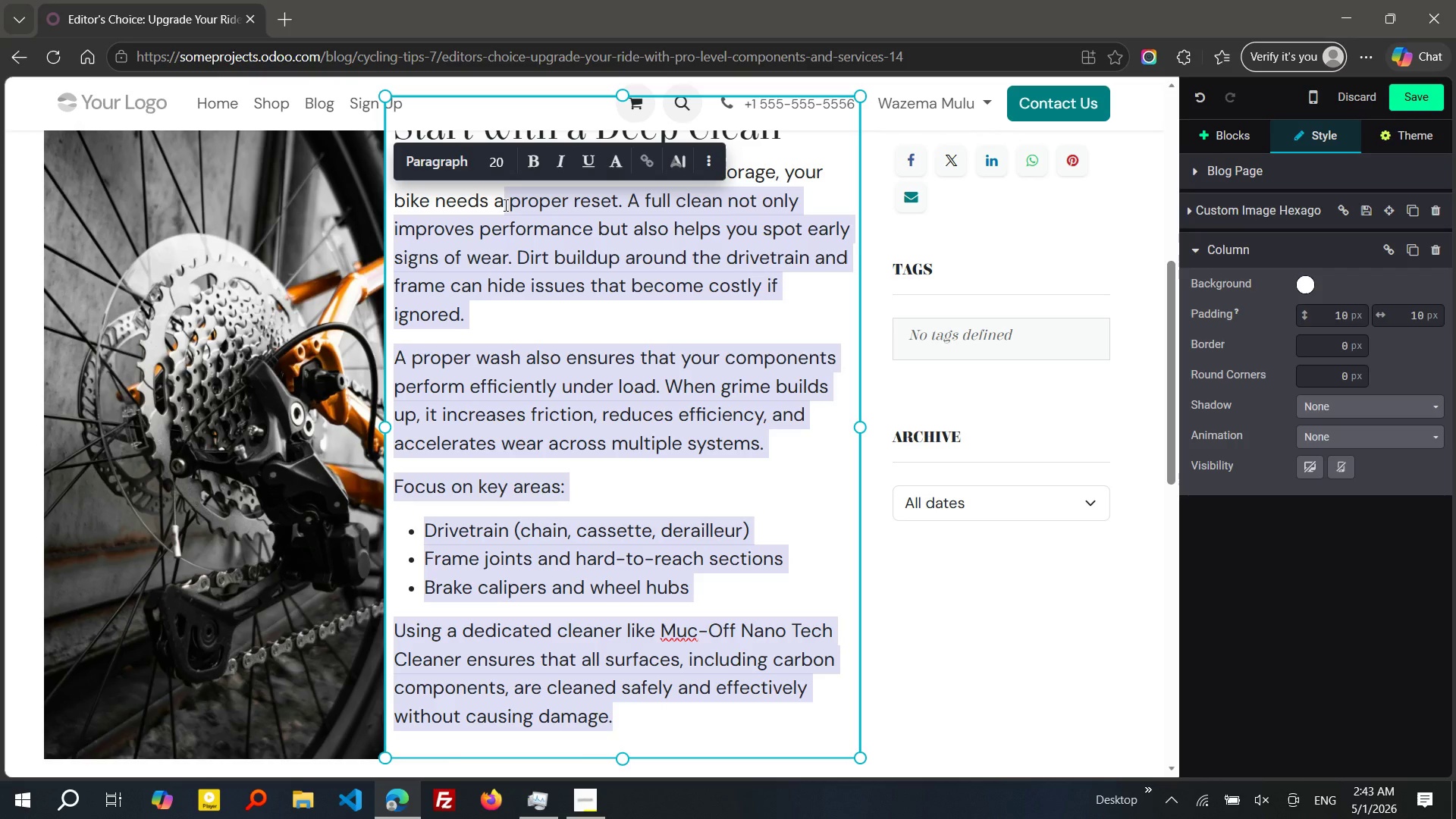 
key(Shift+ArrowUp)
 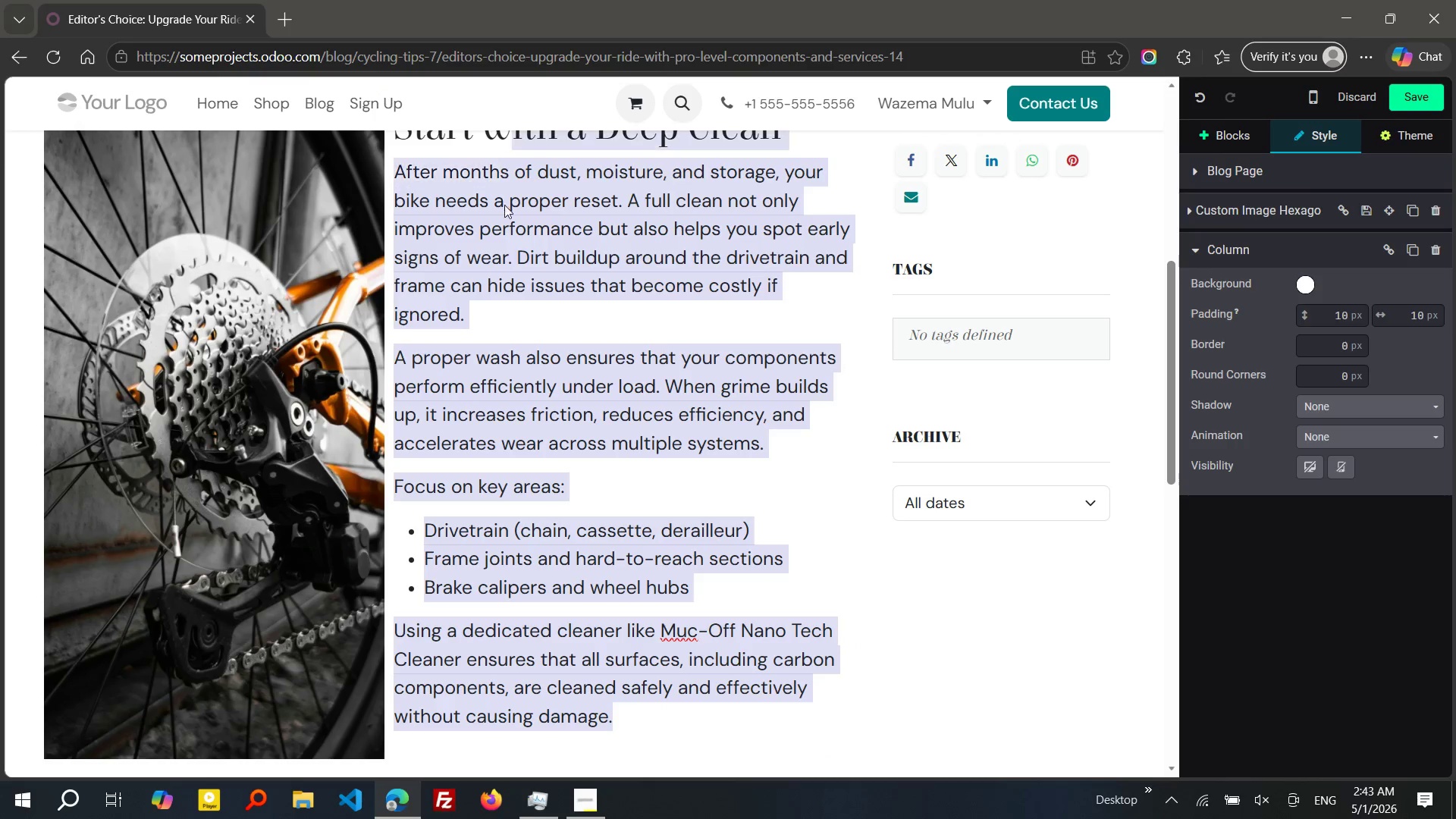 
key(Shift+ArrowUp)
 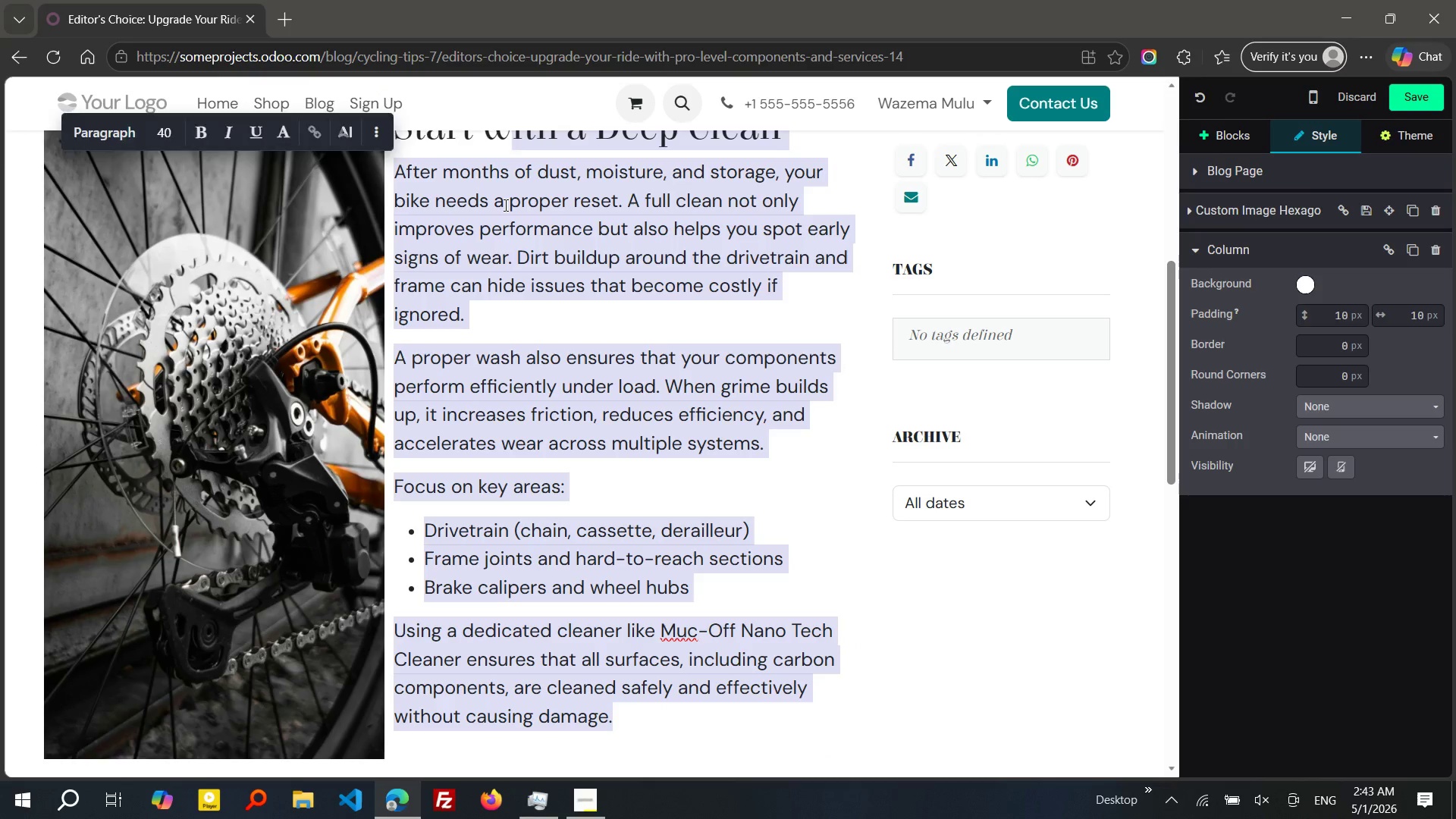 
key(Shift+ArrowUp)
 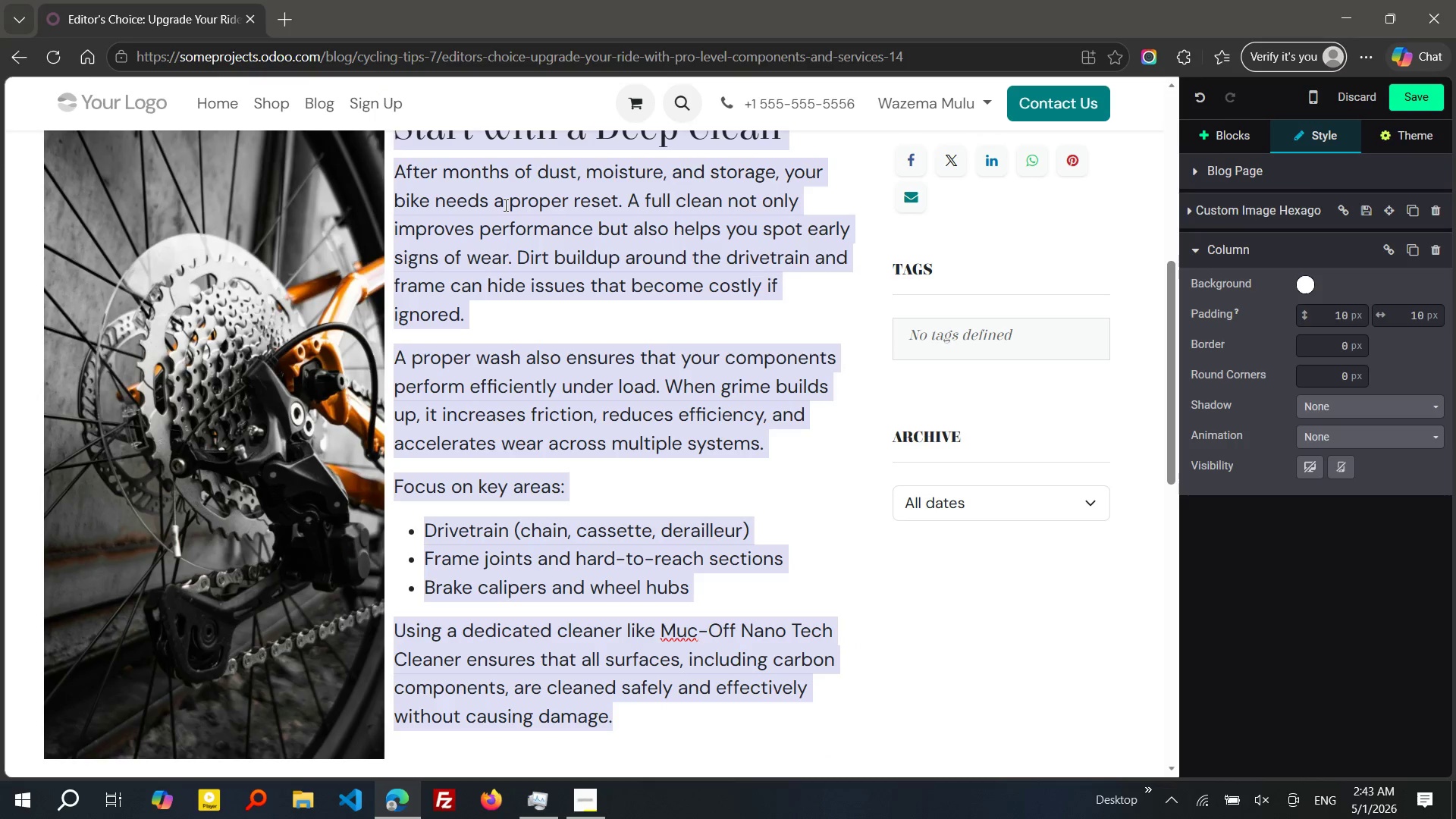 
key(Shift+ArrowUp)
 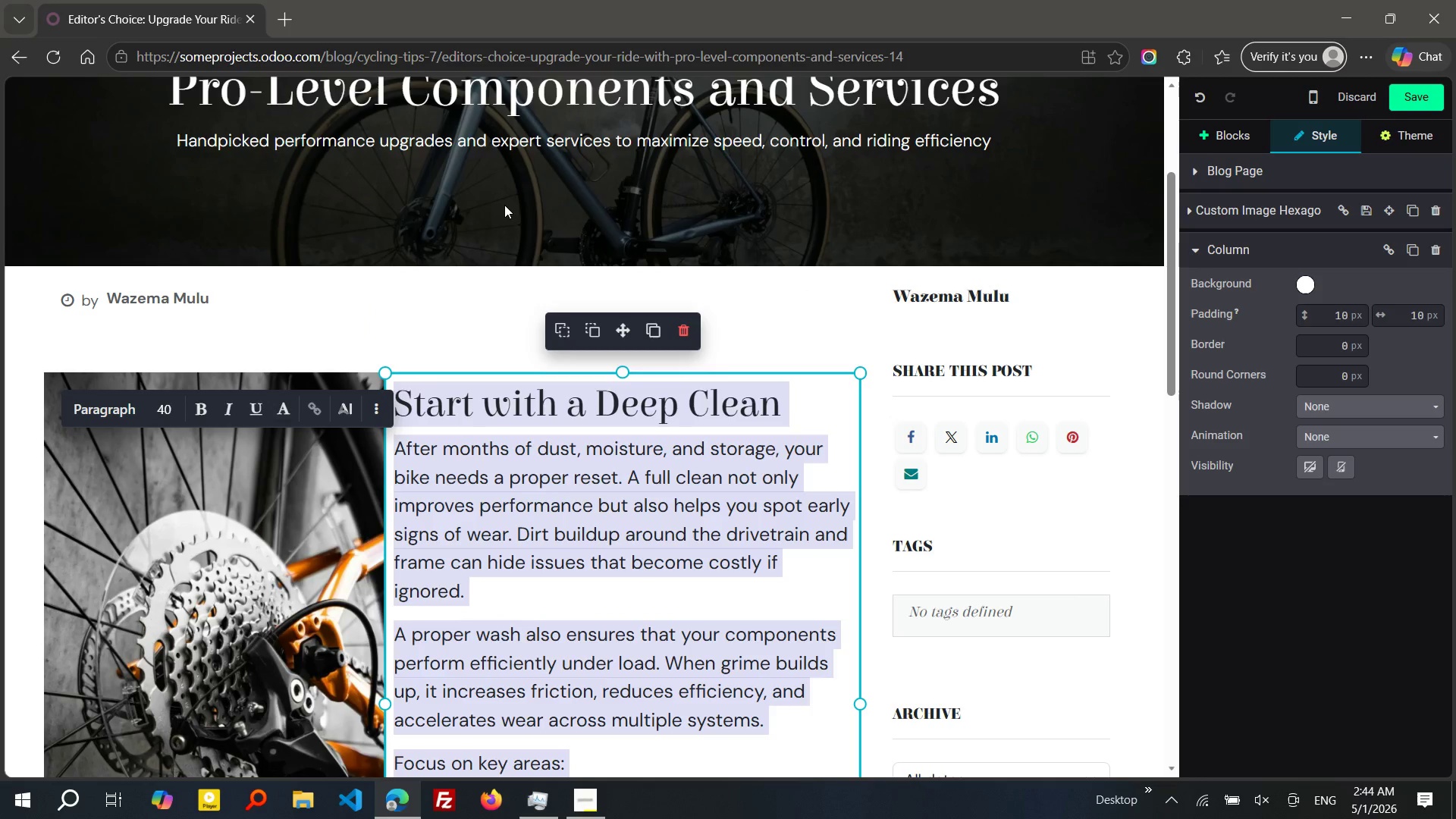 
hold_key(key=ShiftRight, duration=1.5)
 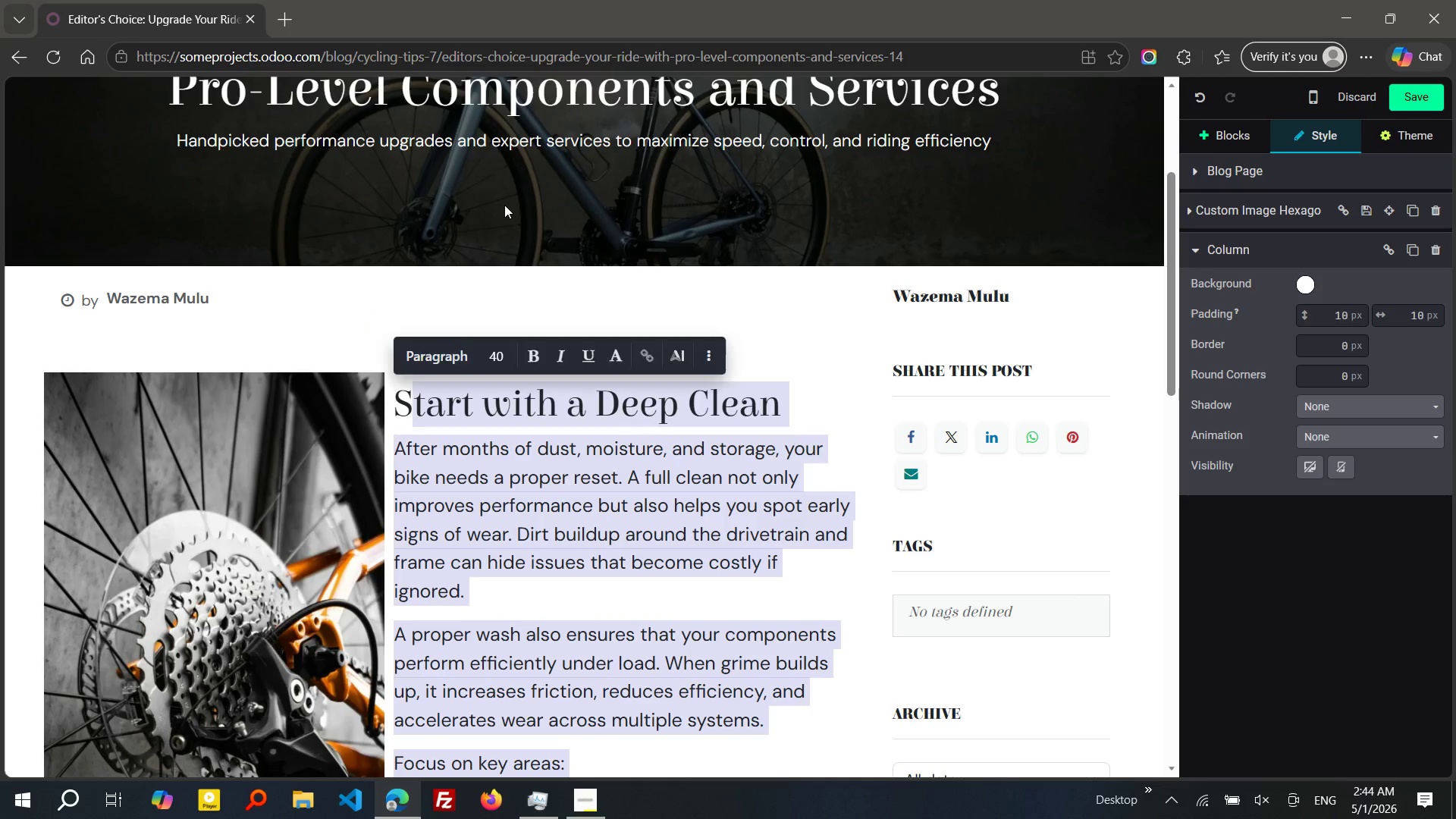 
key(Shift+ArrowRight)
 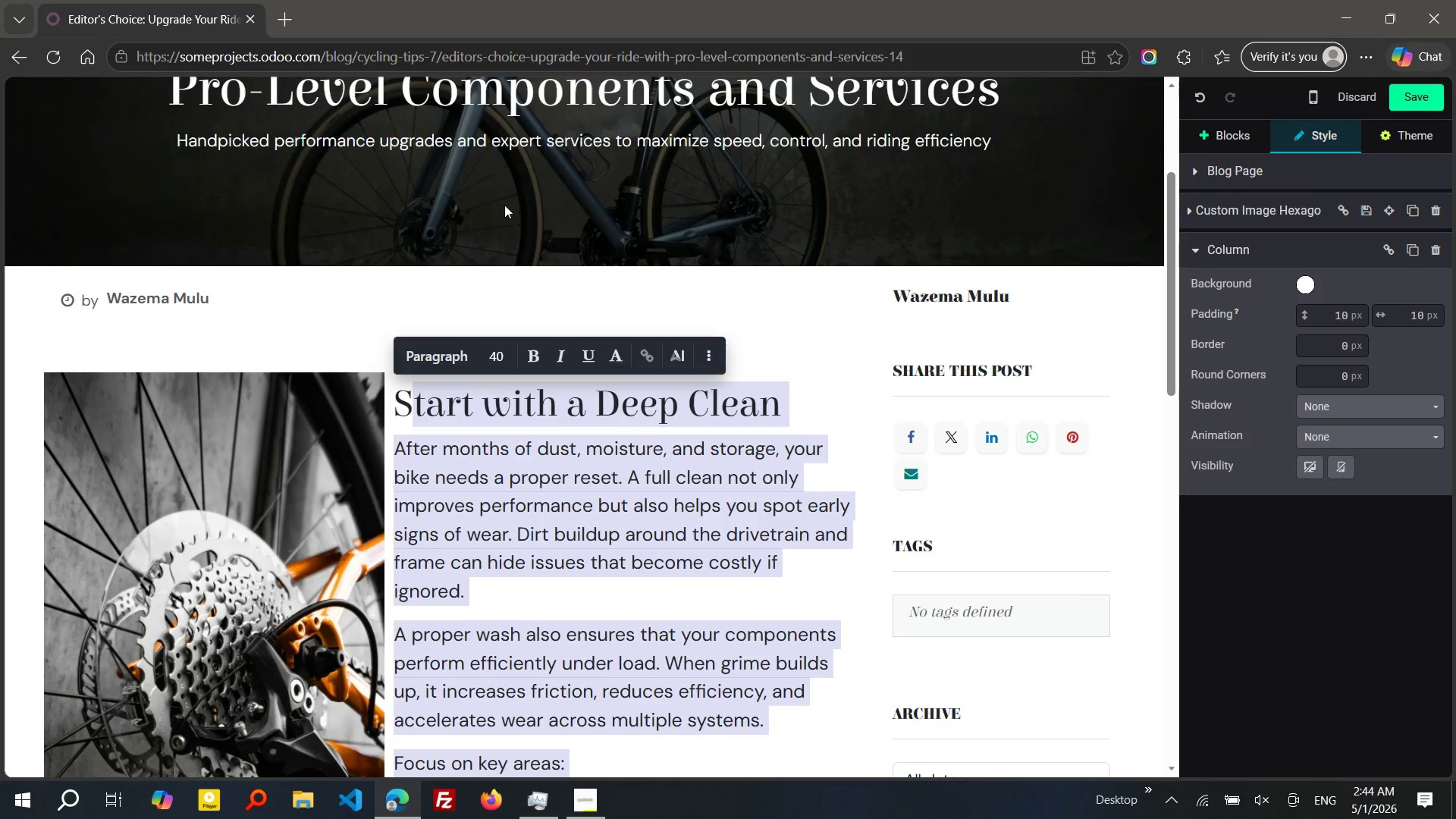 
key(Shift+ArrowLeft)
 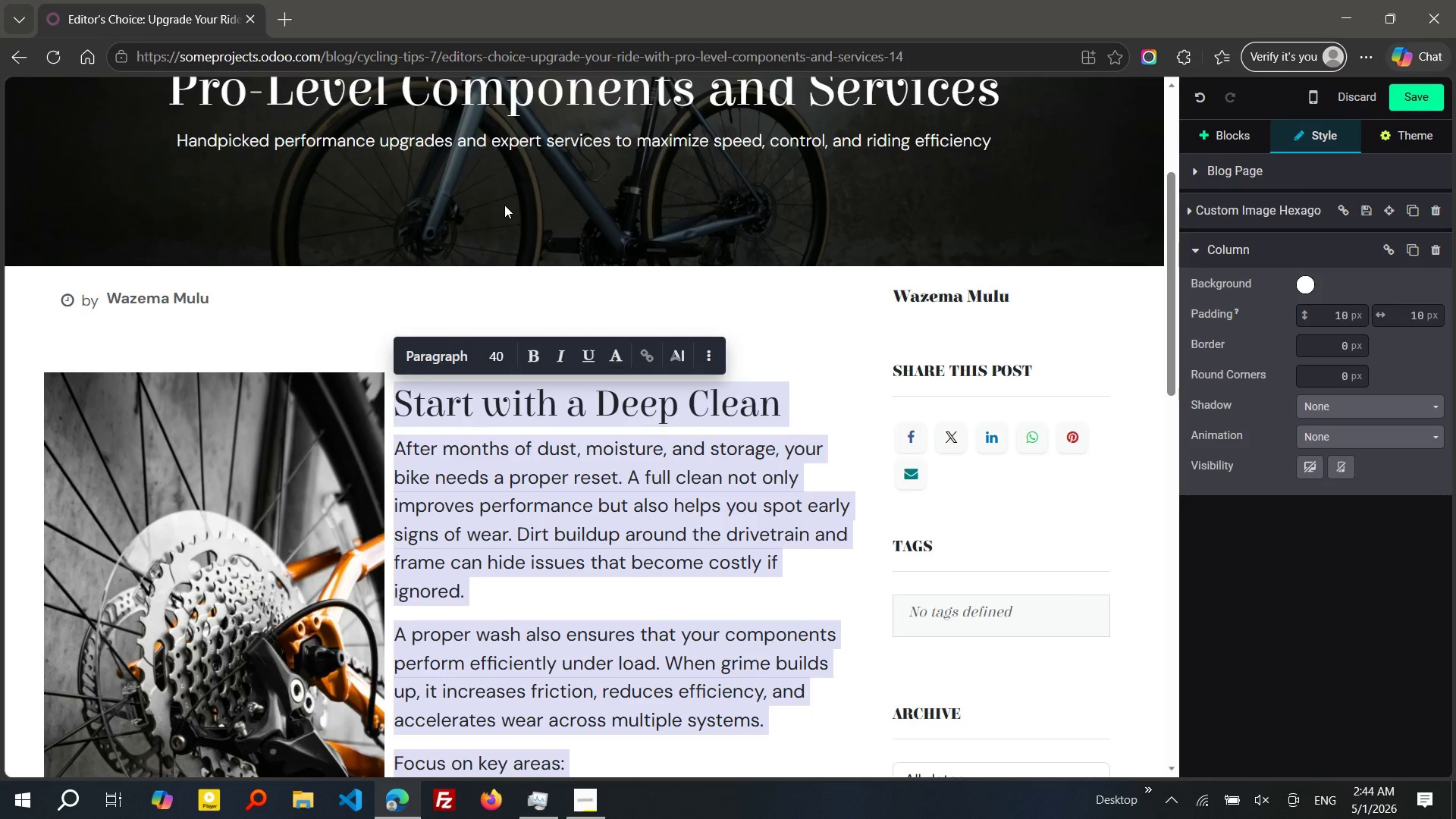 
key(Control+V)
 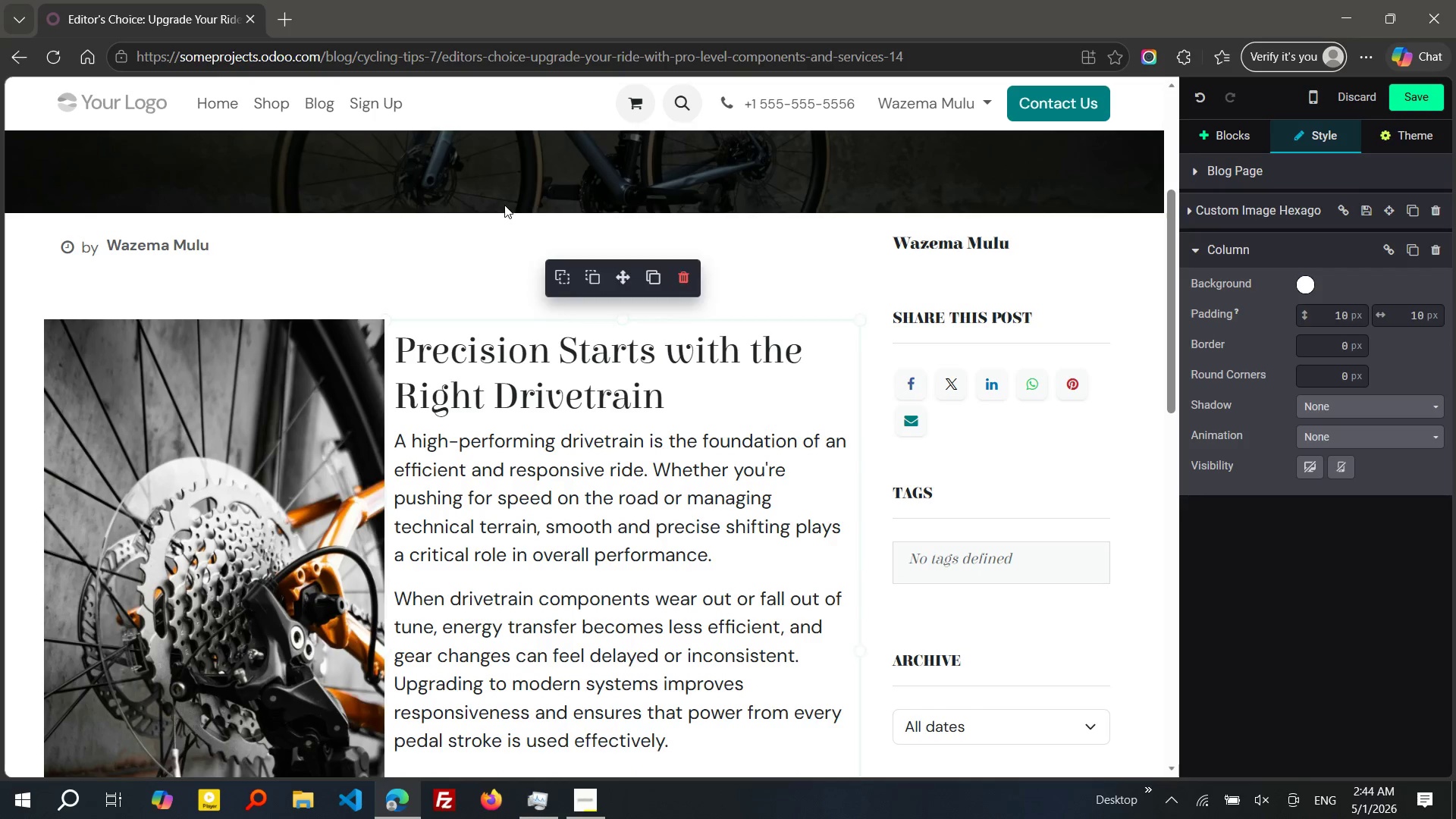 
left_click([504, 205])
 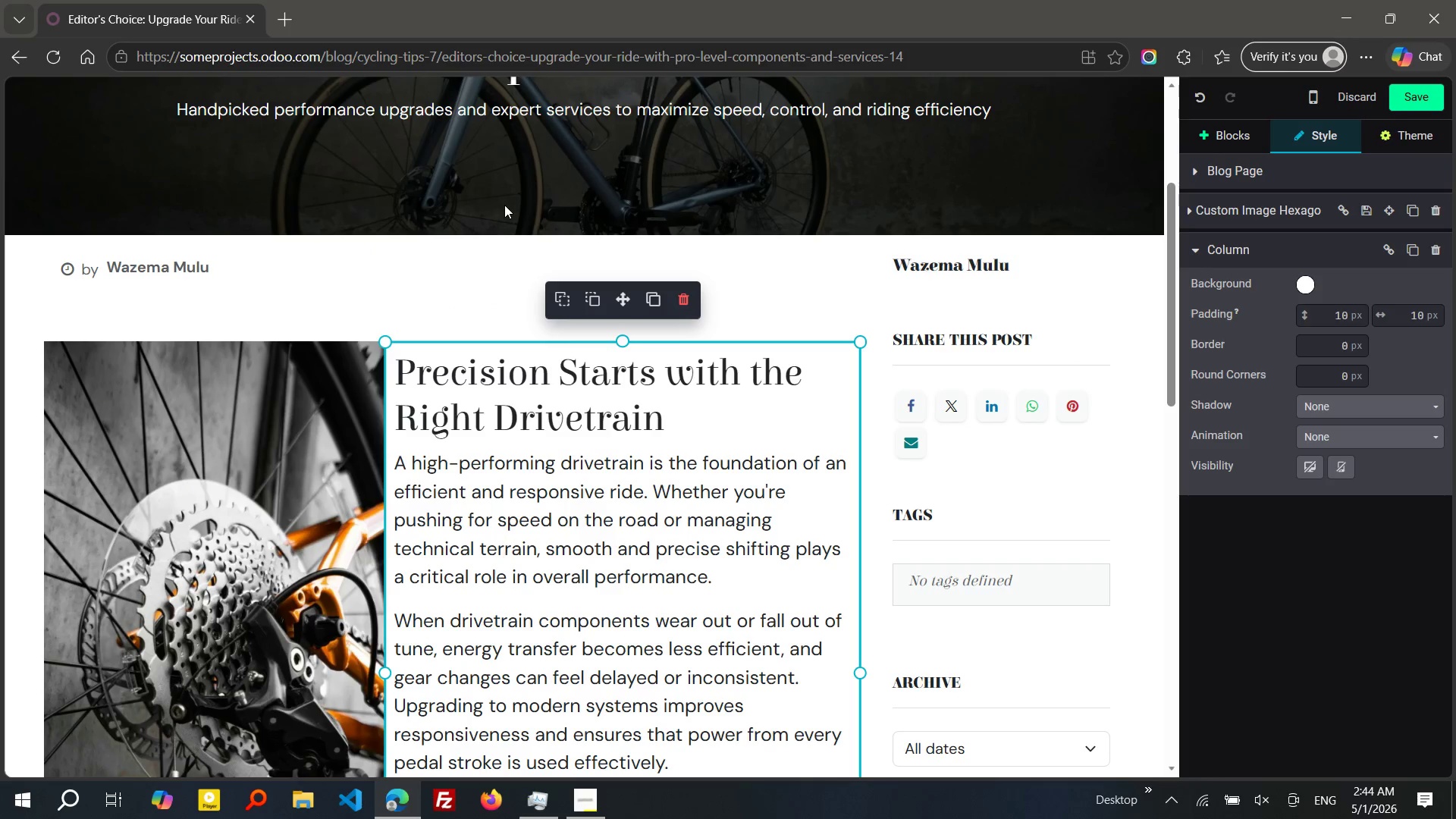 
wait(10.78)
 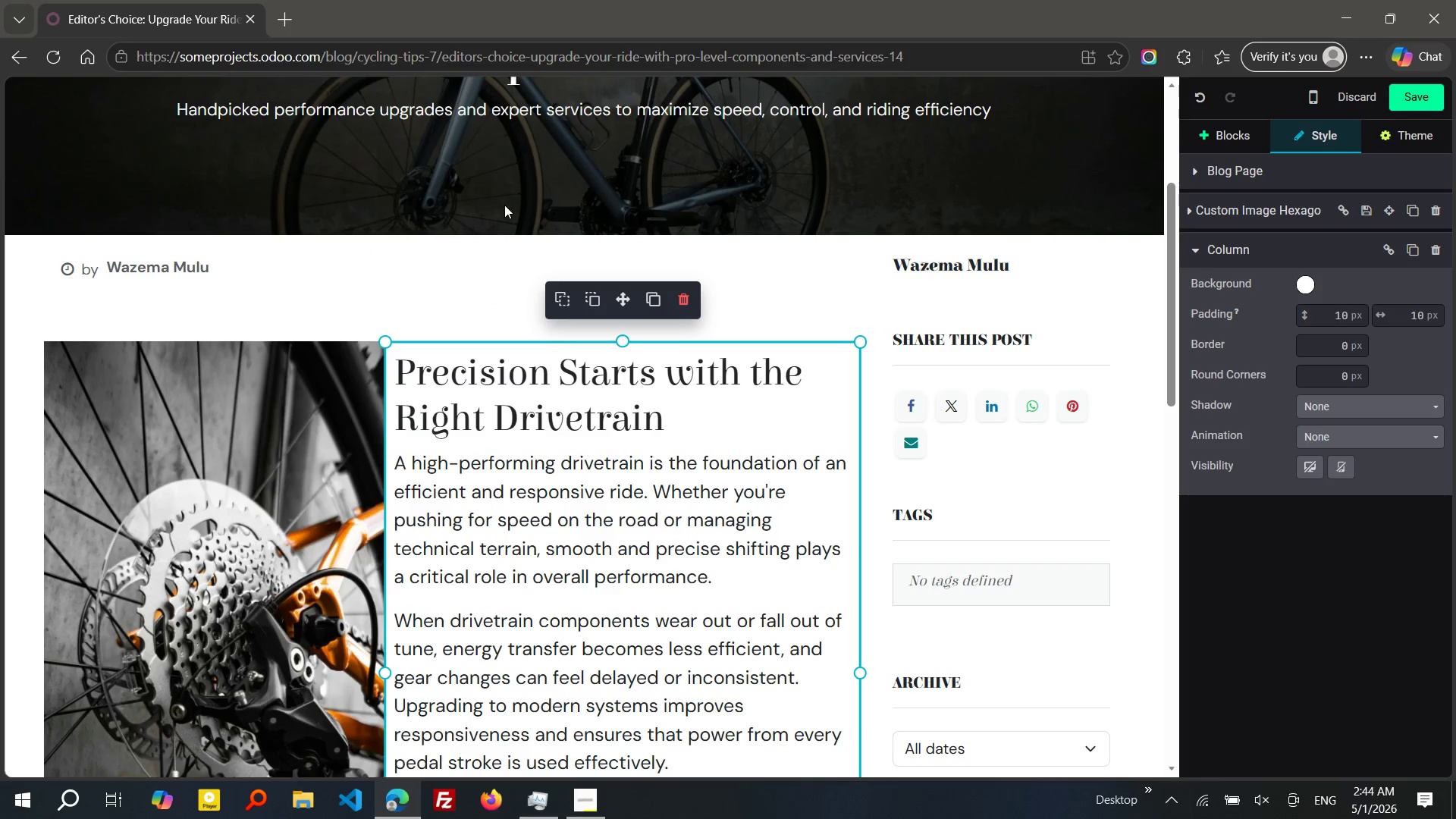 
left_click_drag(start_coordinate=[668, 383], to_coordinate=[394, 344])
 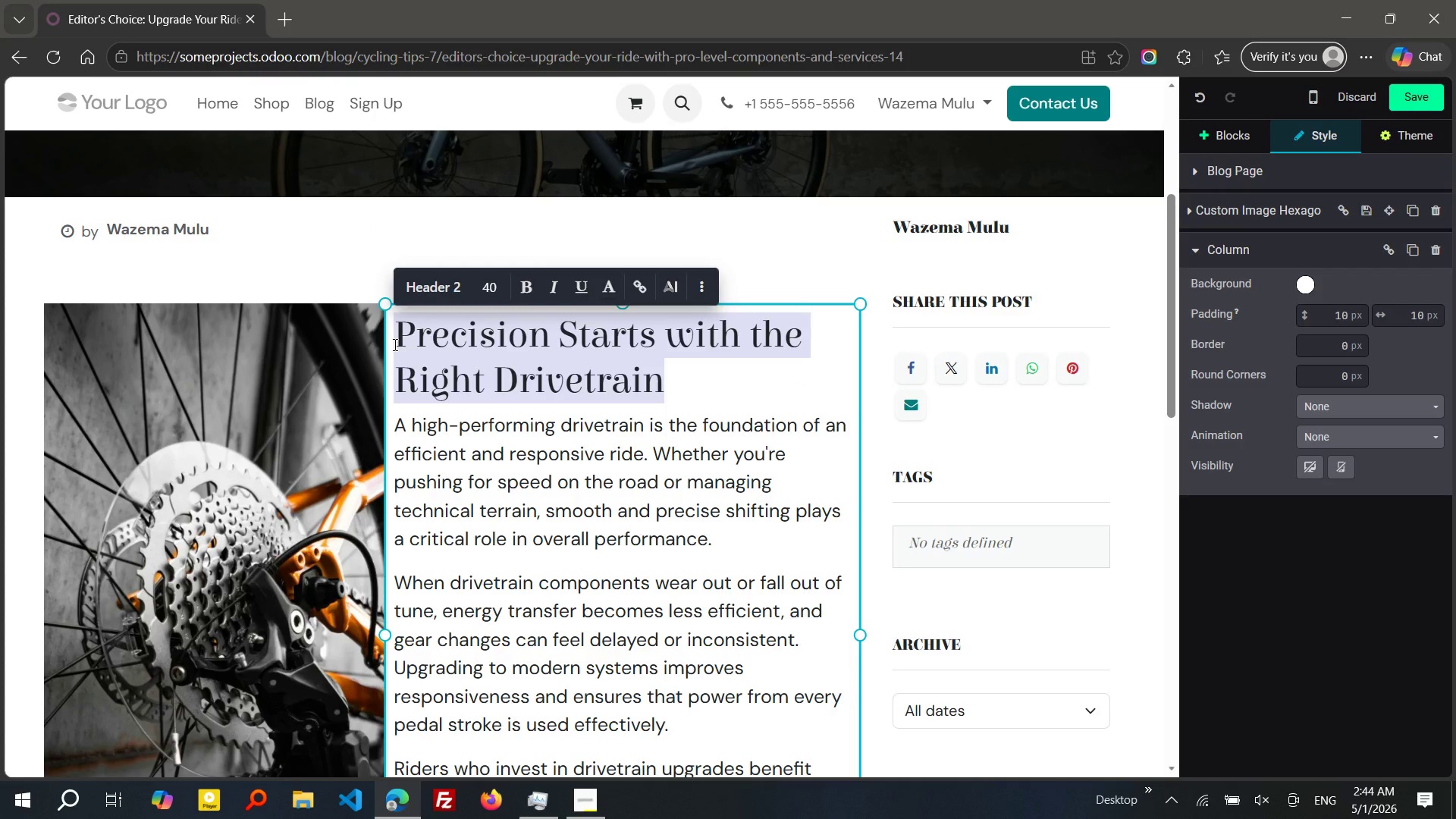 
key(Control+X)
 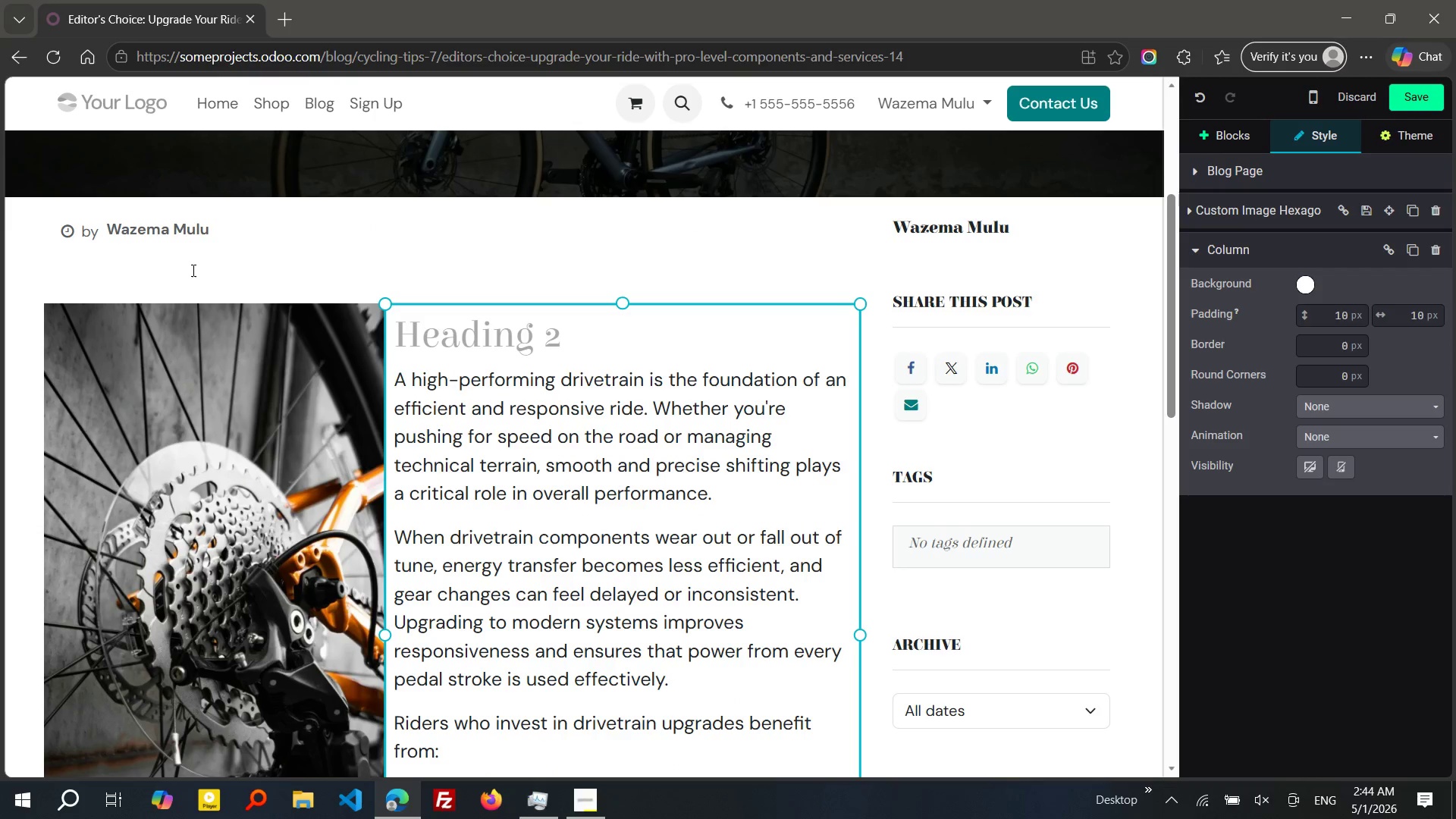 
left_click([191, 270])
 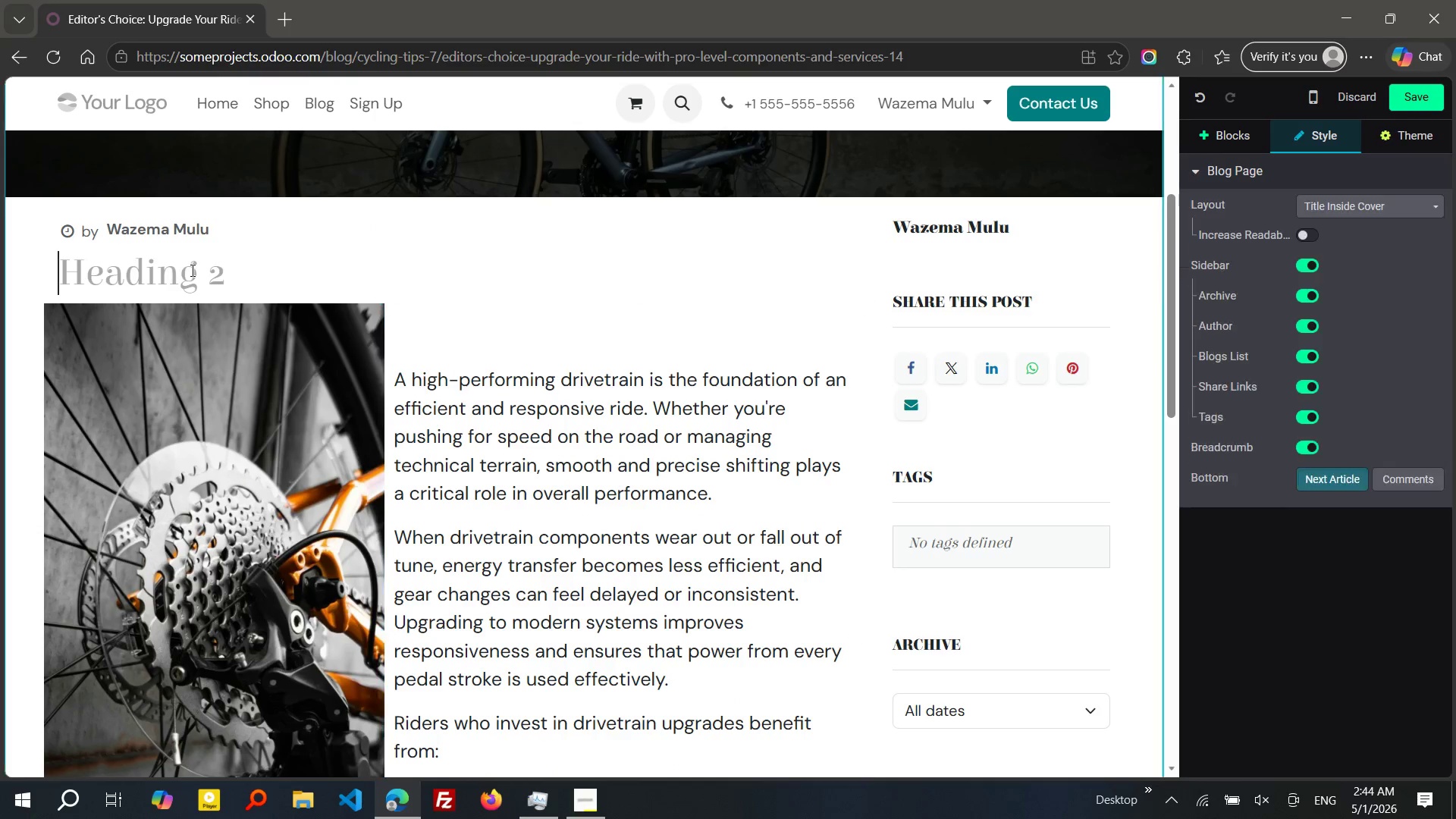 
key(Control+V)
 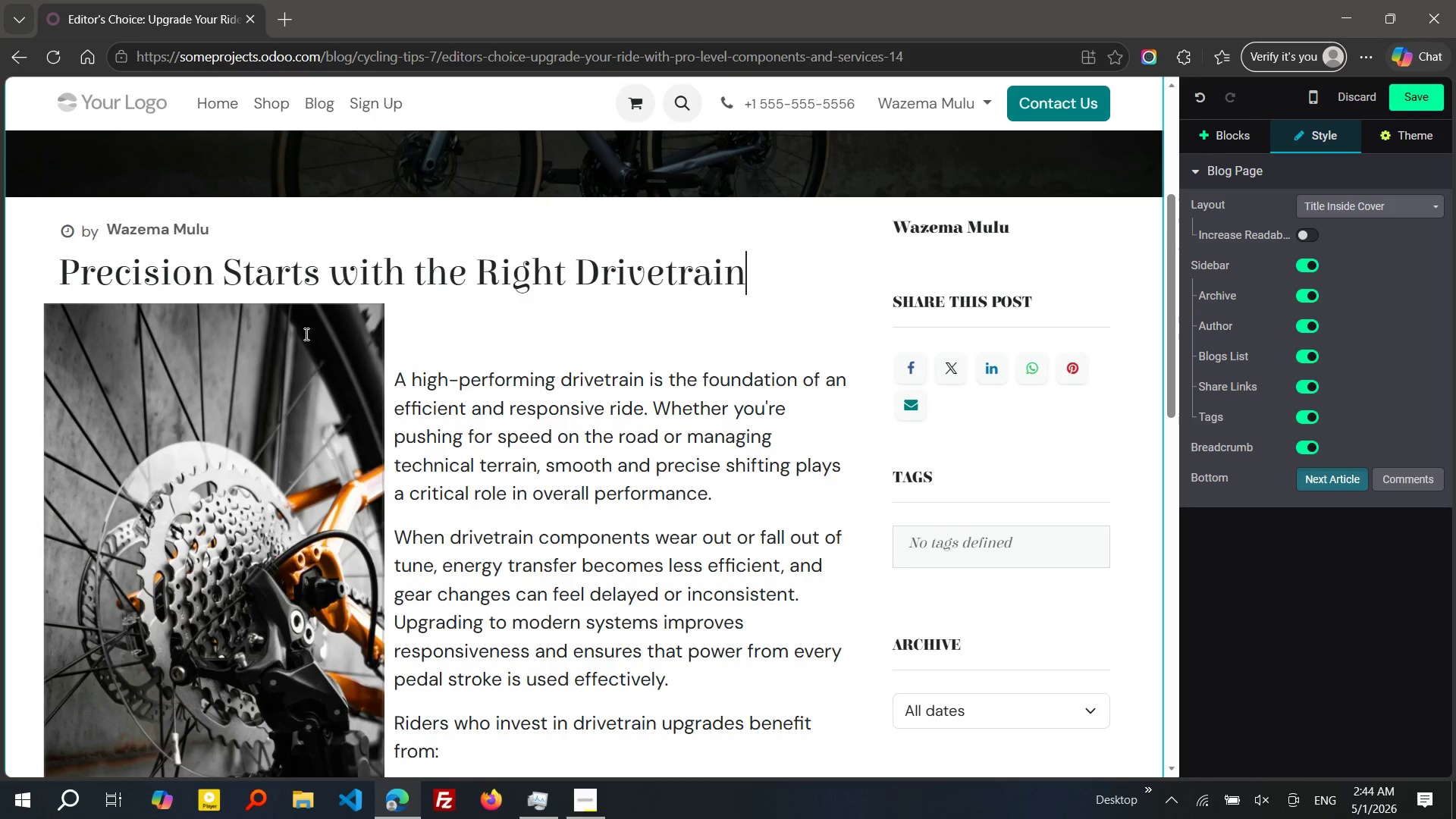 
left_click([416, 320])
 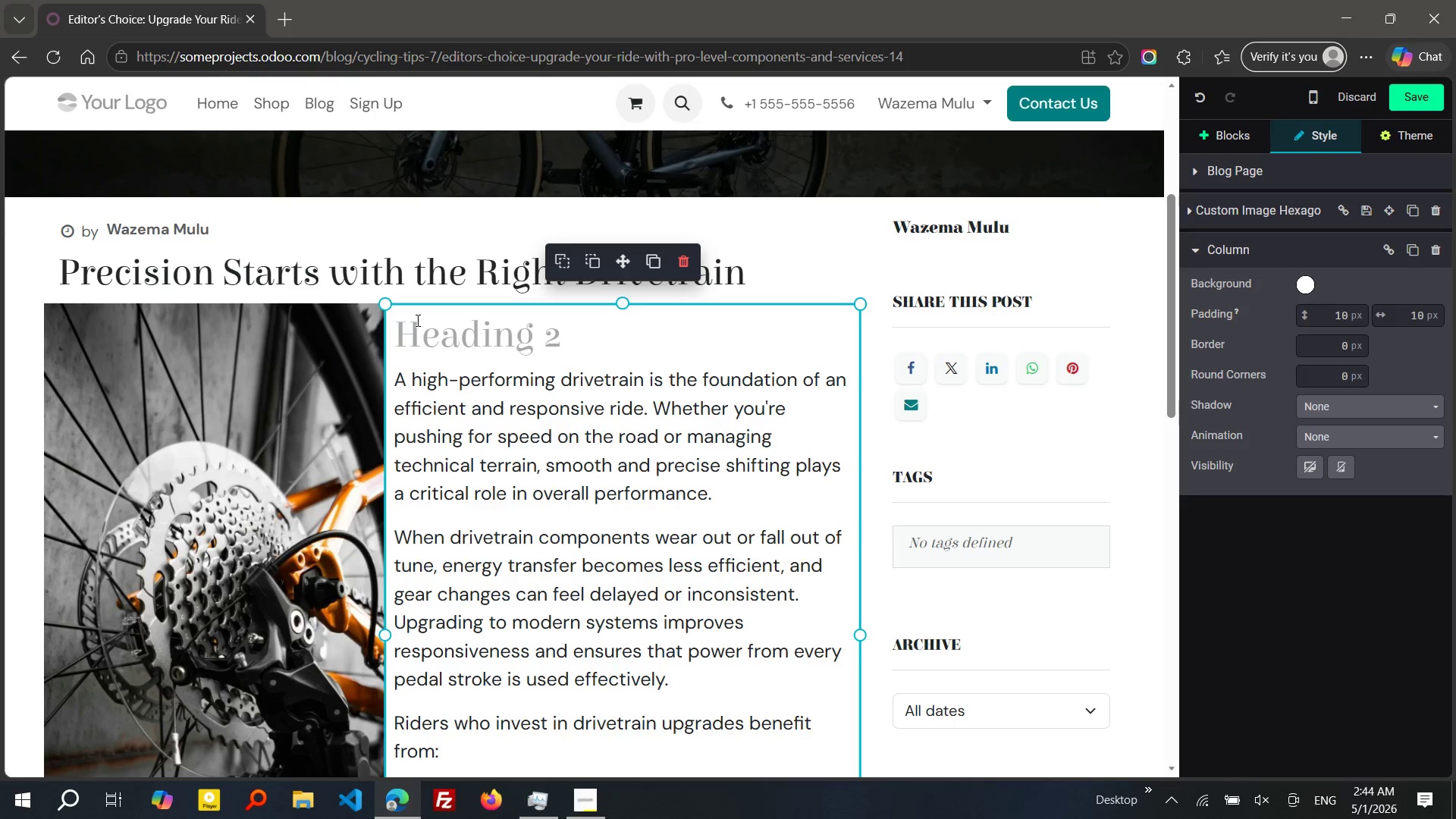 
key(Delete)
 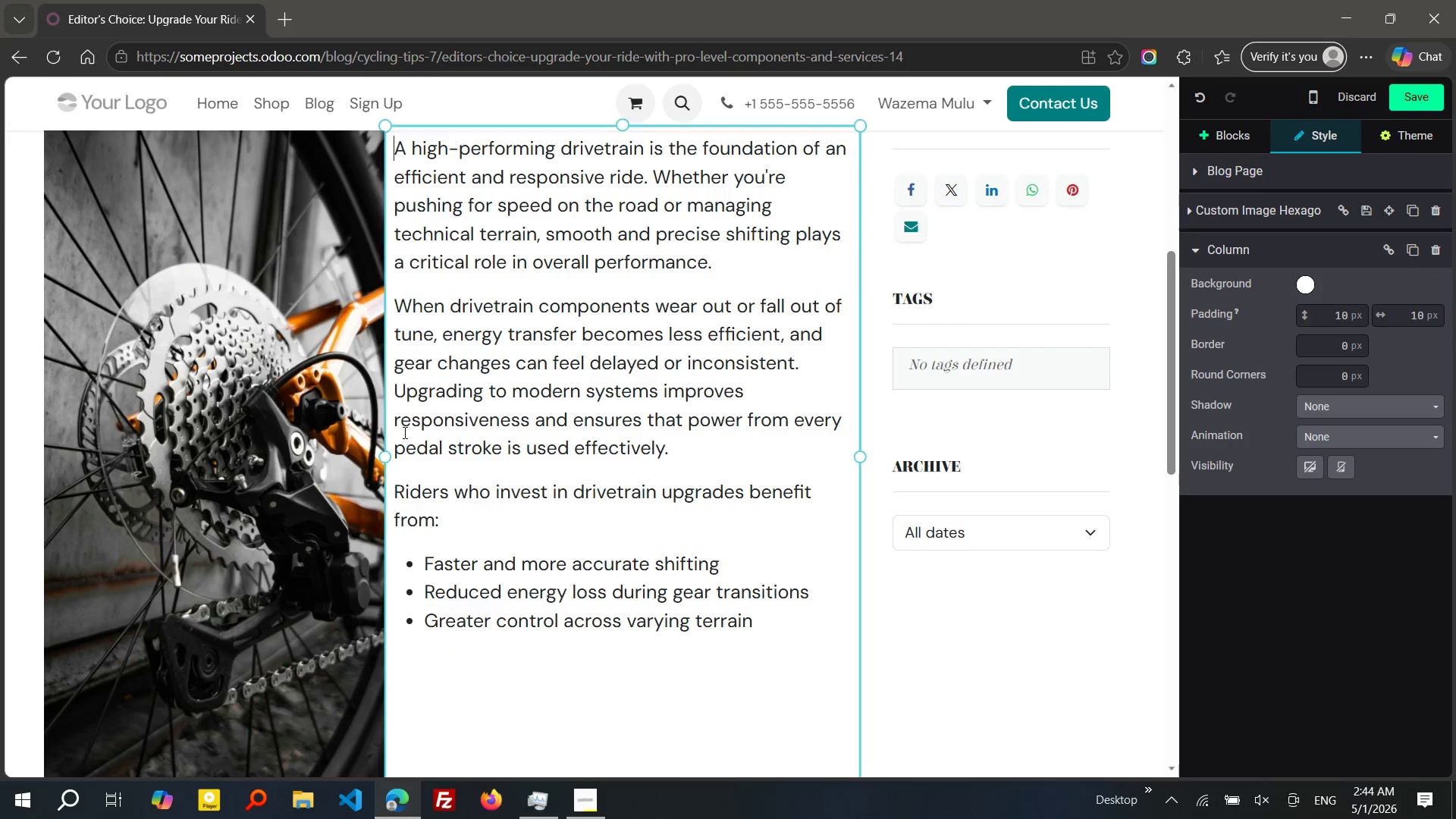 
right_click([258, 548])
 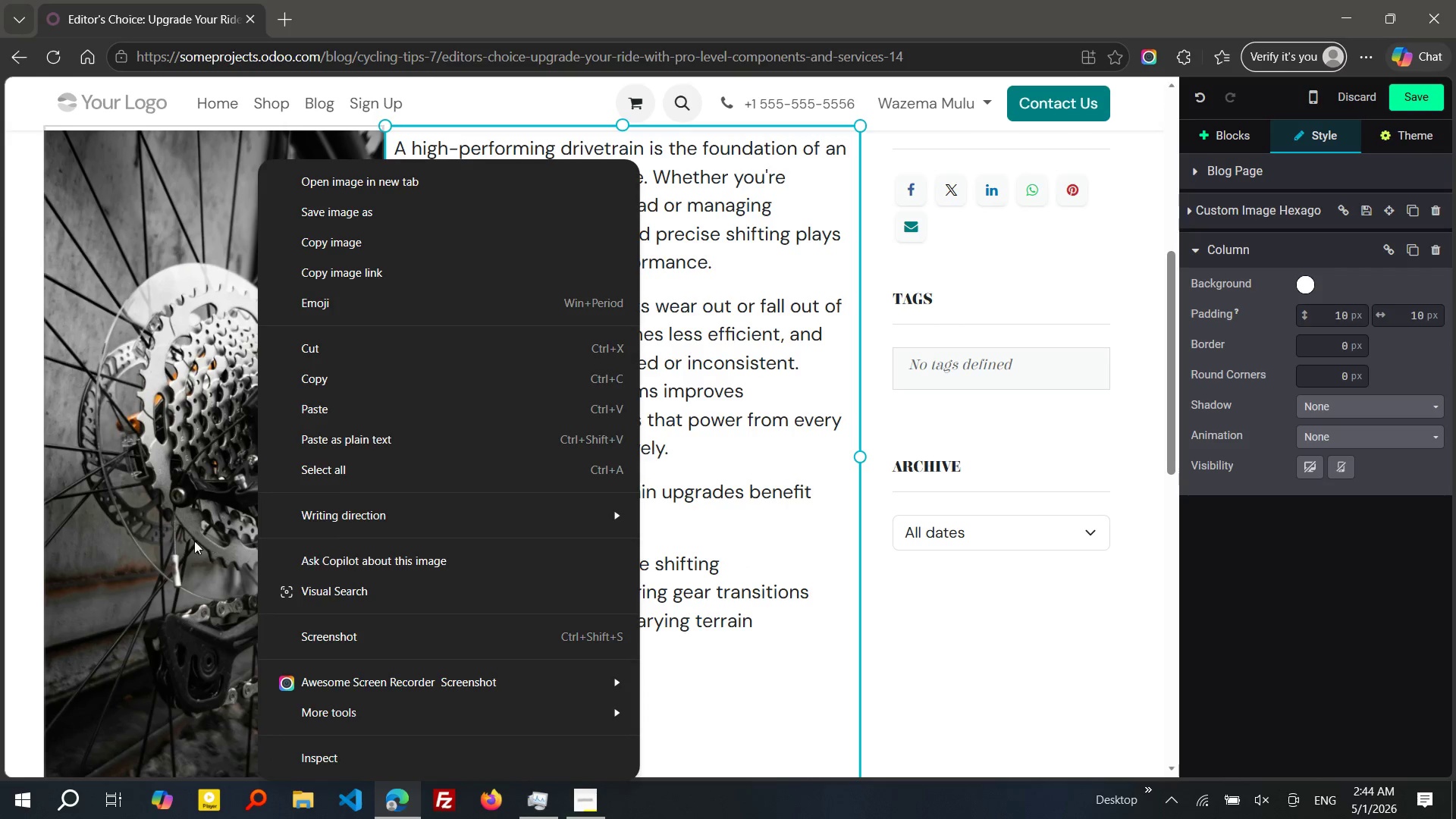 
left_click([192, 541])
 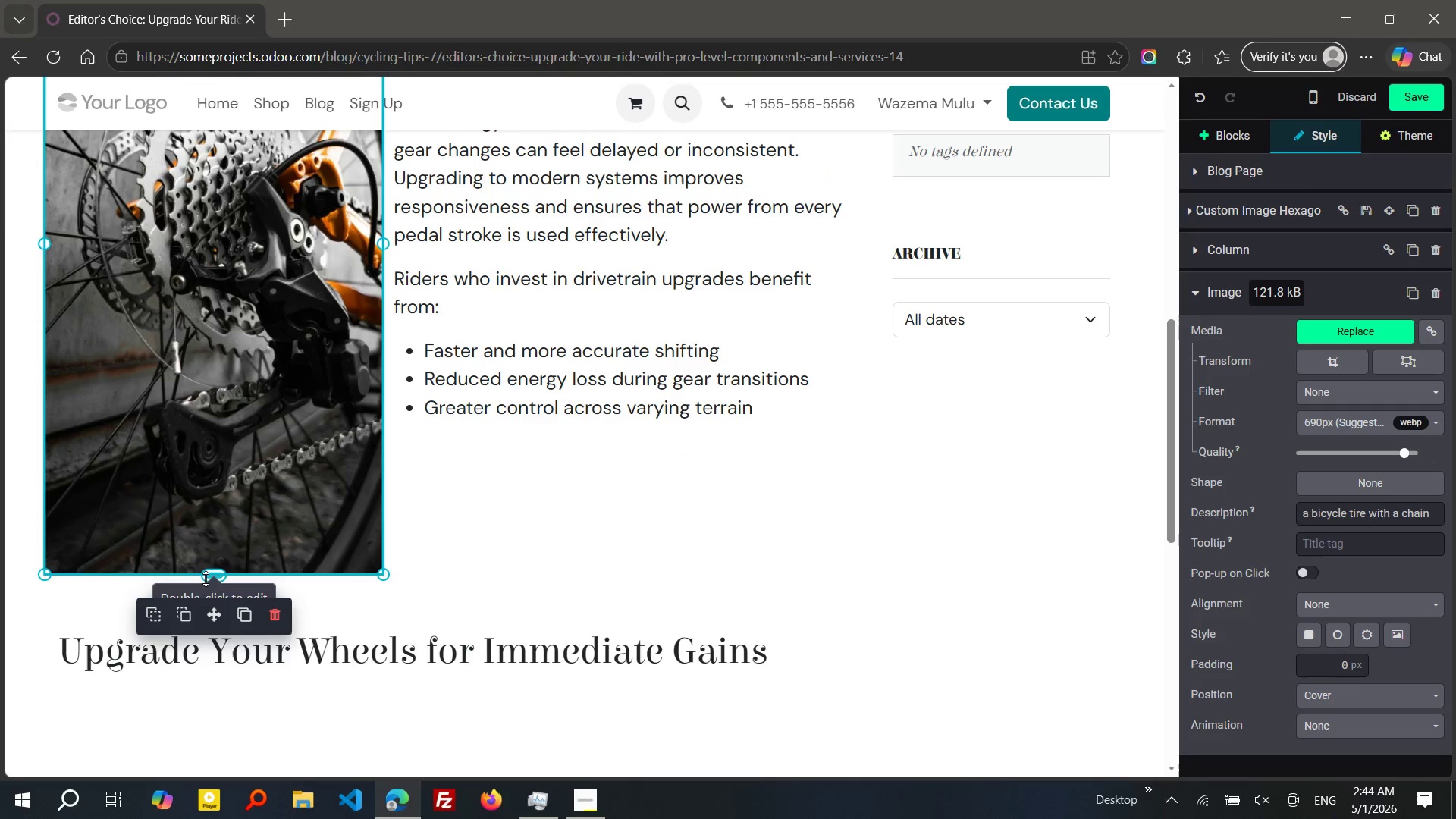 
left_click_drag(start_coordinate=[206, 577], to_coordinate=[210, 469])
 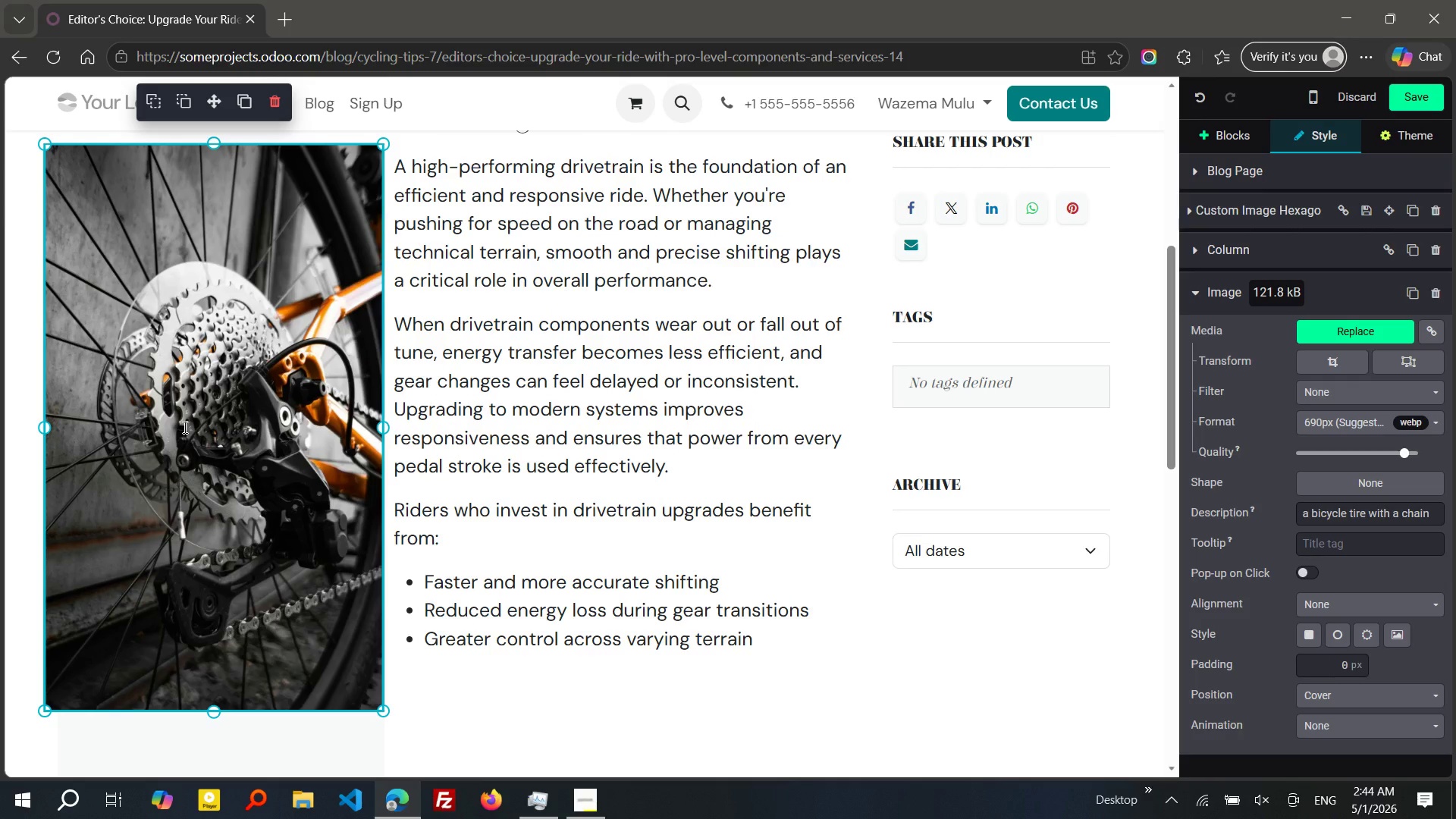 
wait(6.38)
 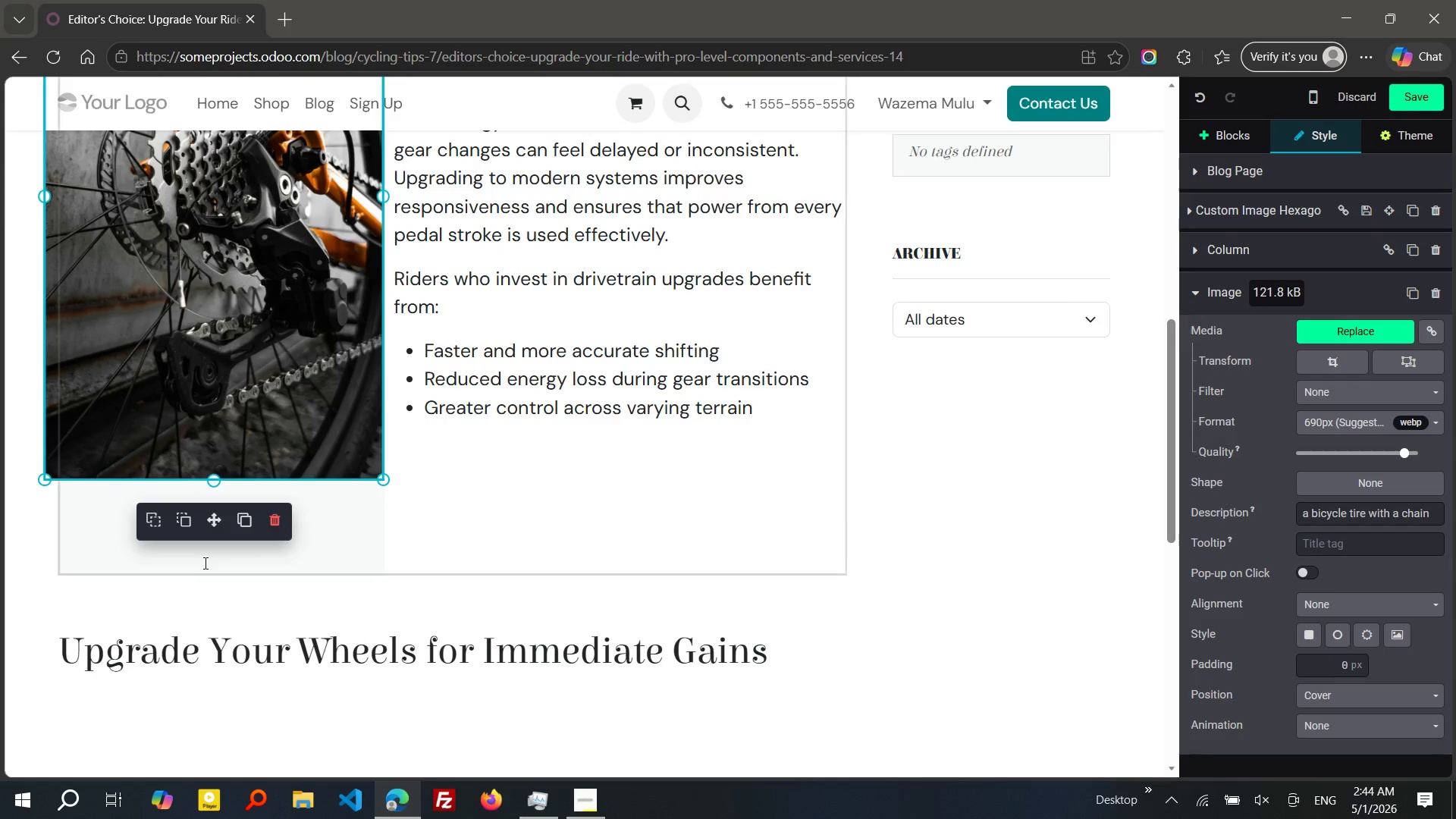 
double_click([184, 427])
 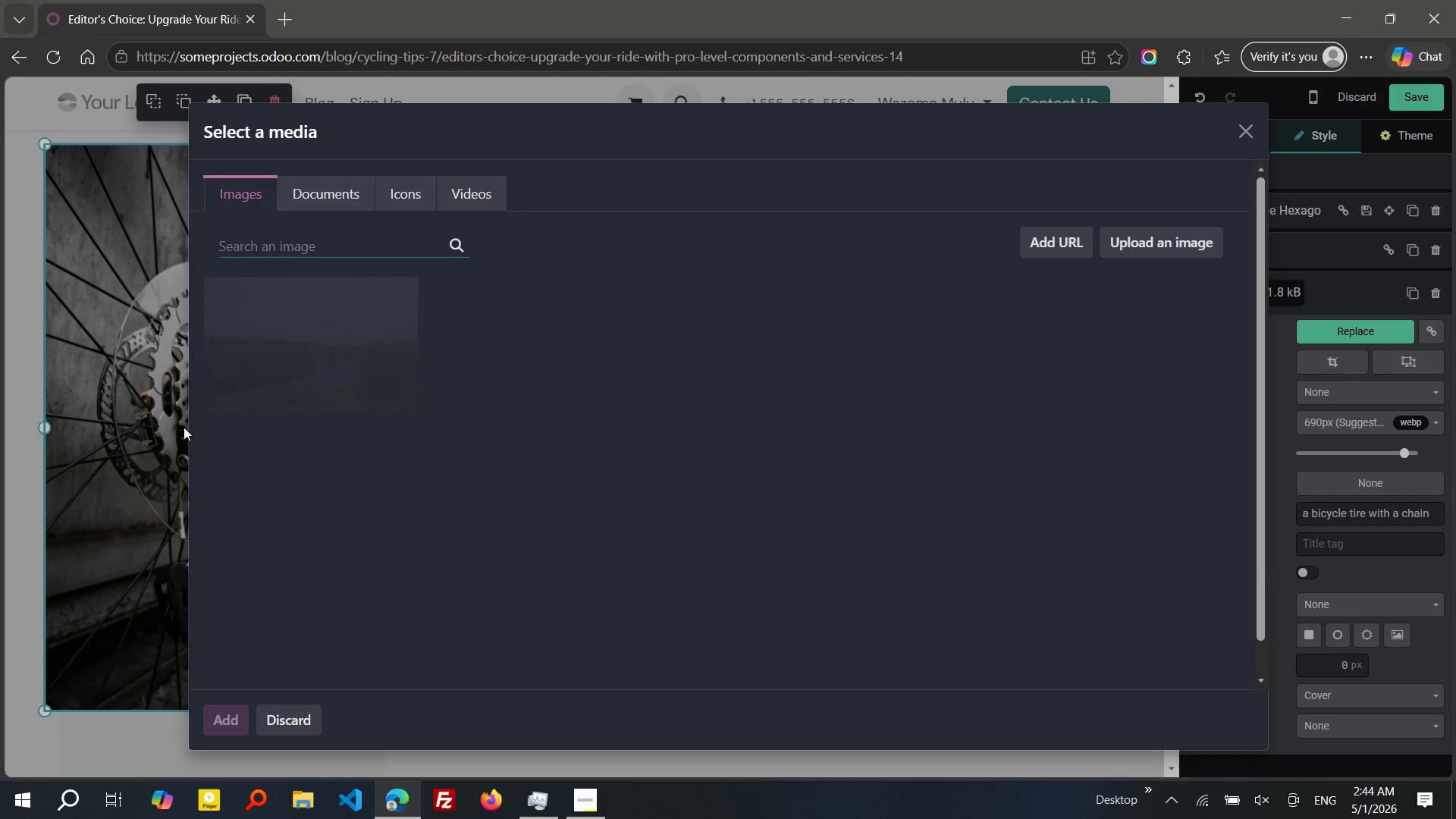 
type(bike cassets)
key(Backspace)
type(te)
 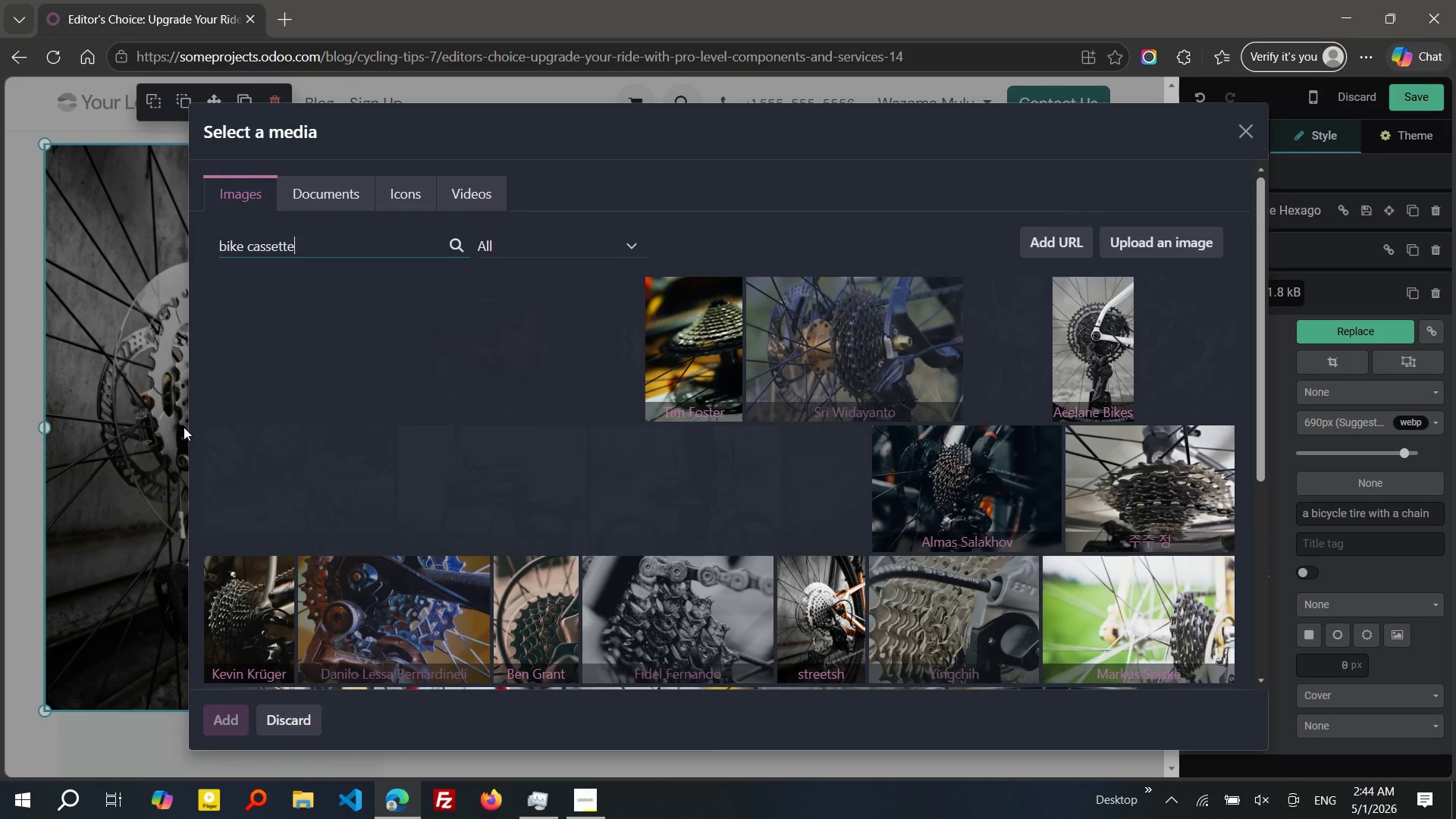 
wait(7.53)
 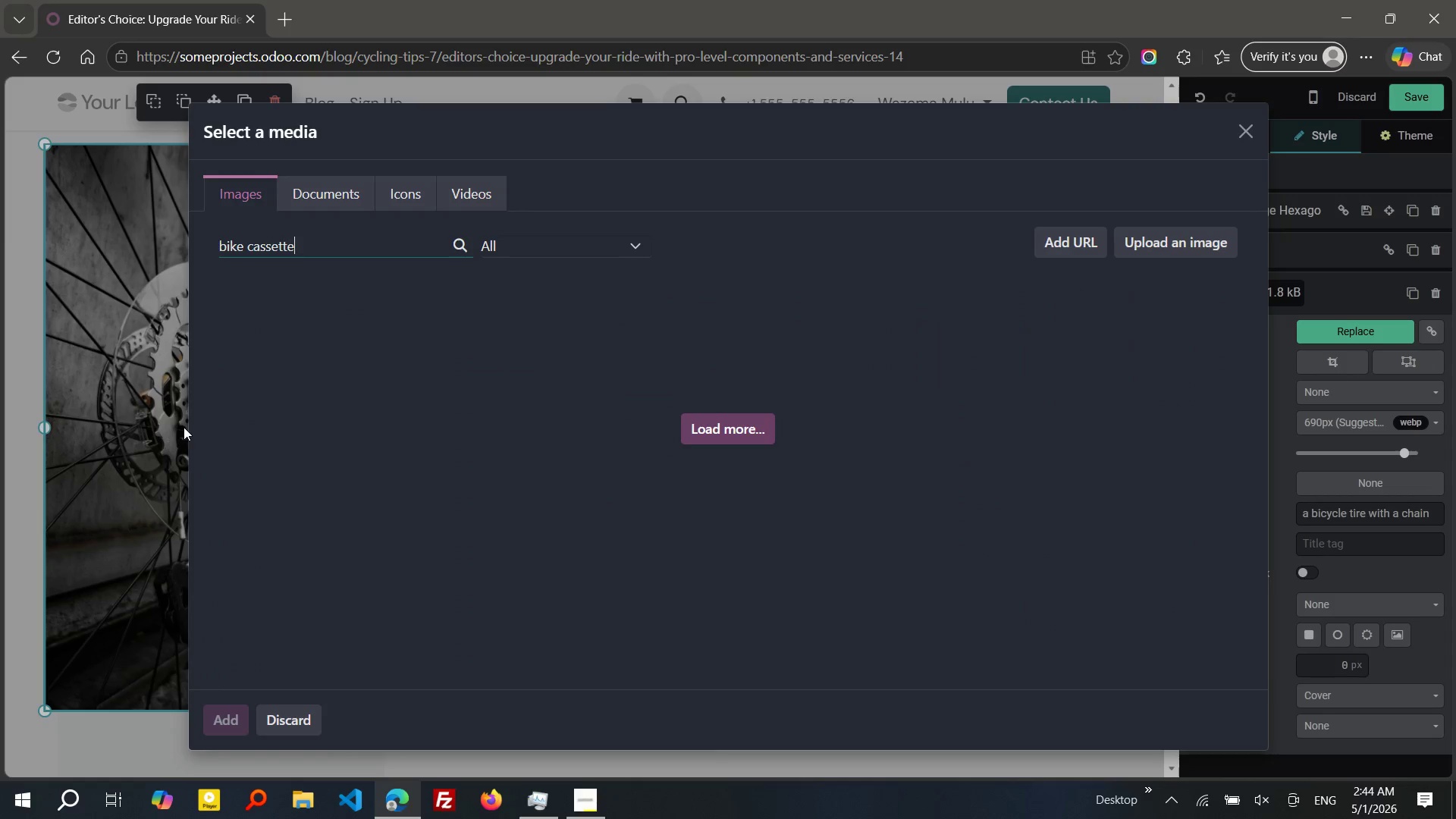 
type( drivetrain)
 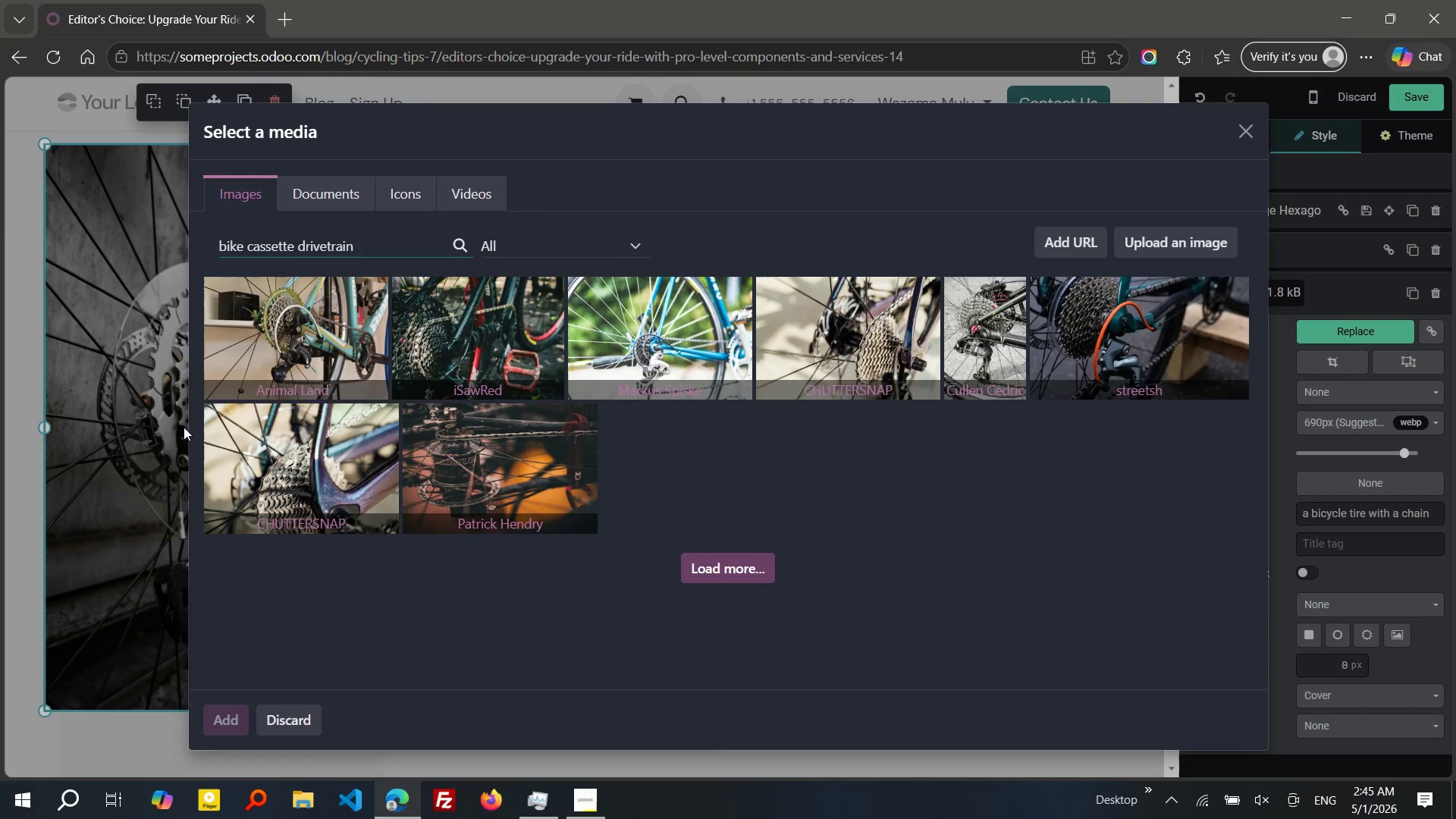 
wait(21.77)
 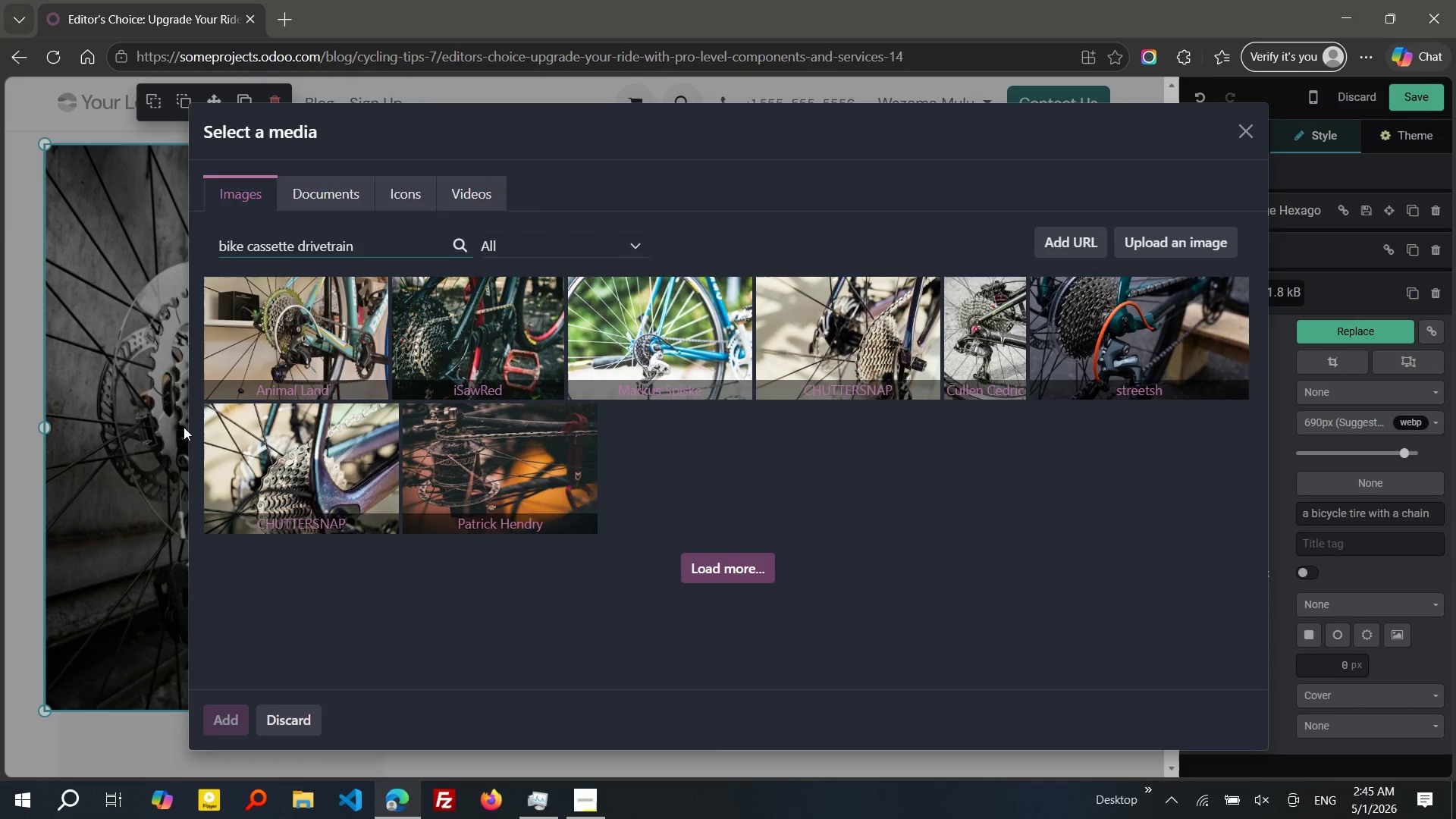 
left_click([706, 557])
 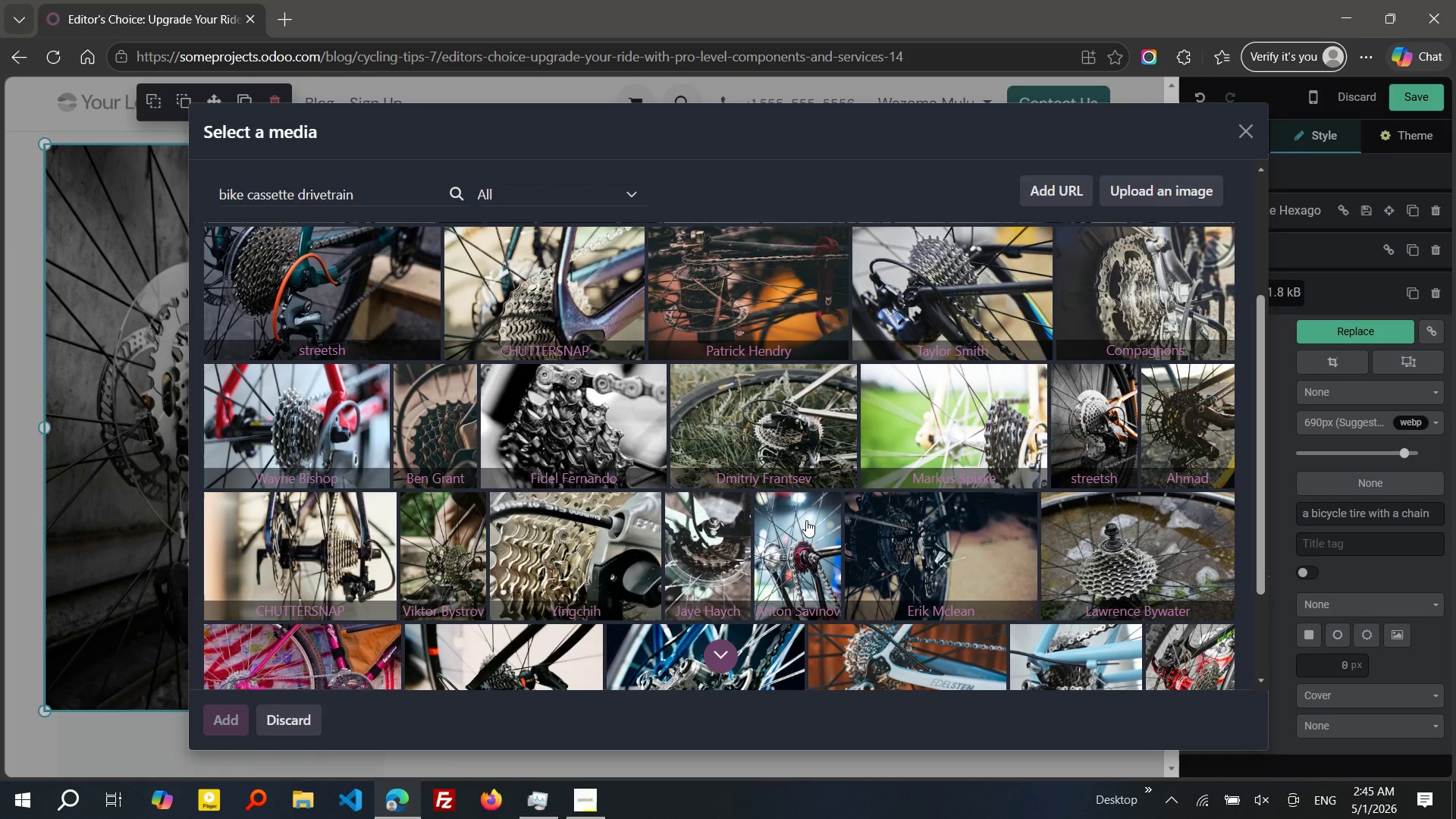 
wait(21.59)
 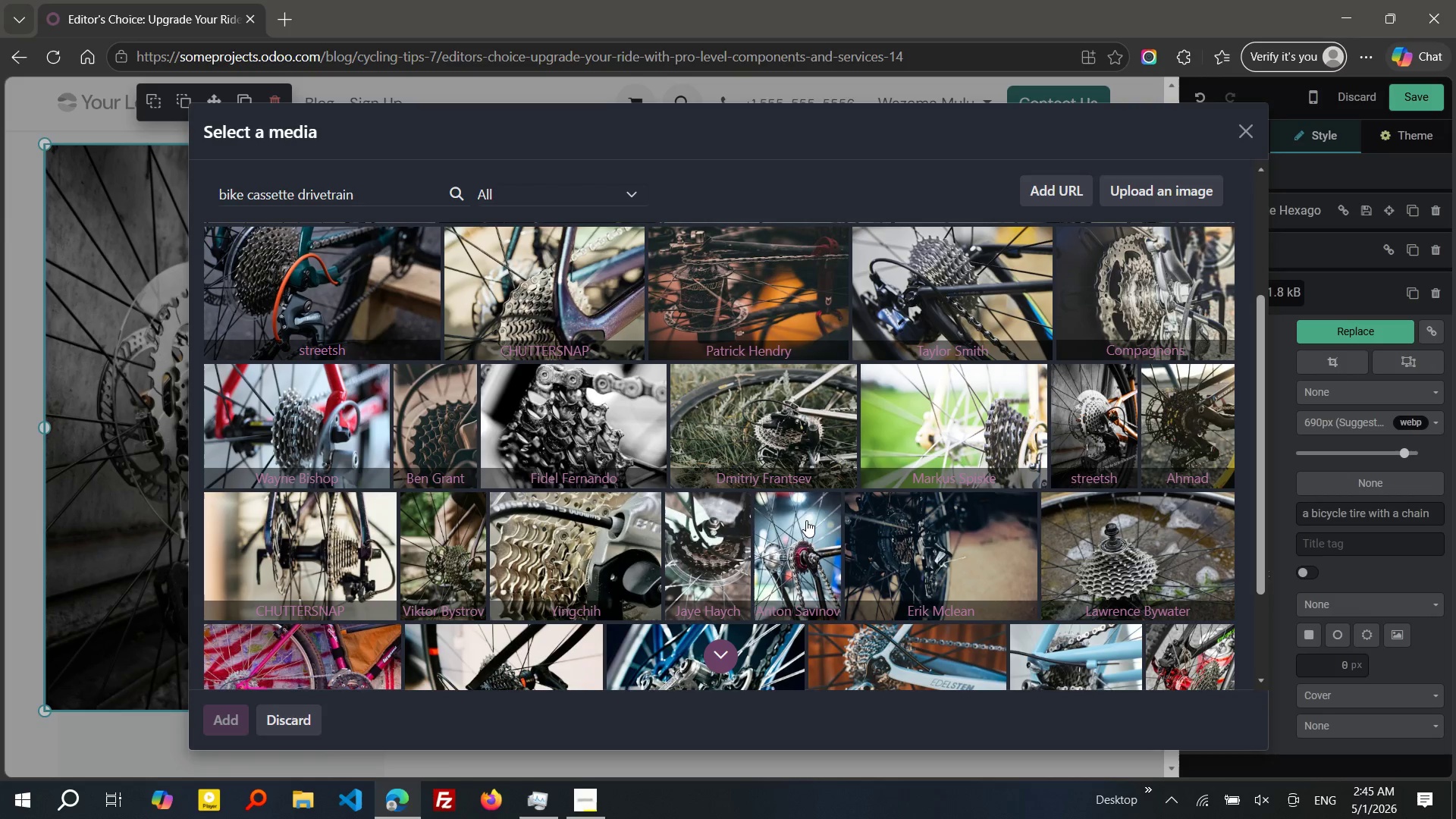 
left_click([805, 520])
 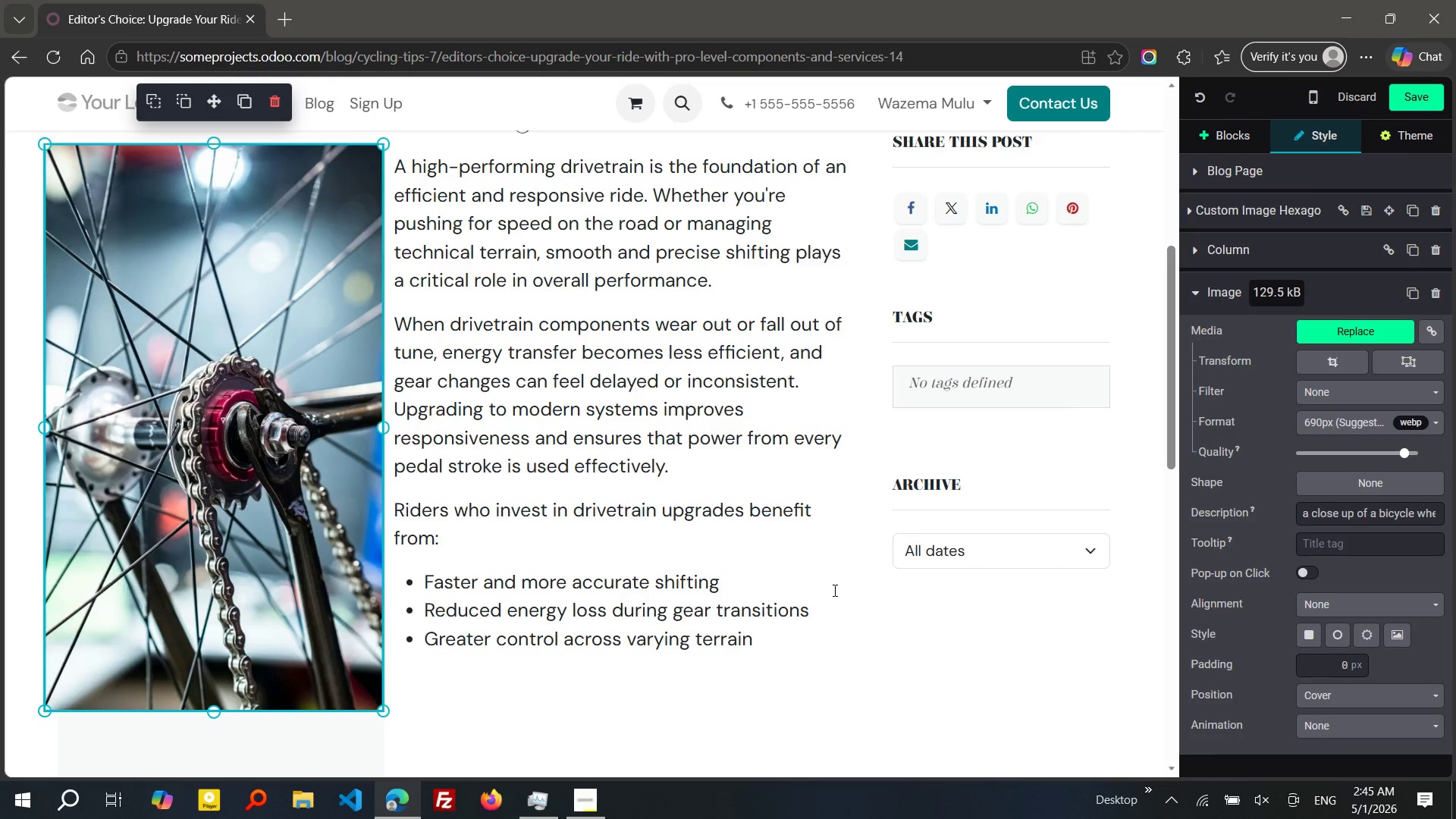 
wait(13.97)
 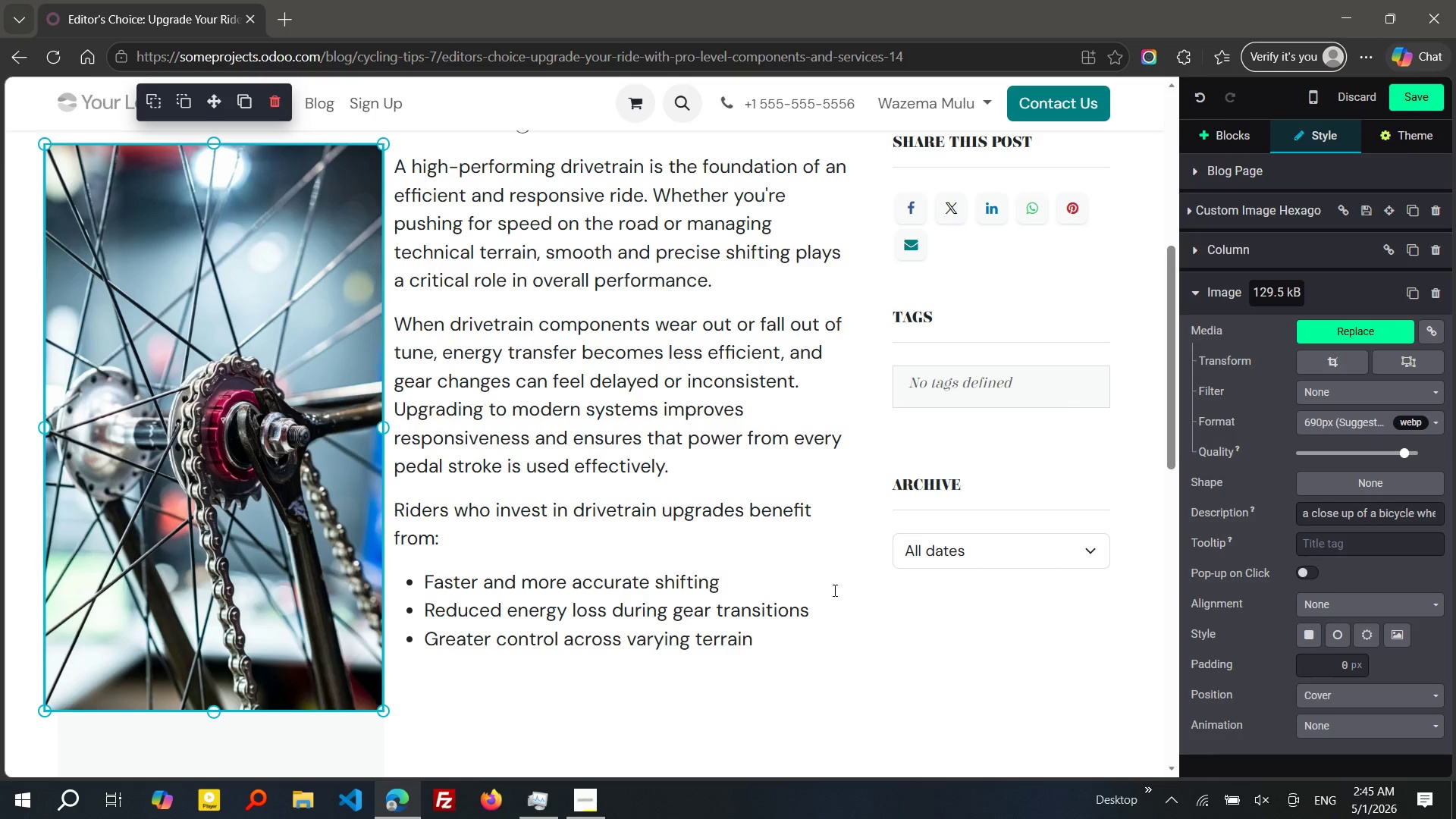 
left_click([288, 456])
 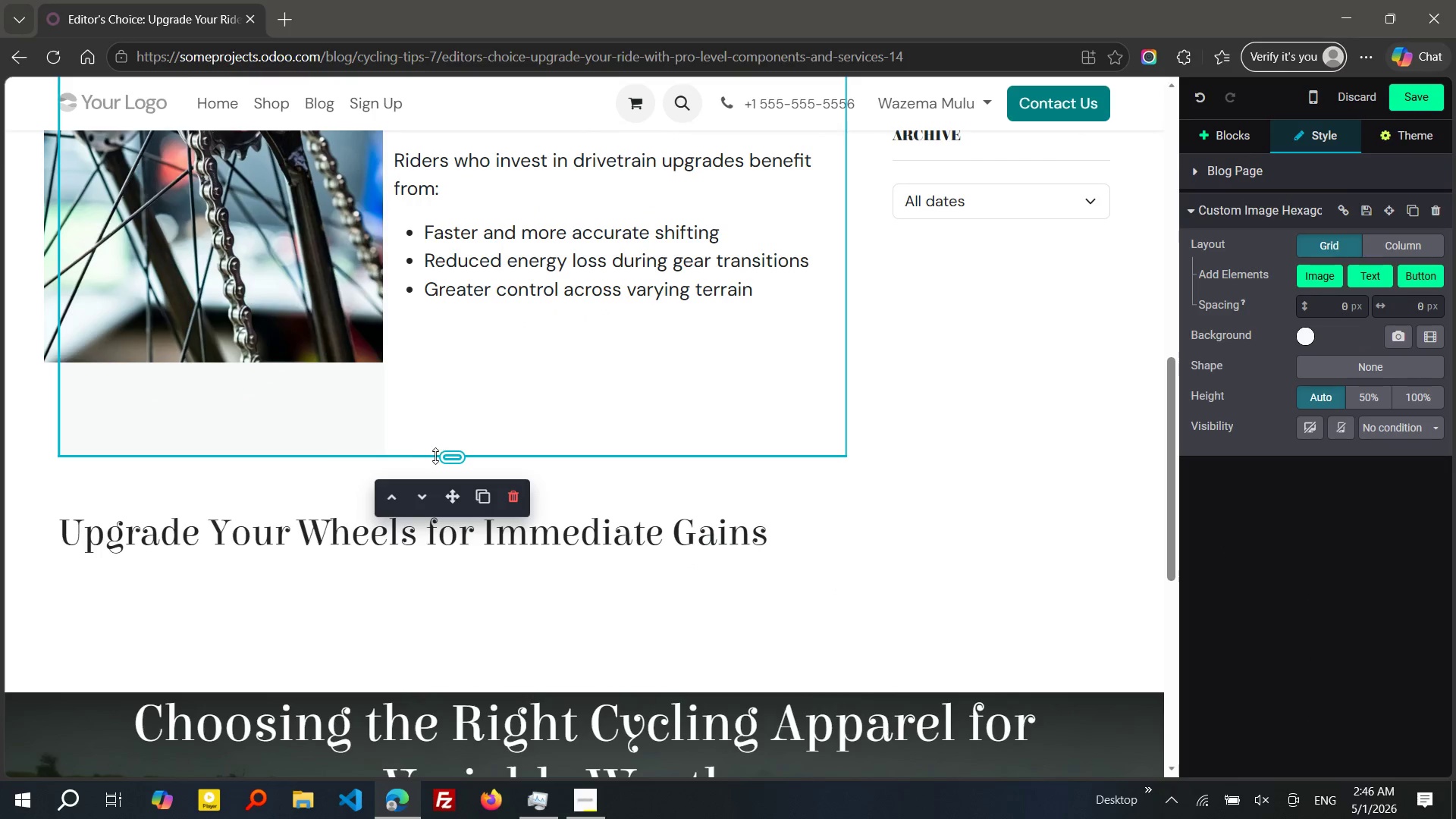 
left_click_drag(start_coordinate=[440, 456], to_coordinate=[440, 391])
 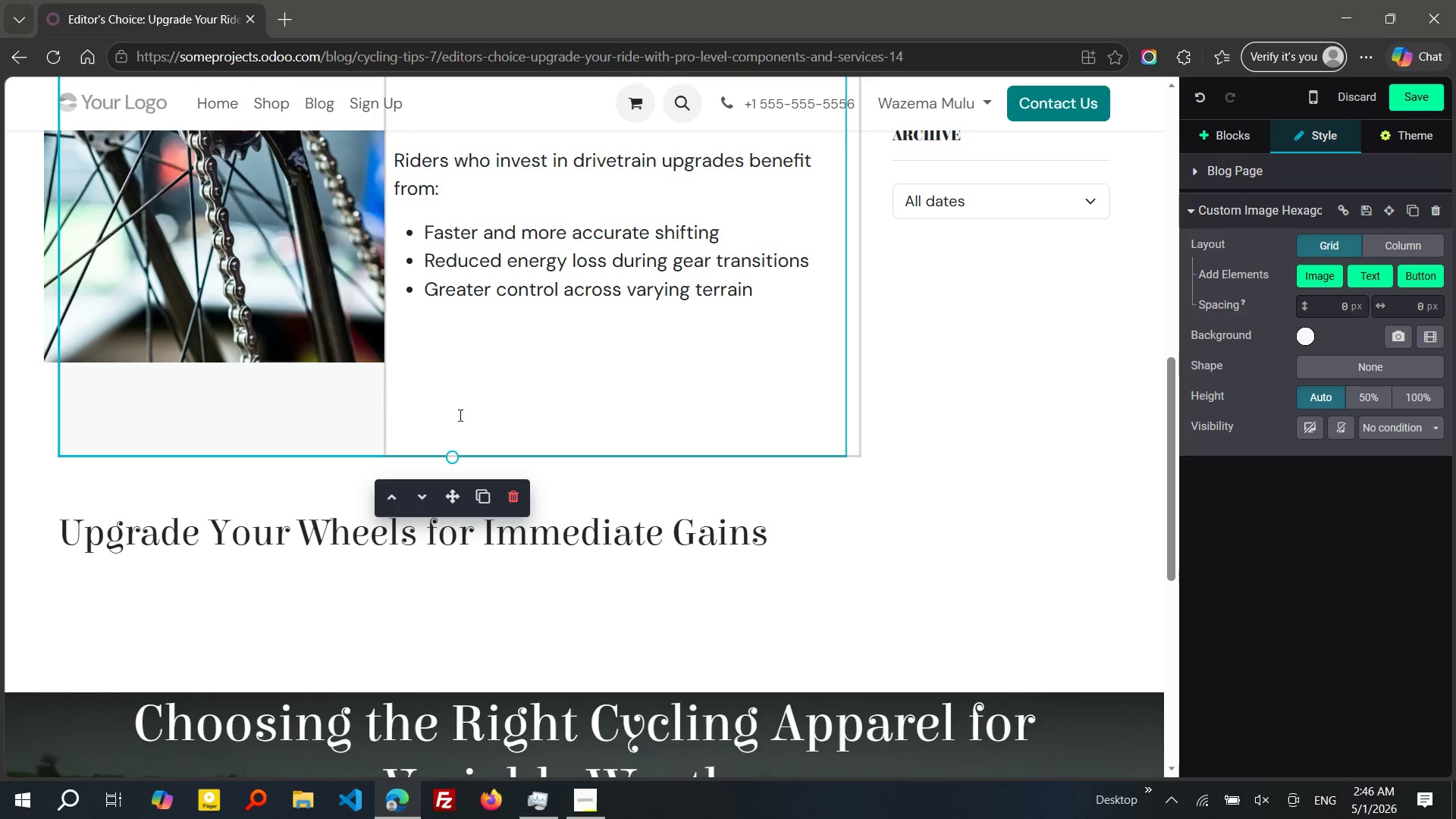 
left_click([459, 408])
 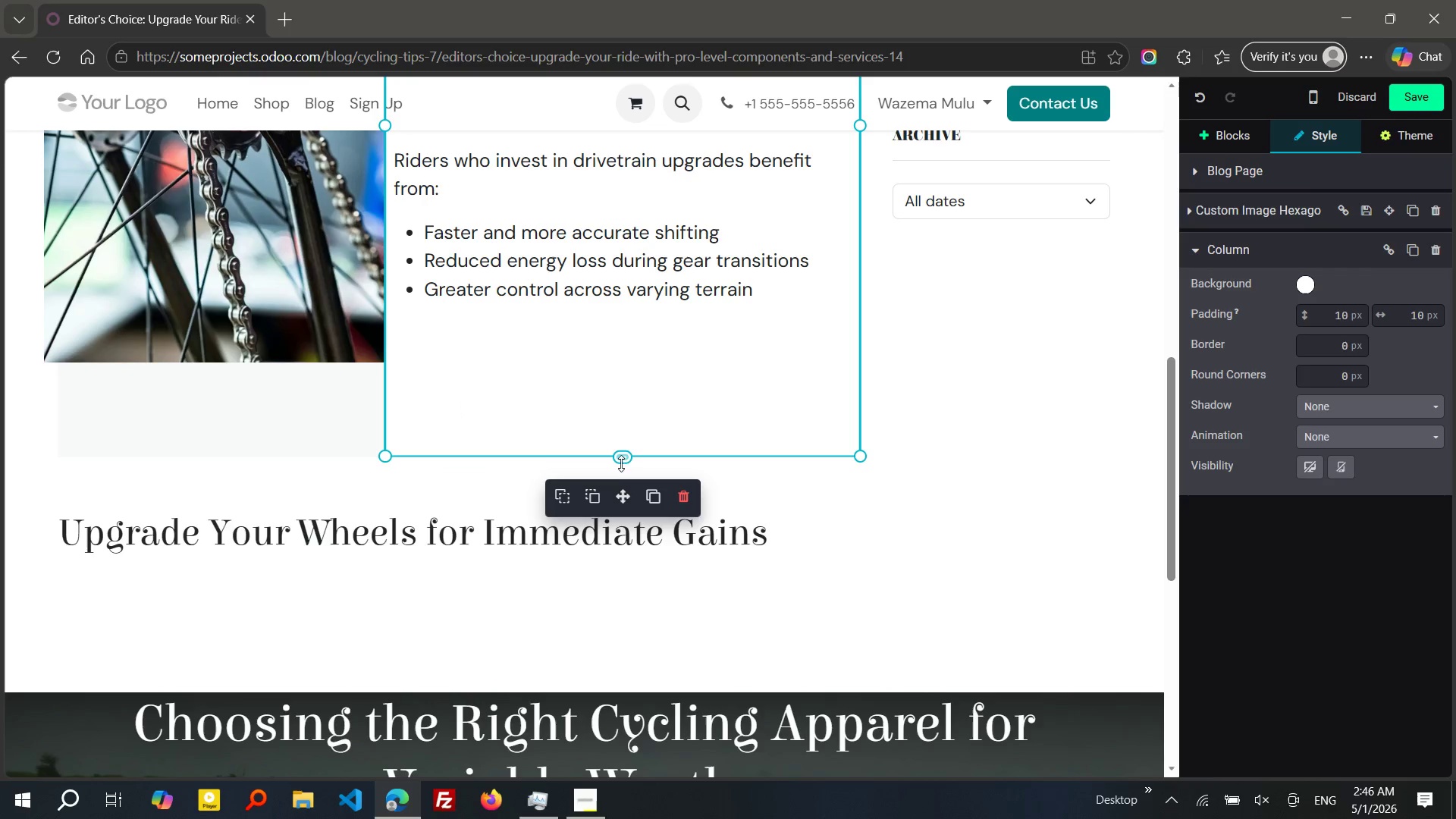 
left_click_drag(start_coordinate=[621, 450], to_coordinate=[590, 382])
 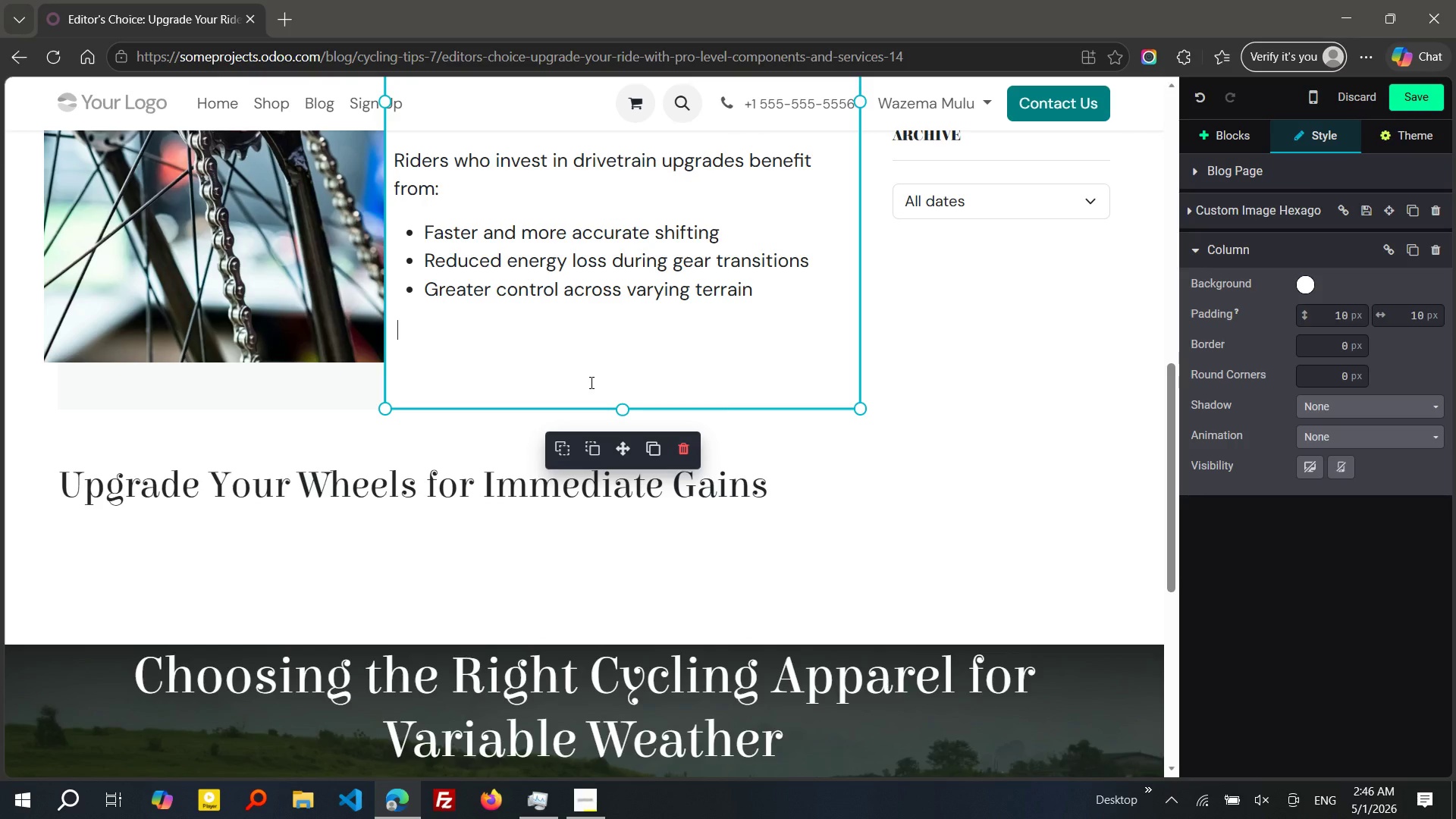 
wait(16.67)
 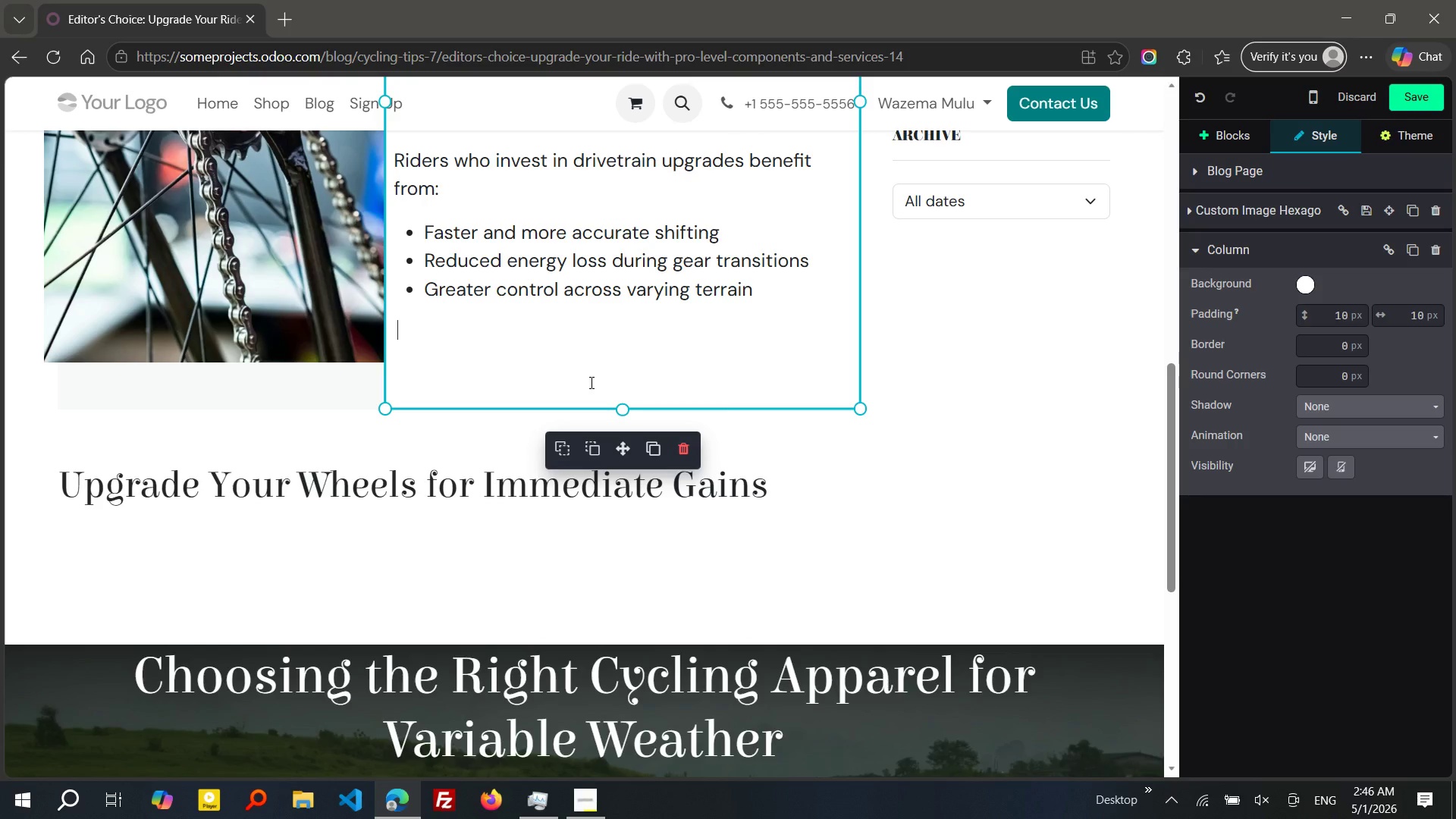 
left_click([249, 526])
 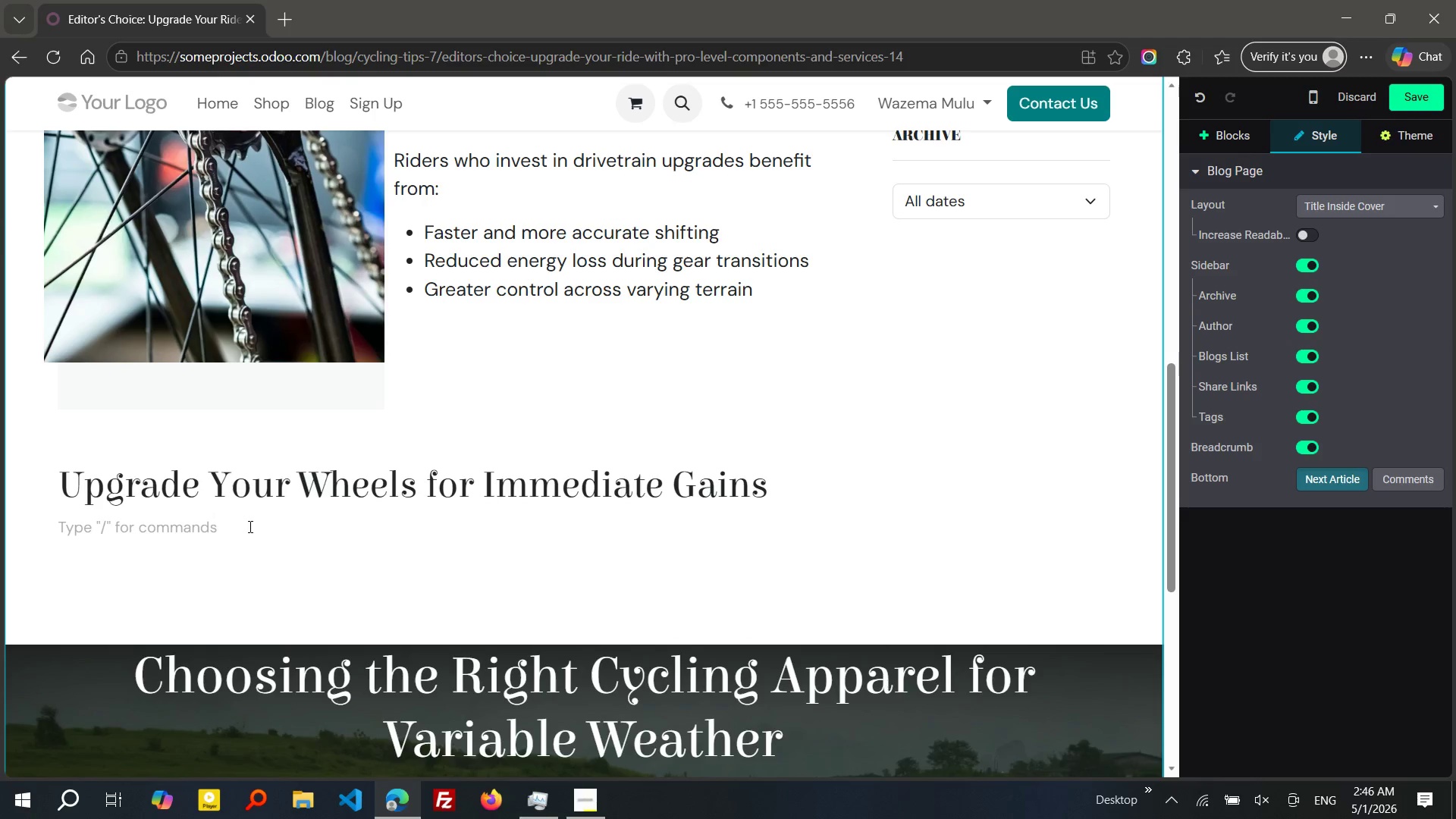 
wait(13.16)
 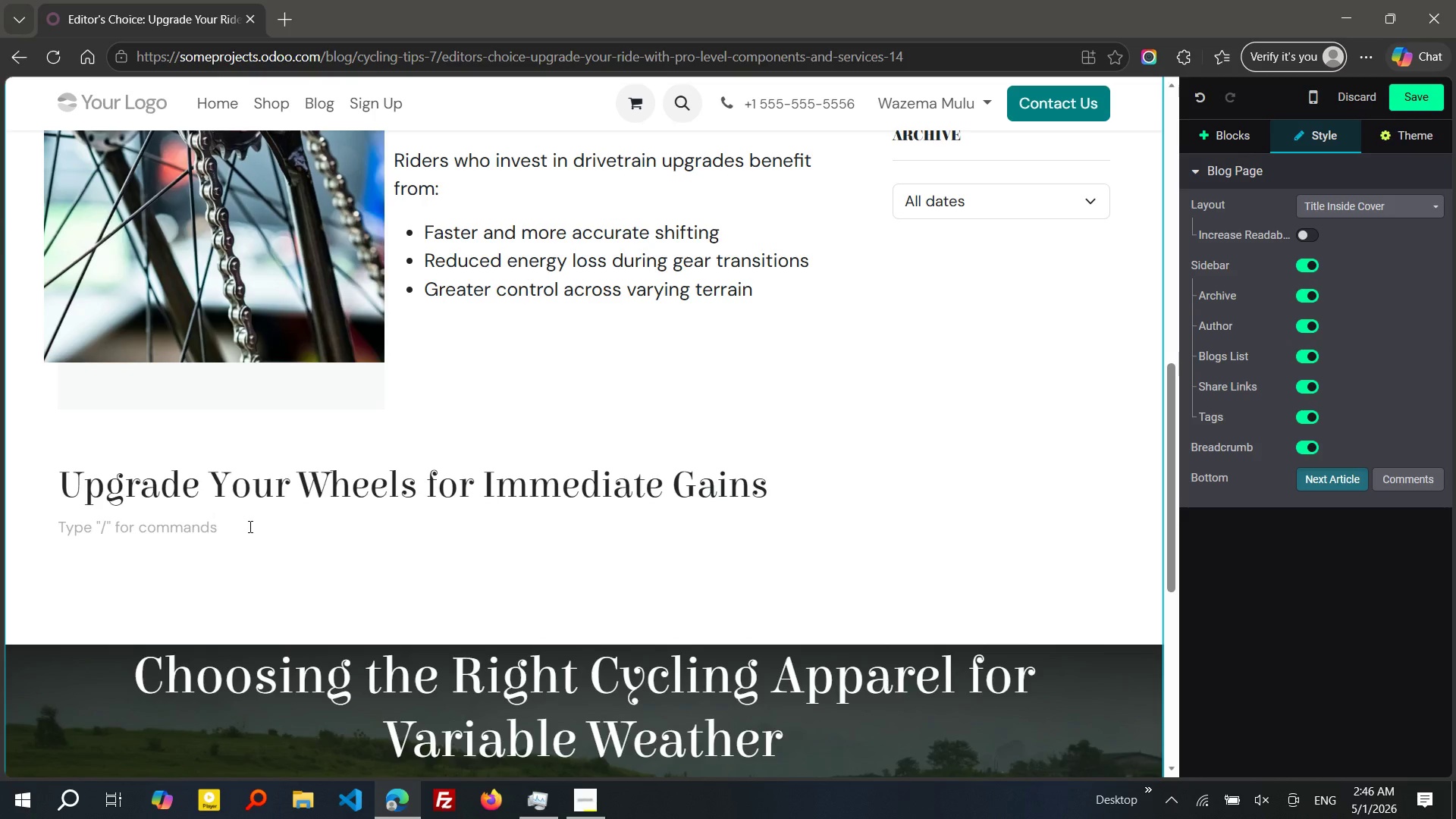 
key(Shift+W)
 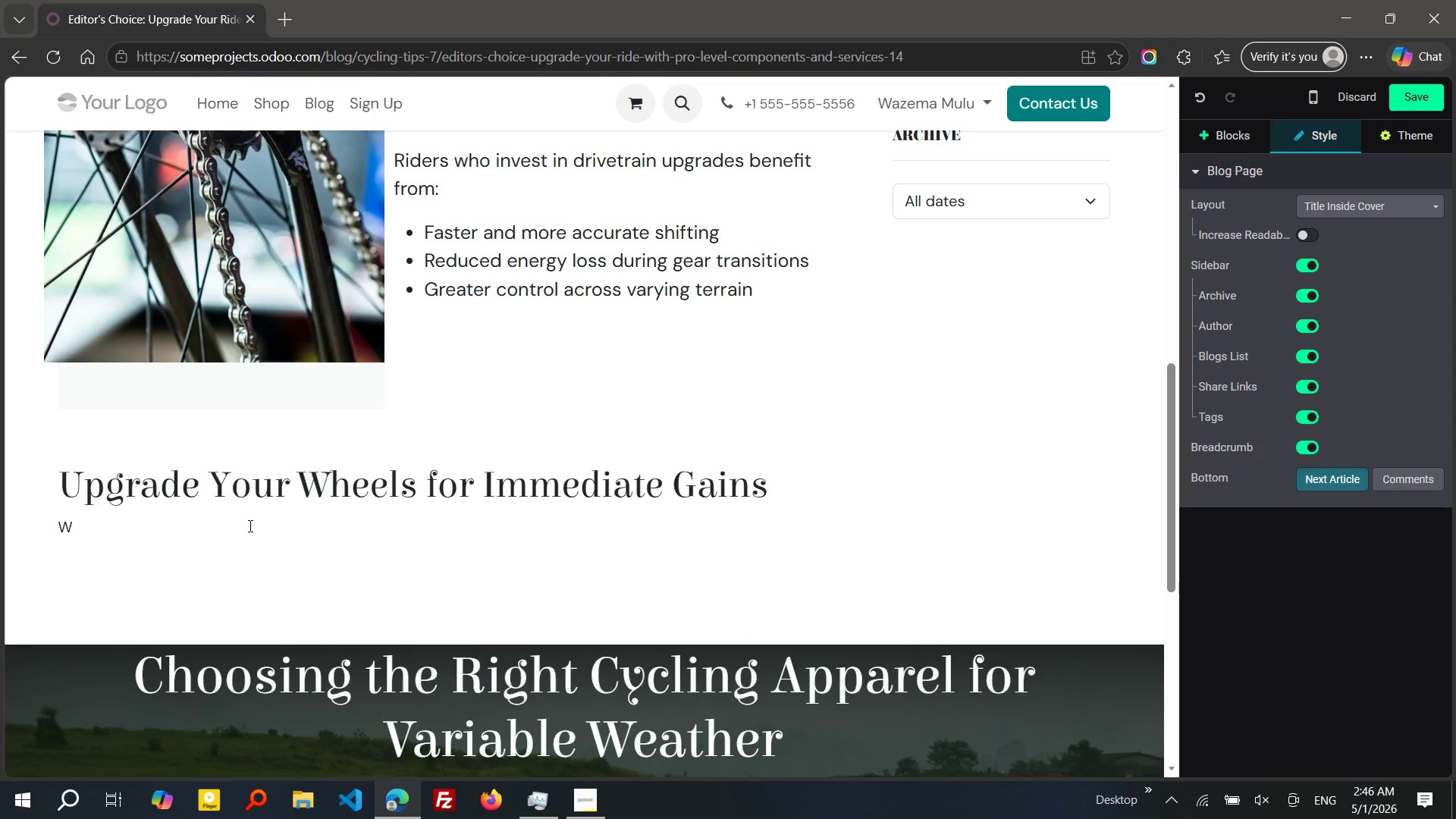 
hold_key(key=ShiftRight, duration=0.5)
 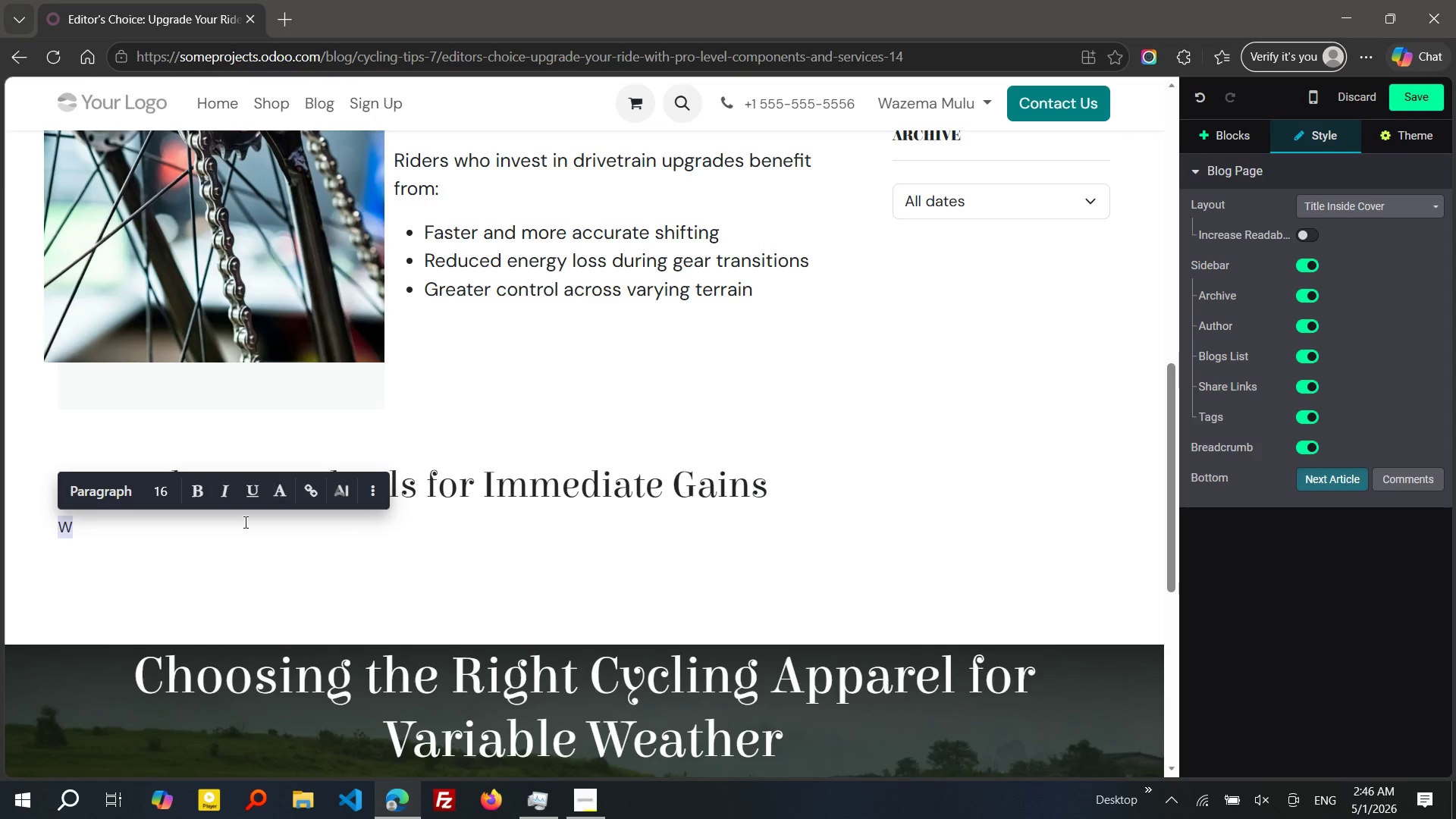 
key(ArrowLeft)
 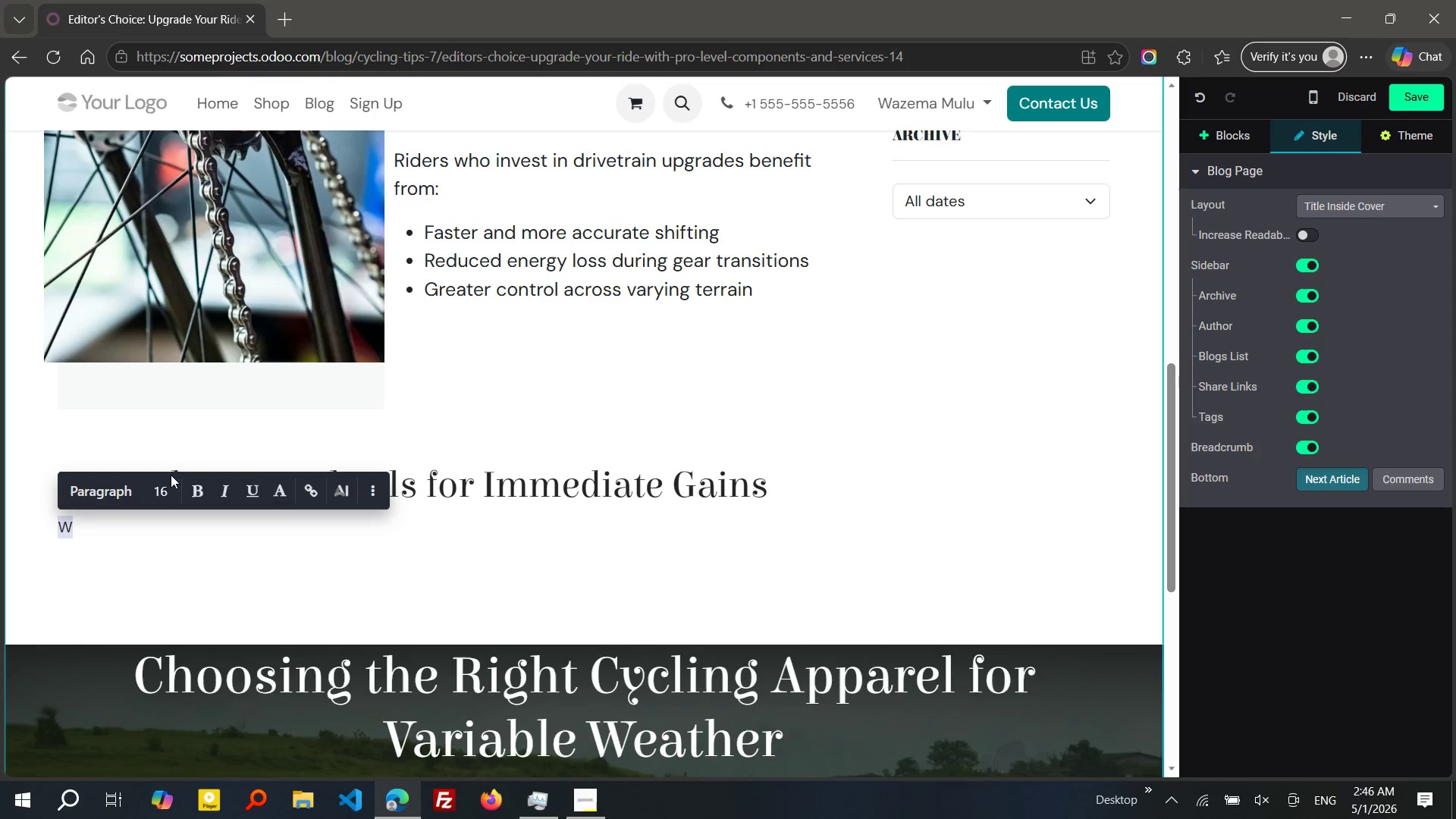 
left_click([164, 485])
 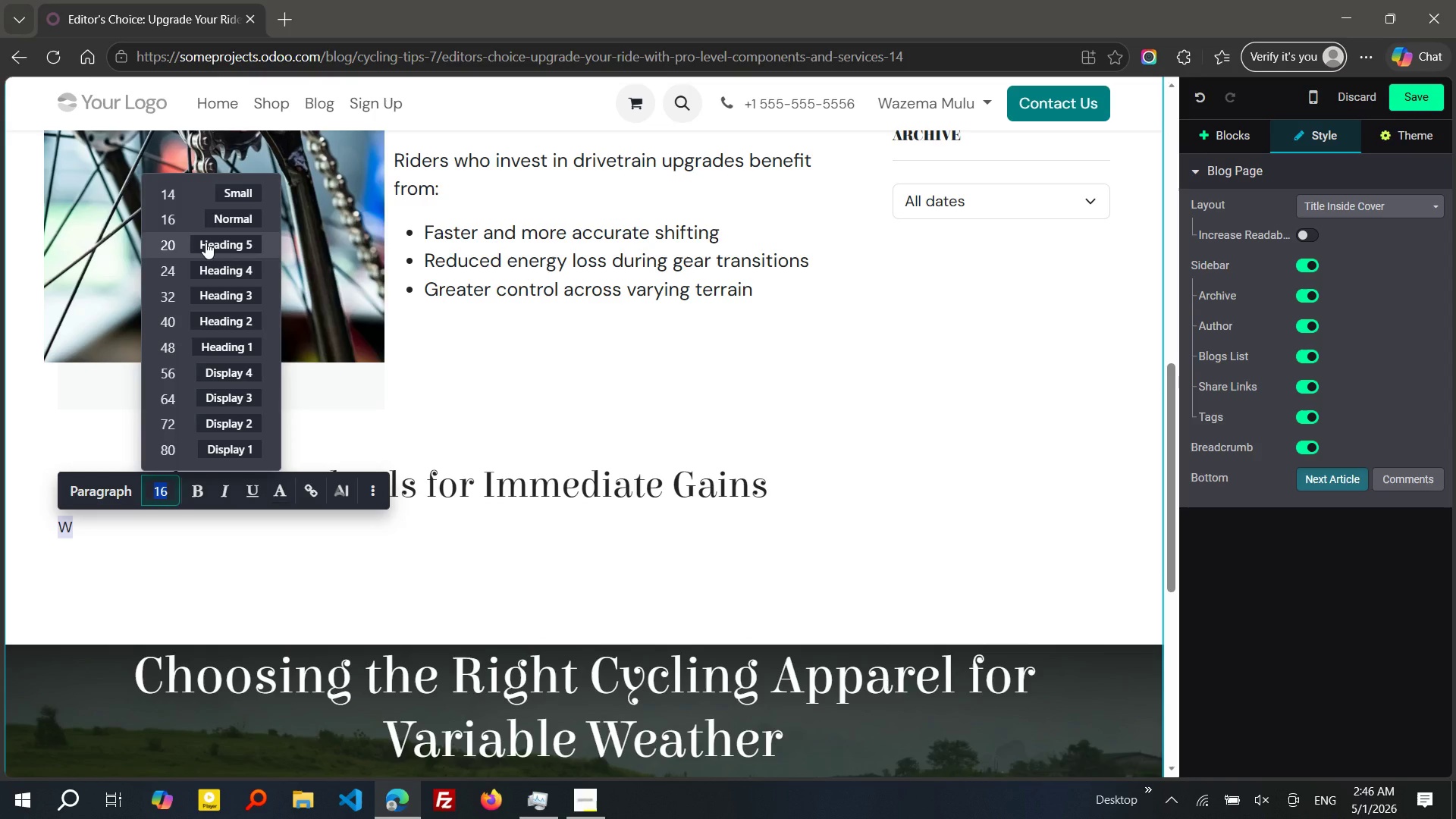 
left_click([206, 242])
 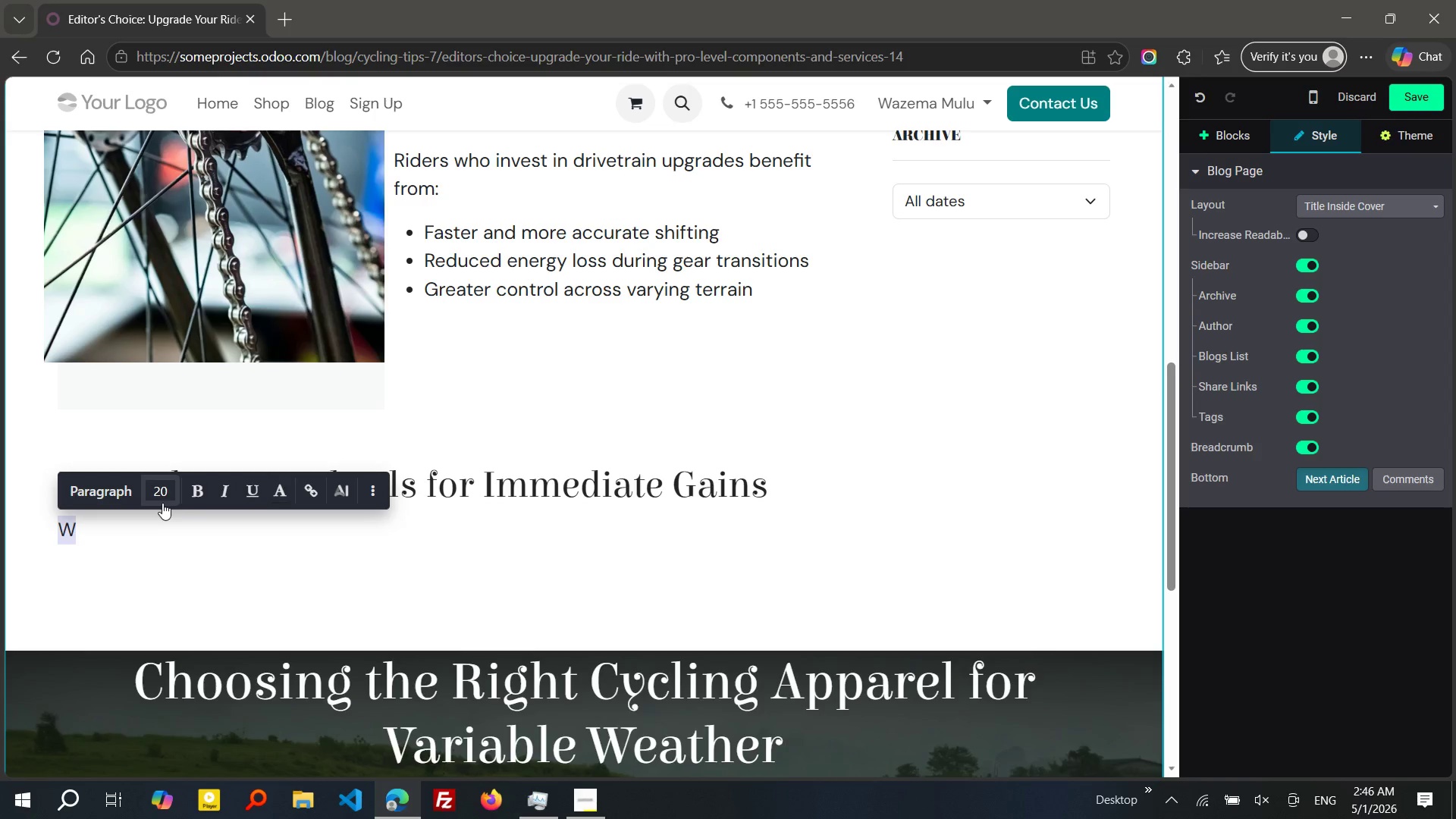 
left_click([161, 513])
 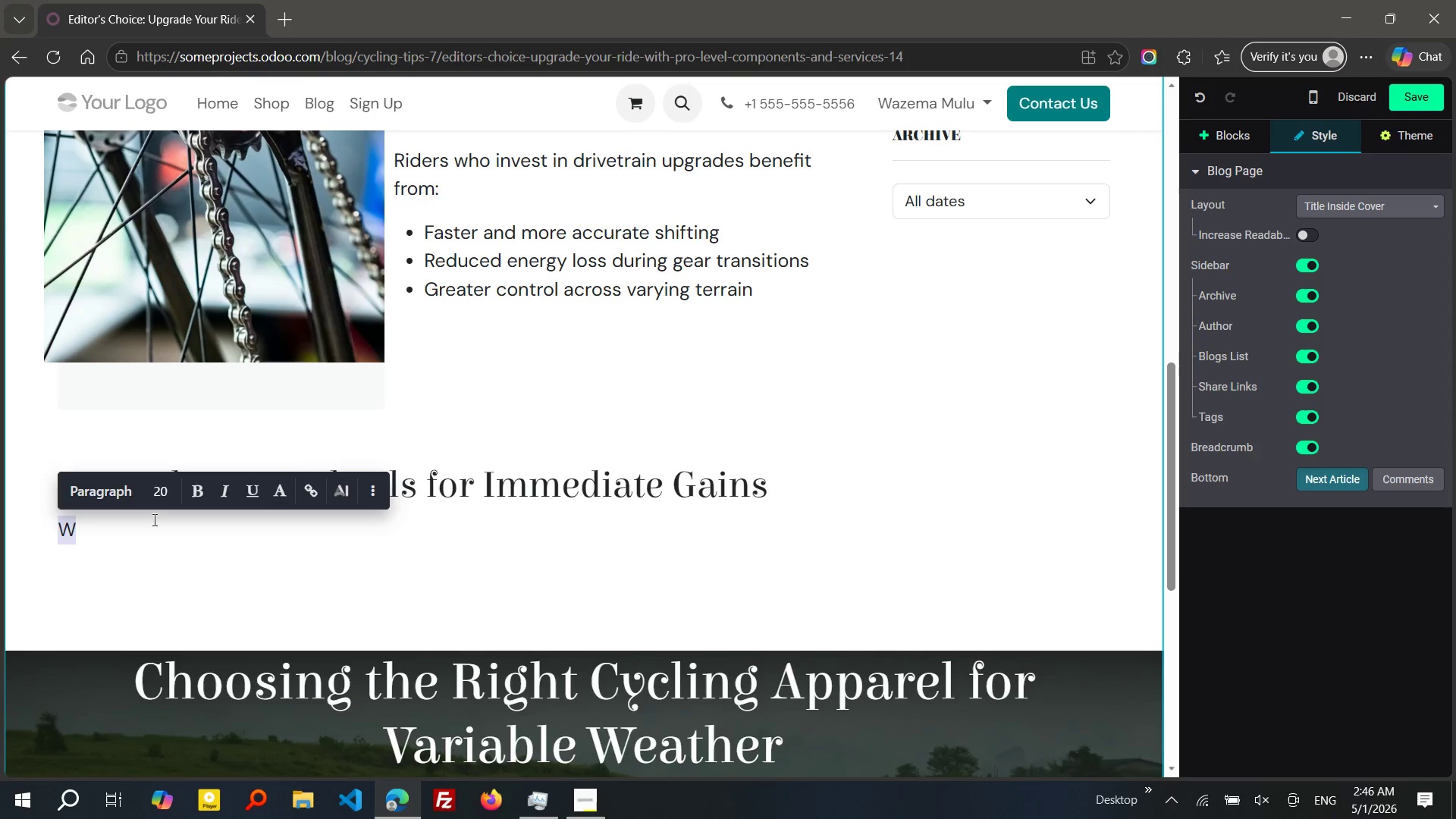 
left_click([153, 519])
 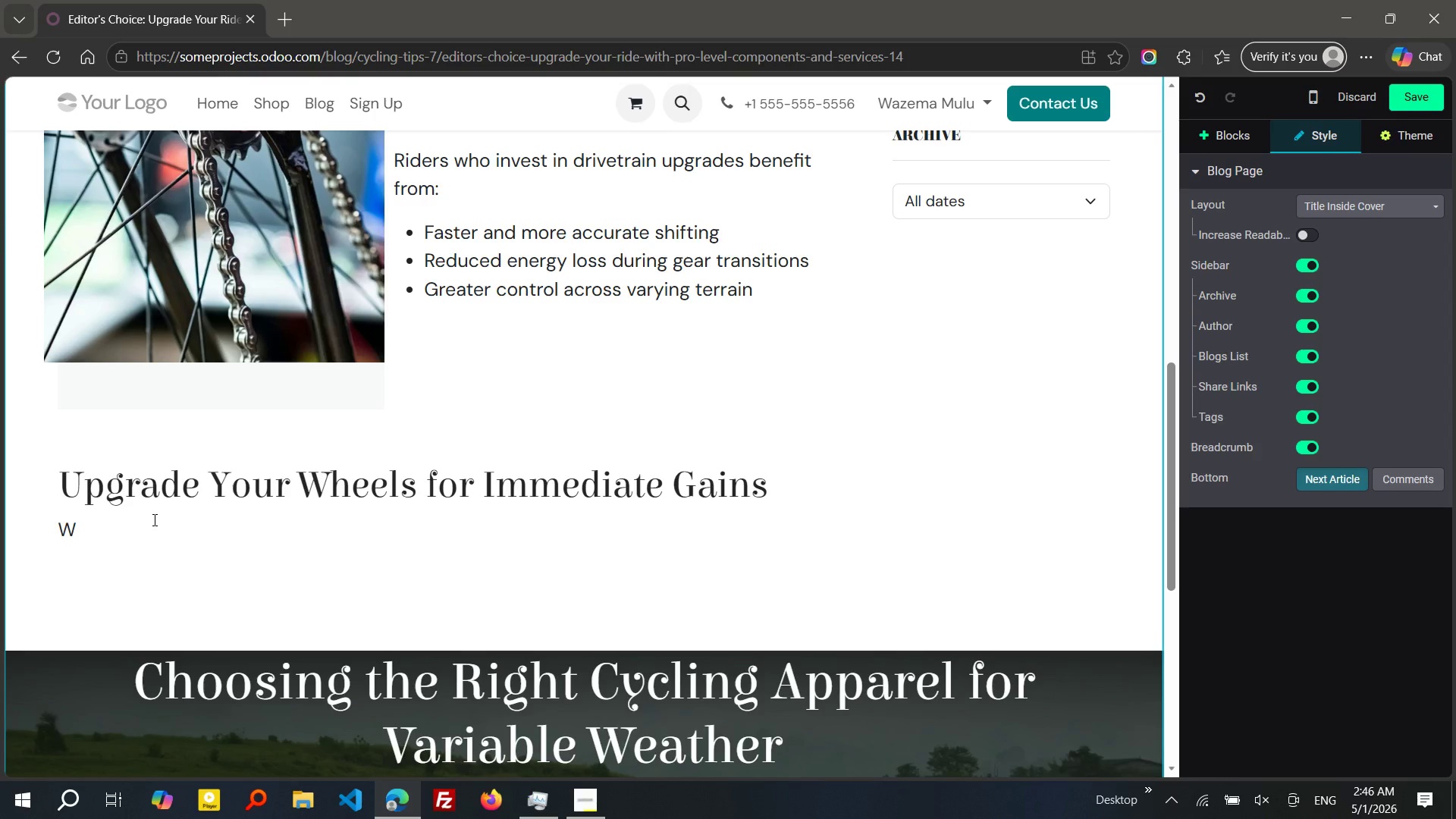 
type(heels are the)
key(Backspace)
key(Backspace)
key(Backspace)
type(one of the most notica)
key(Backspace)
type(eable pgrades you can make to your bike. A high=qua)
key(Backspace)
key(Backspace)
key(Backspace)
key(Backspace)
type(-quality h)
key(Backspace)
type(wheelset)
 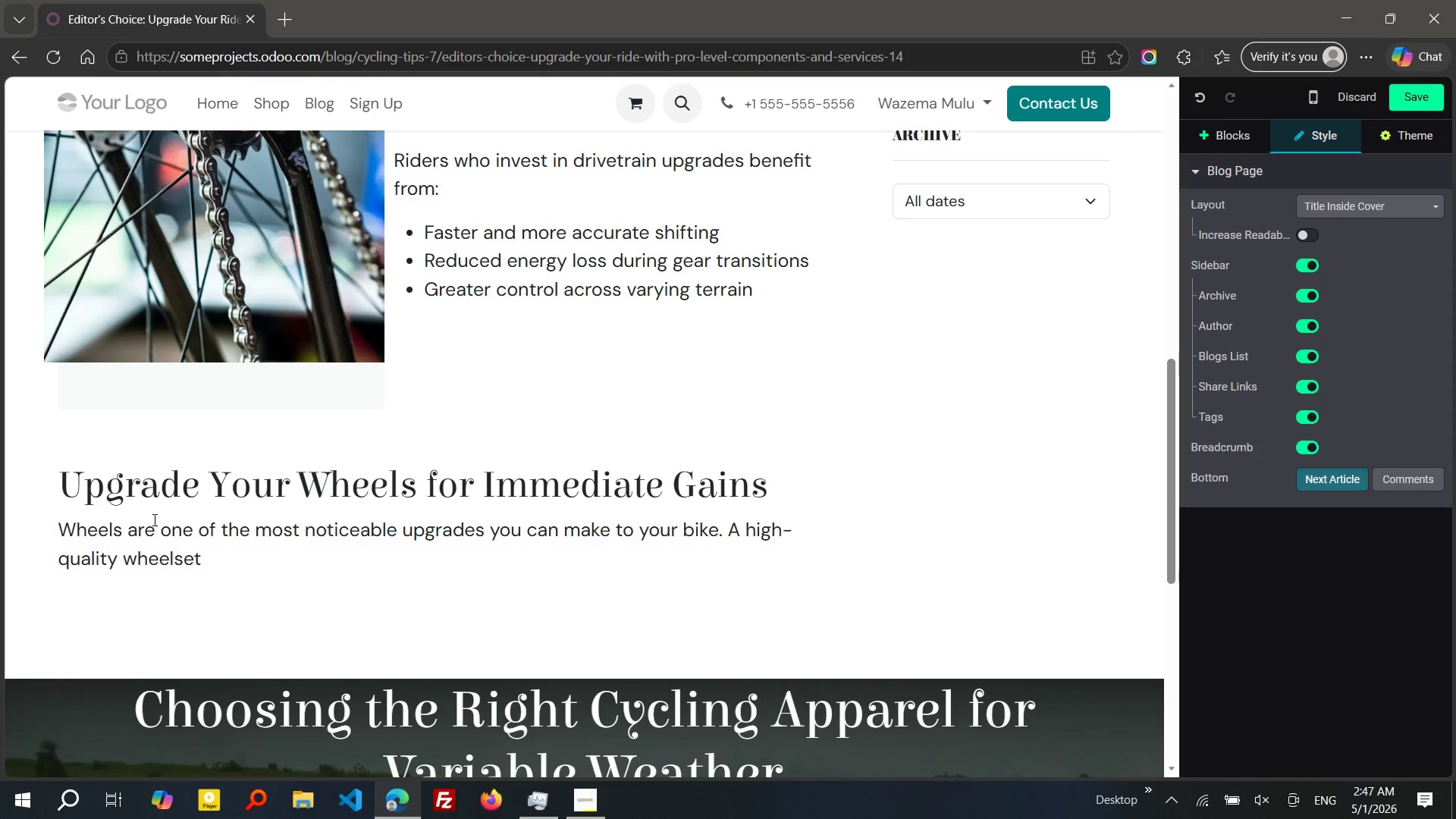 
wait(11.83)
 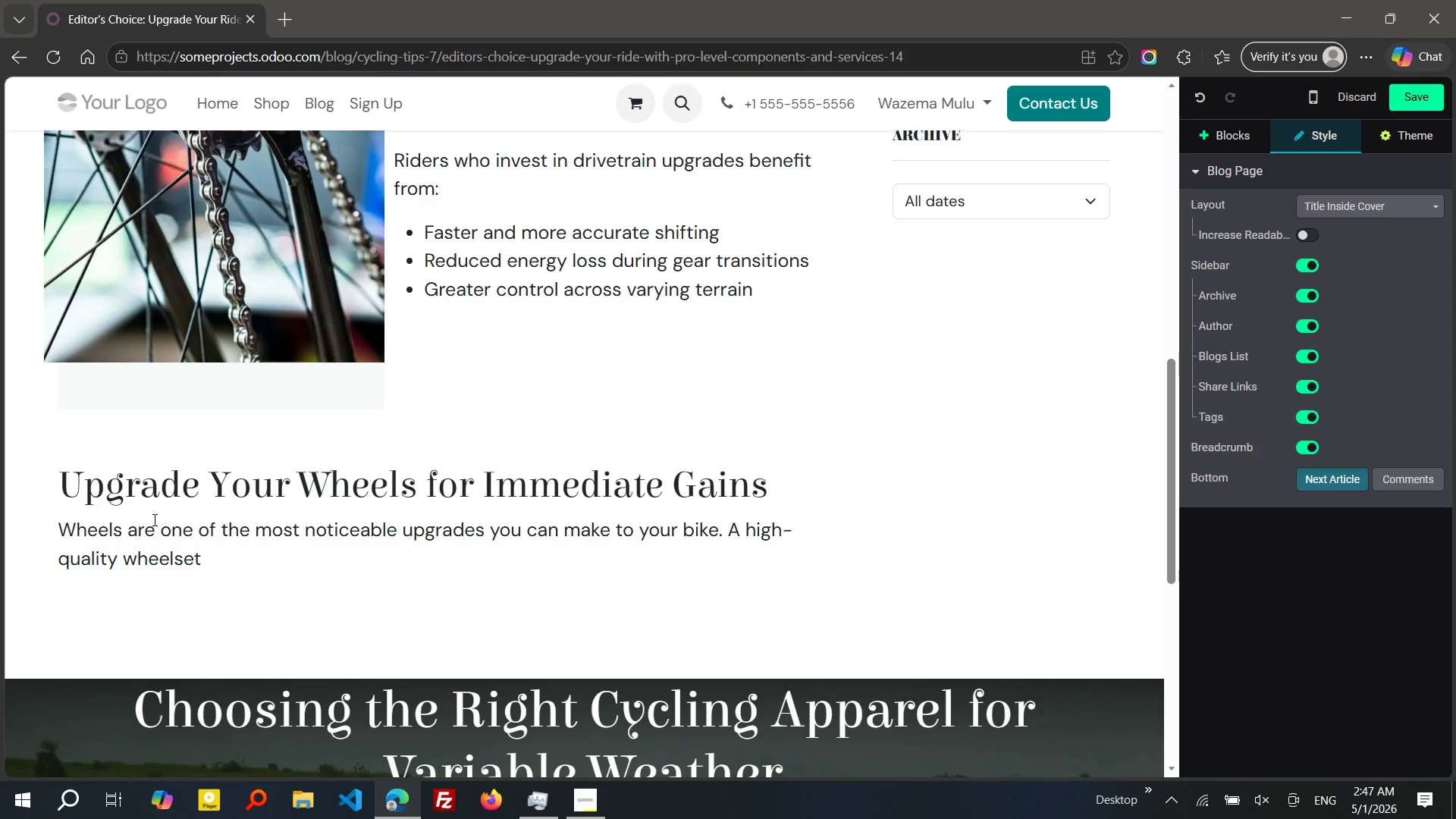 
type( directly improves speed, handling)
 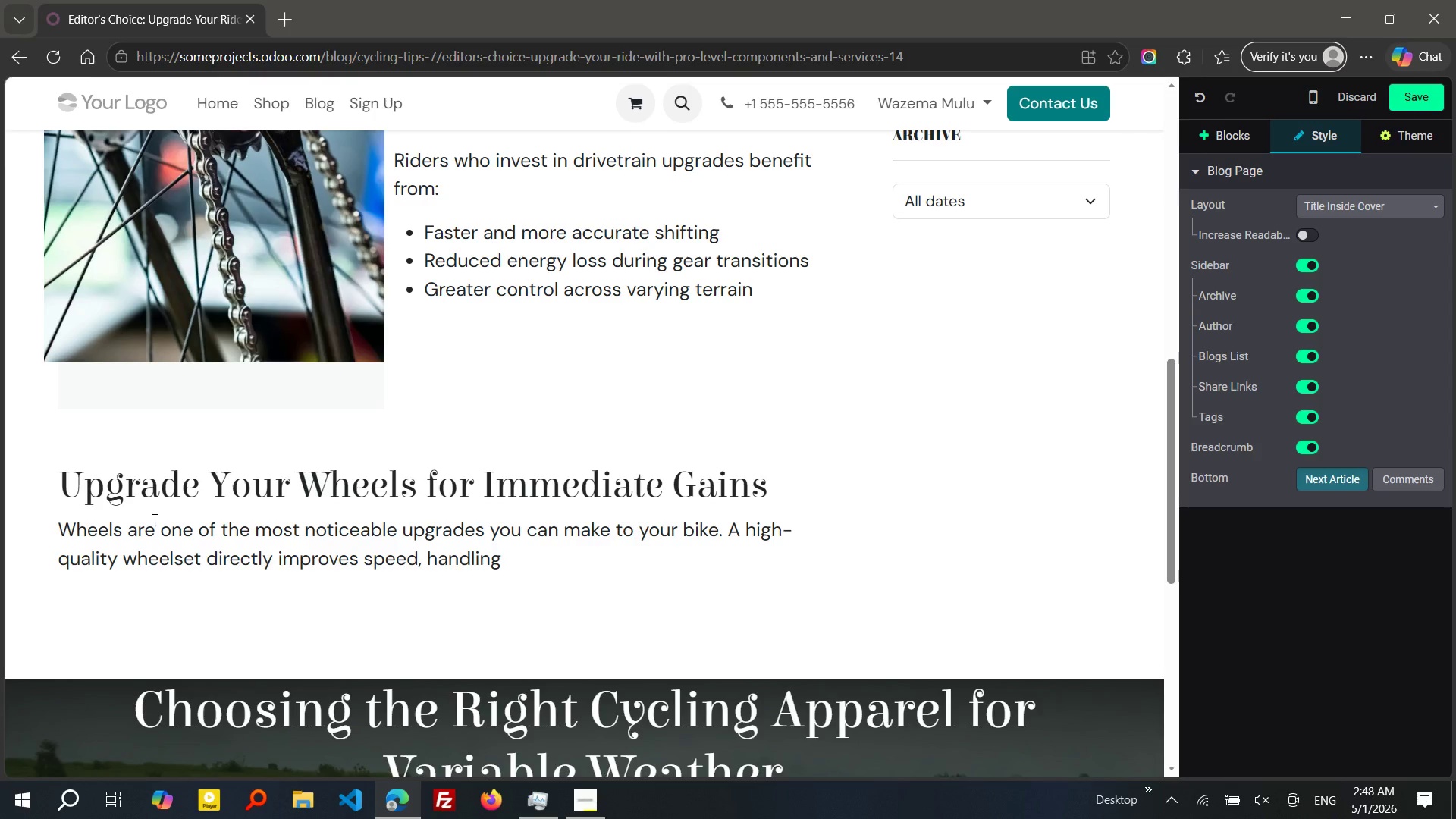 
type(, and ride efficiency, am)
key(Backspace)
key(Backspace)
type(na)
key(Backspace)
key(Backspace)
type(making it a favorite upgrade among exe)
key(Backspace)
type(perienced cycl)
 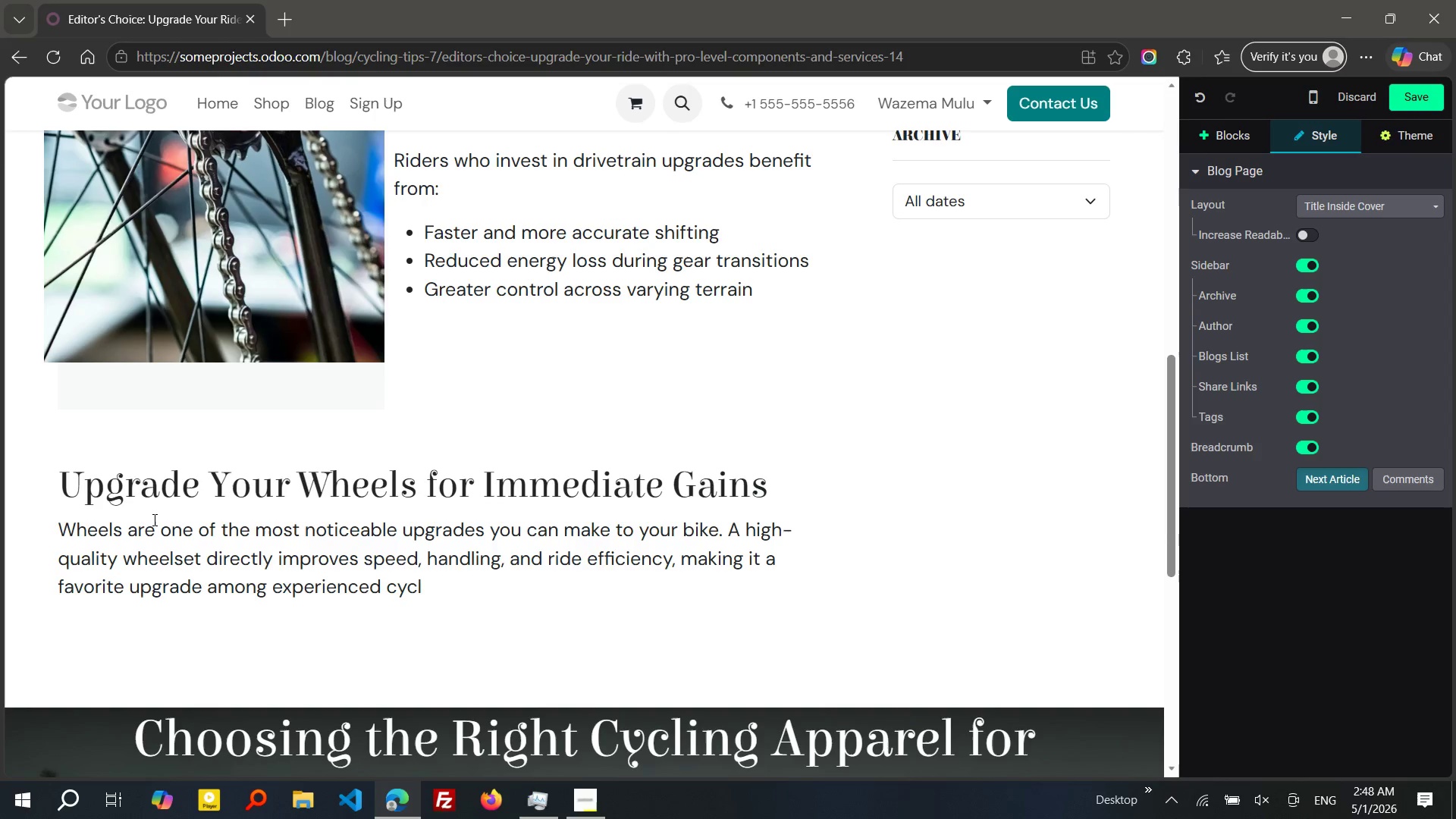 
hold_key(key=I, duration=1.5)
 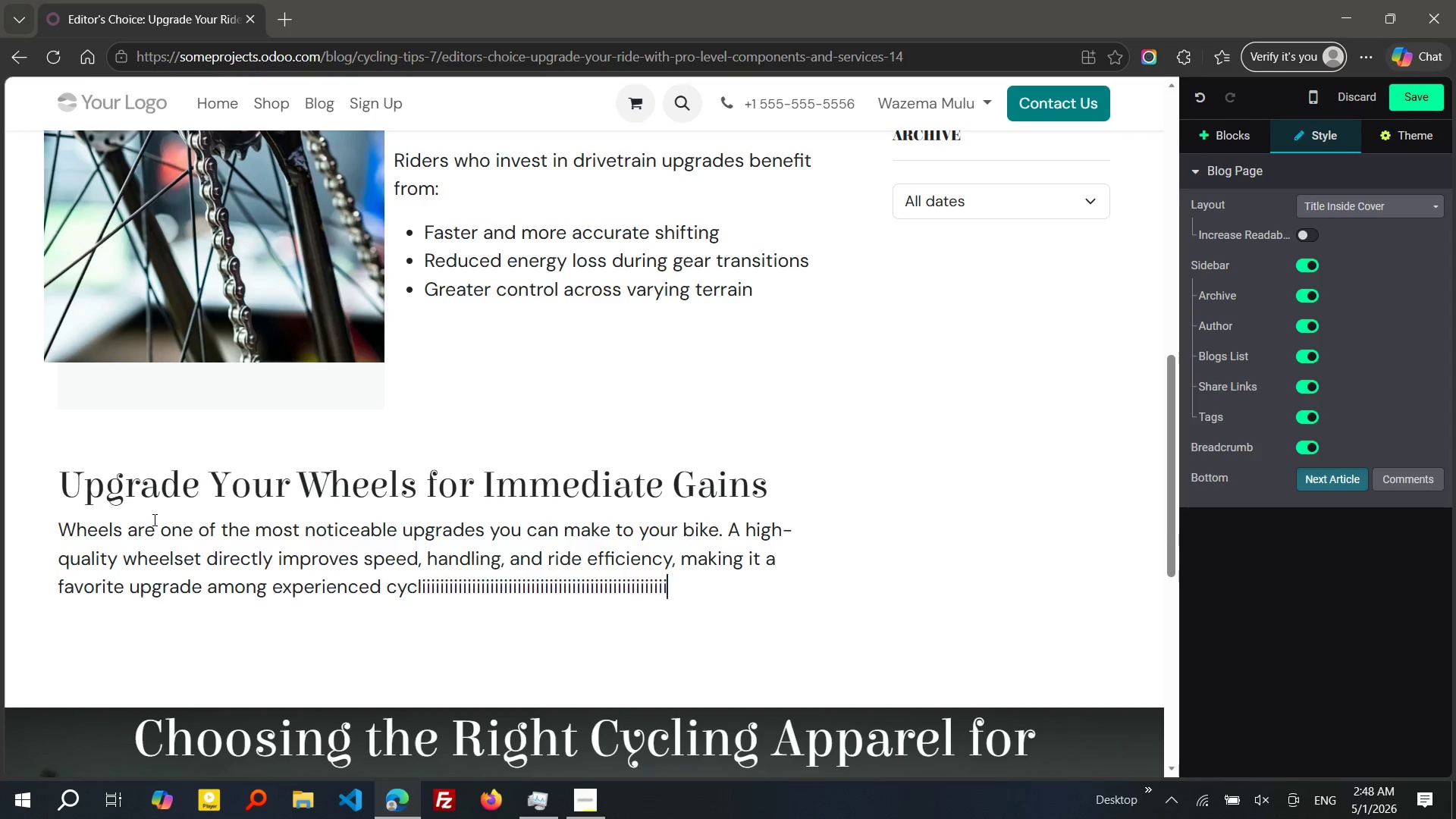 
hold_key(key=I, duration=1.5)
 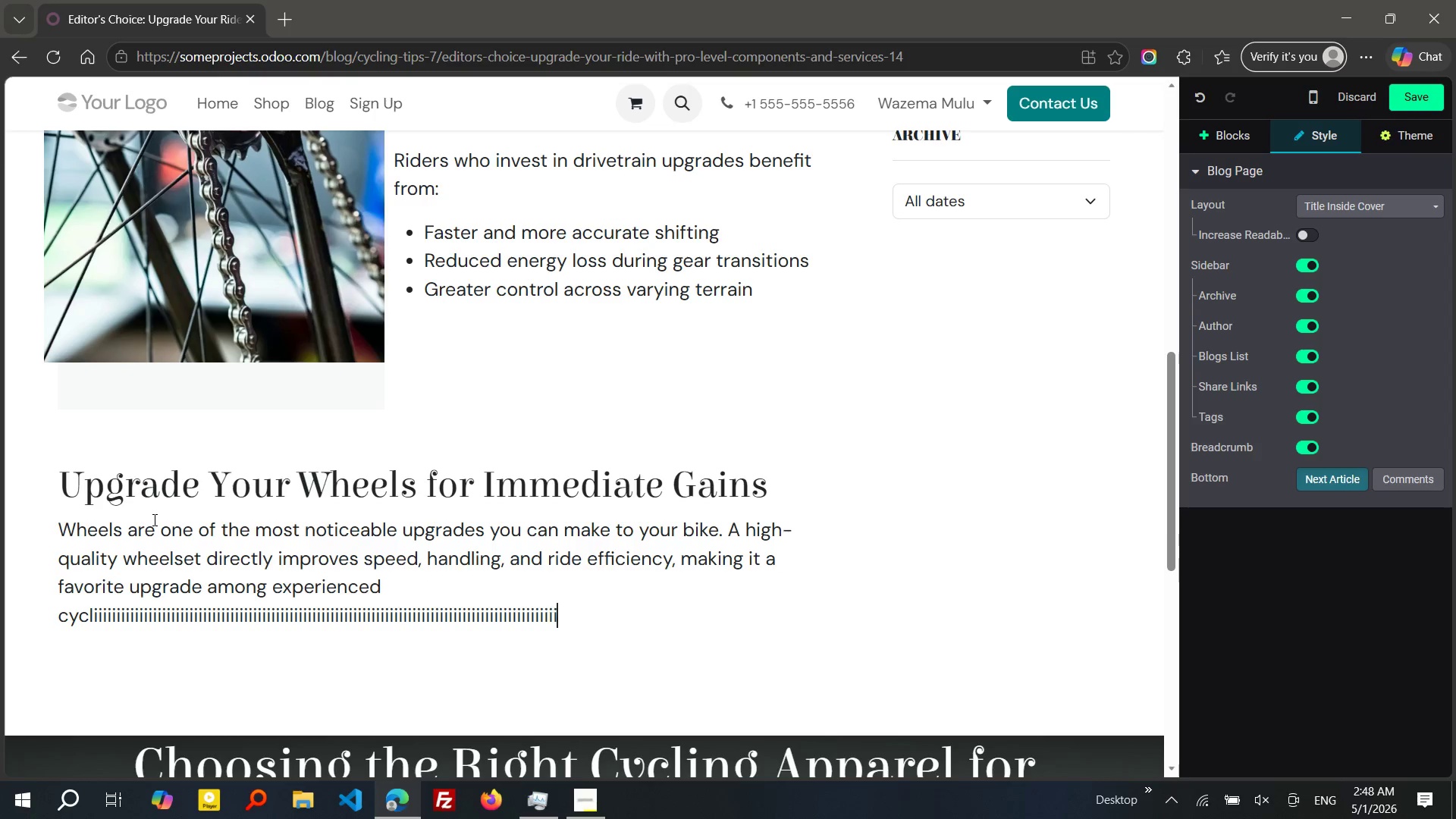 
hold_key(key=I, duration=1.52)
 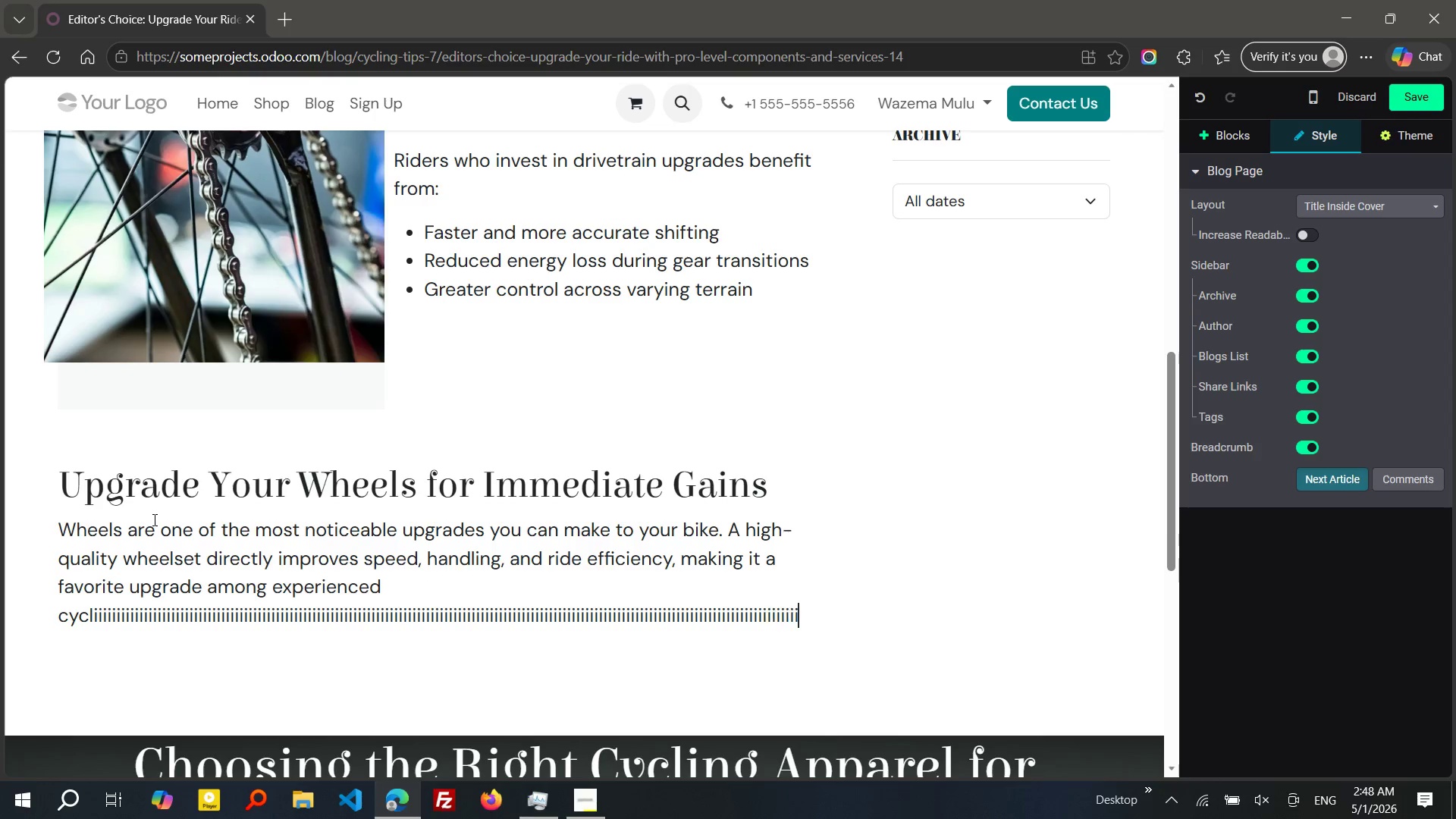 
hold_key(key=I, duration=1.5)
 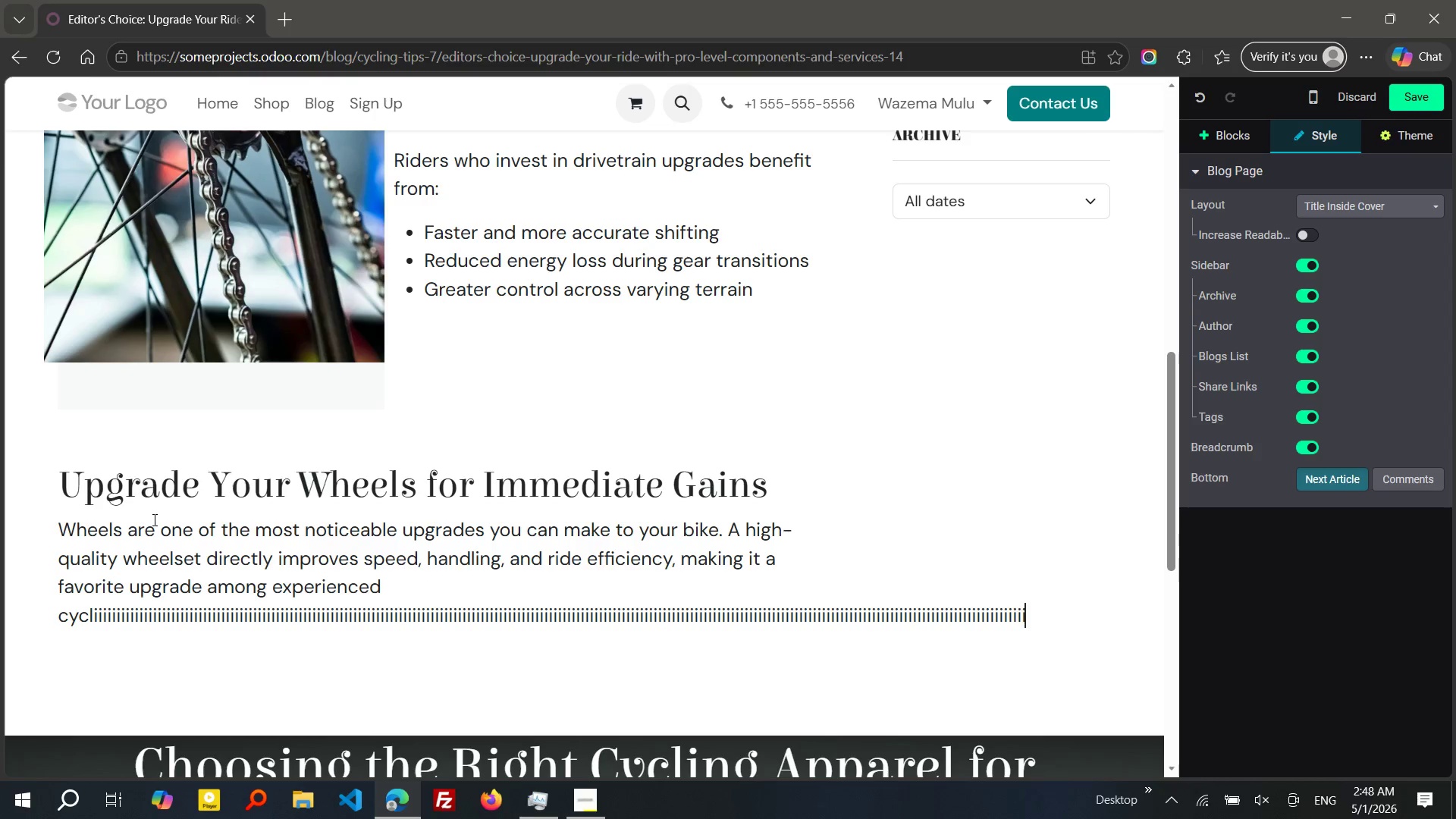 
hold_key(key=I, duration=0.59)
 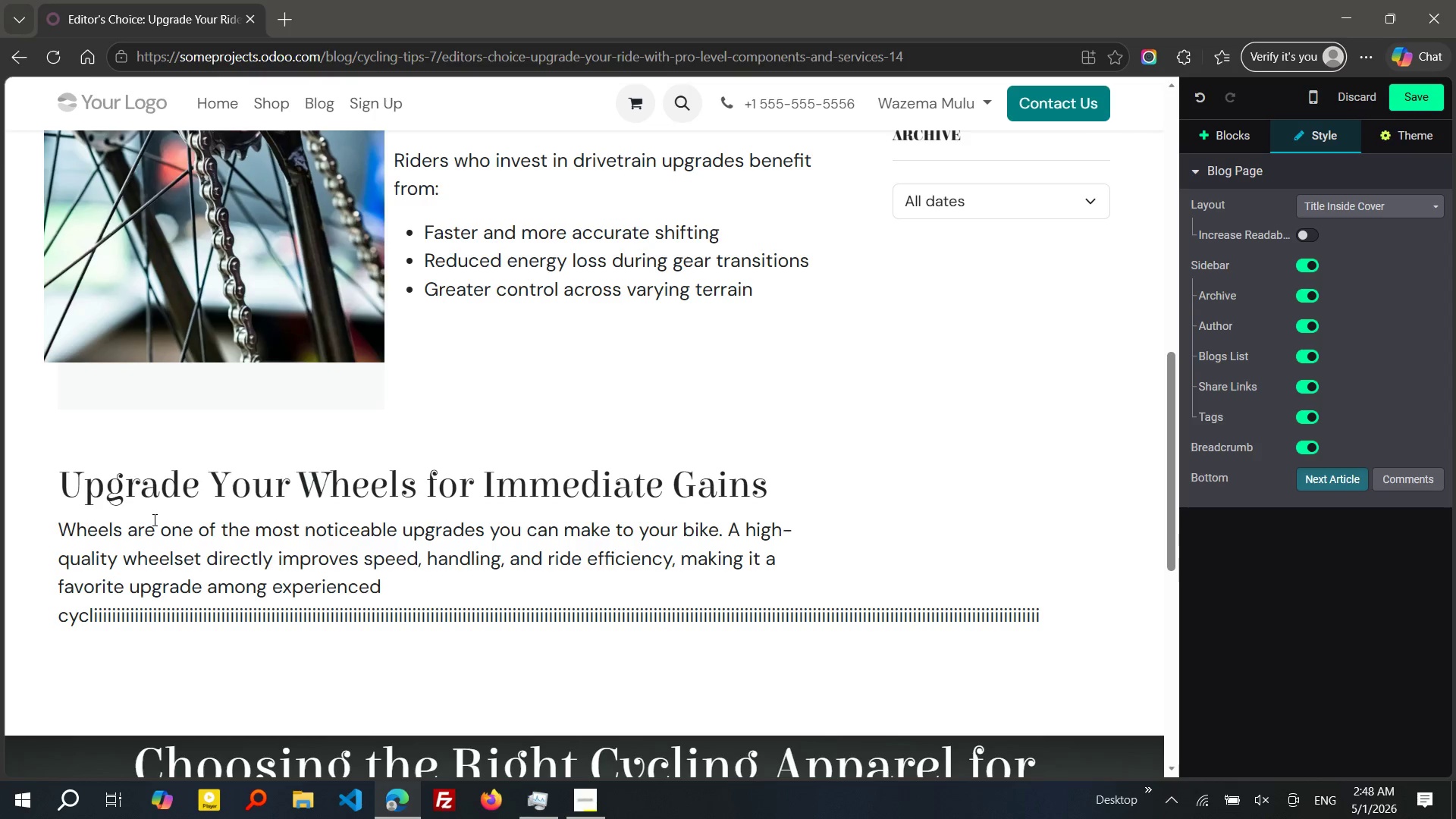 
hold_key(key=I, duration=17.64)
 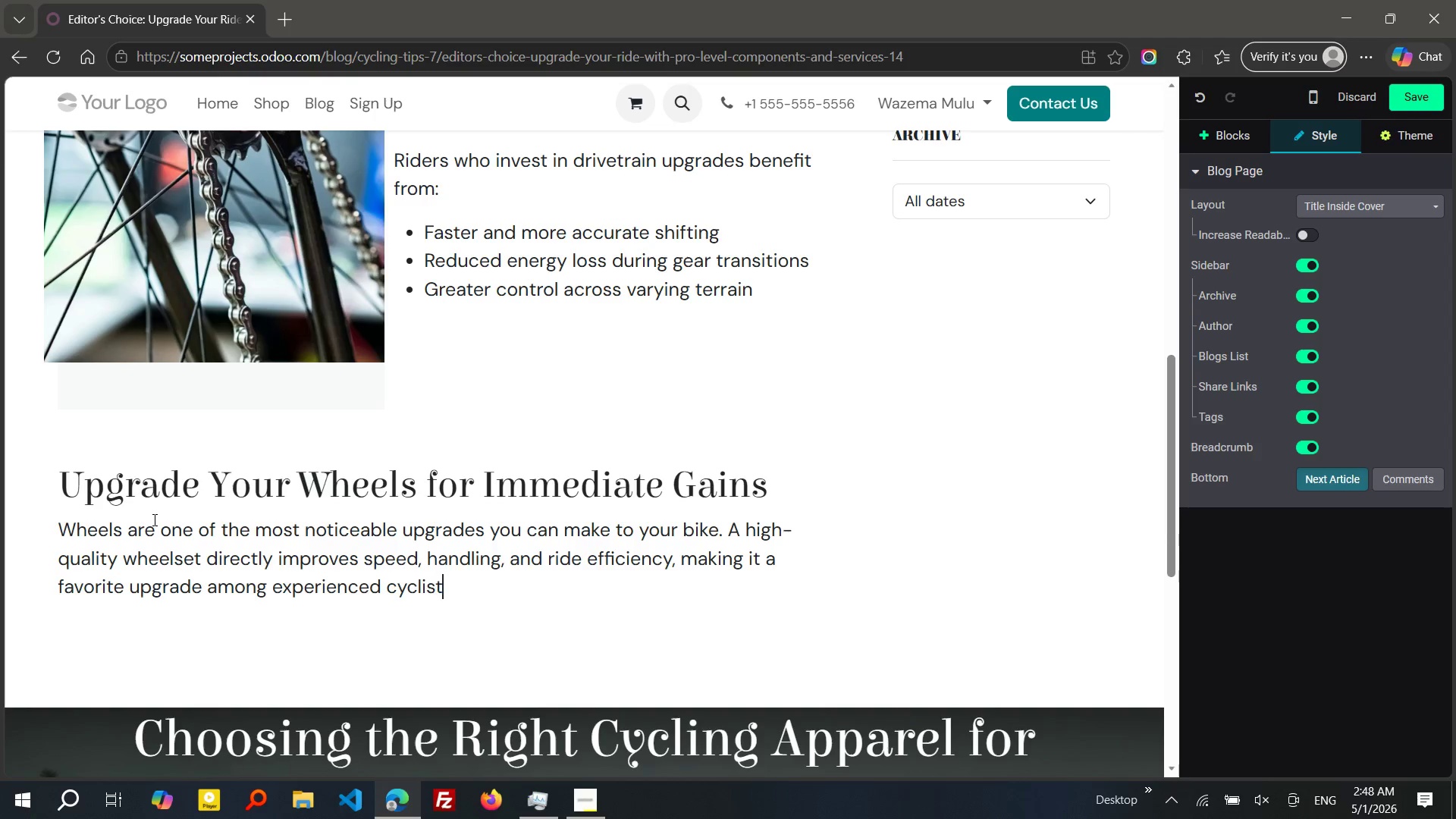 
key(ArrowDown)
 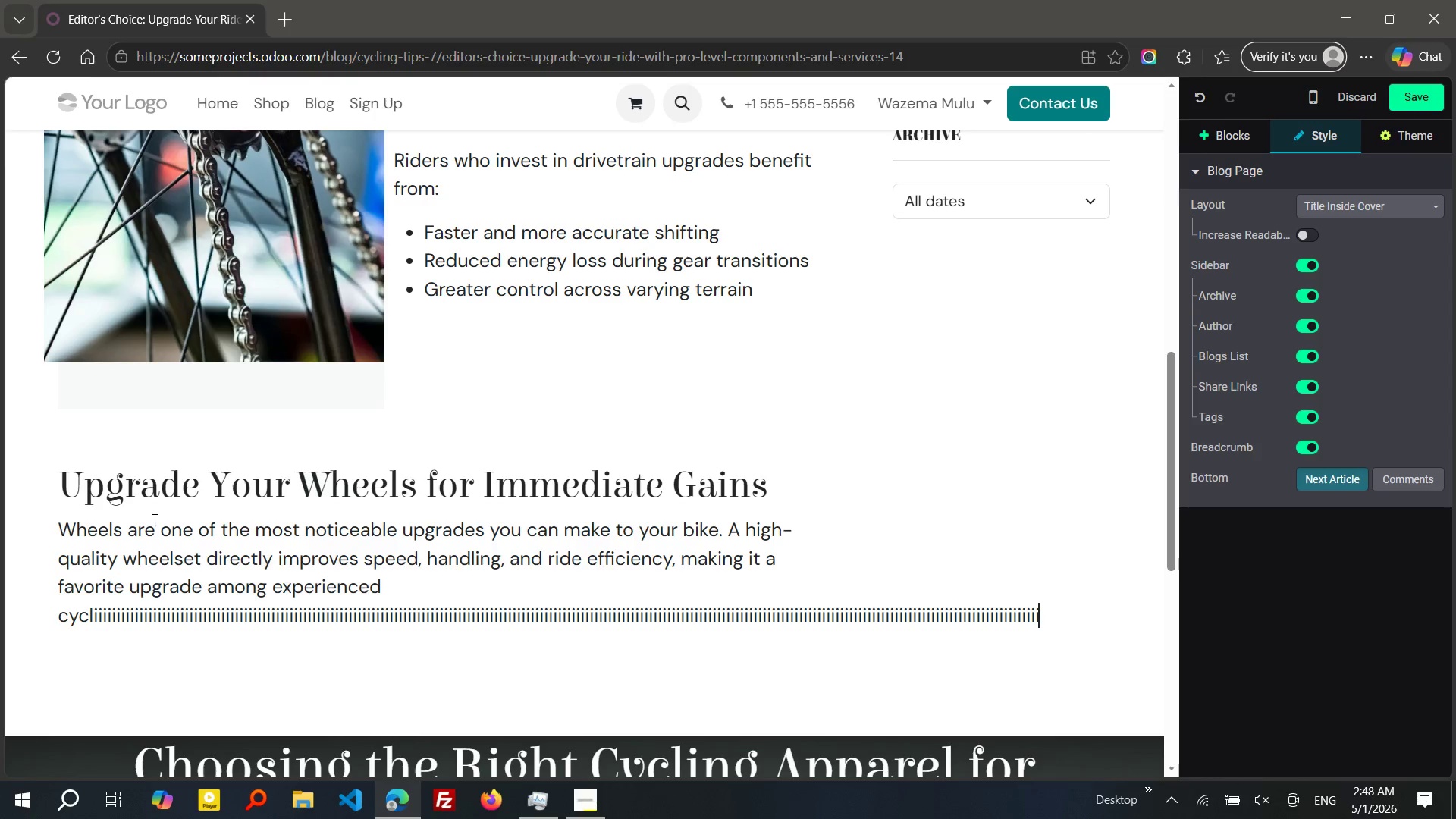 
key(ArrowDown)
 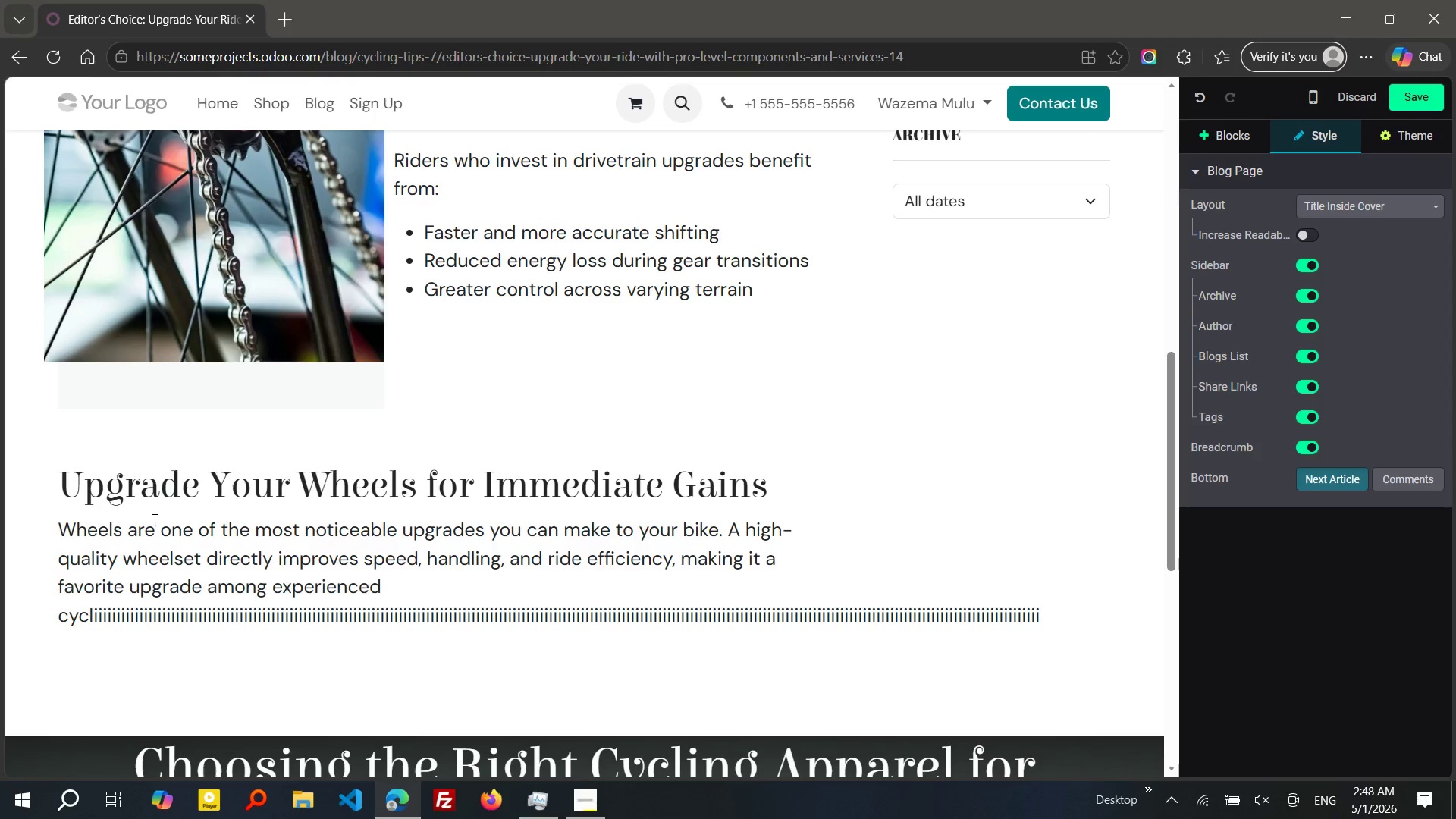 
key(Shift+ArrowUp)
 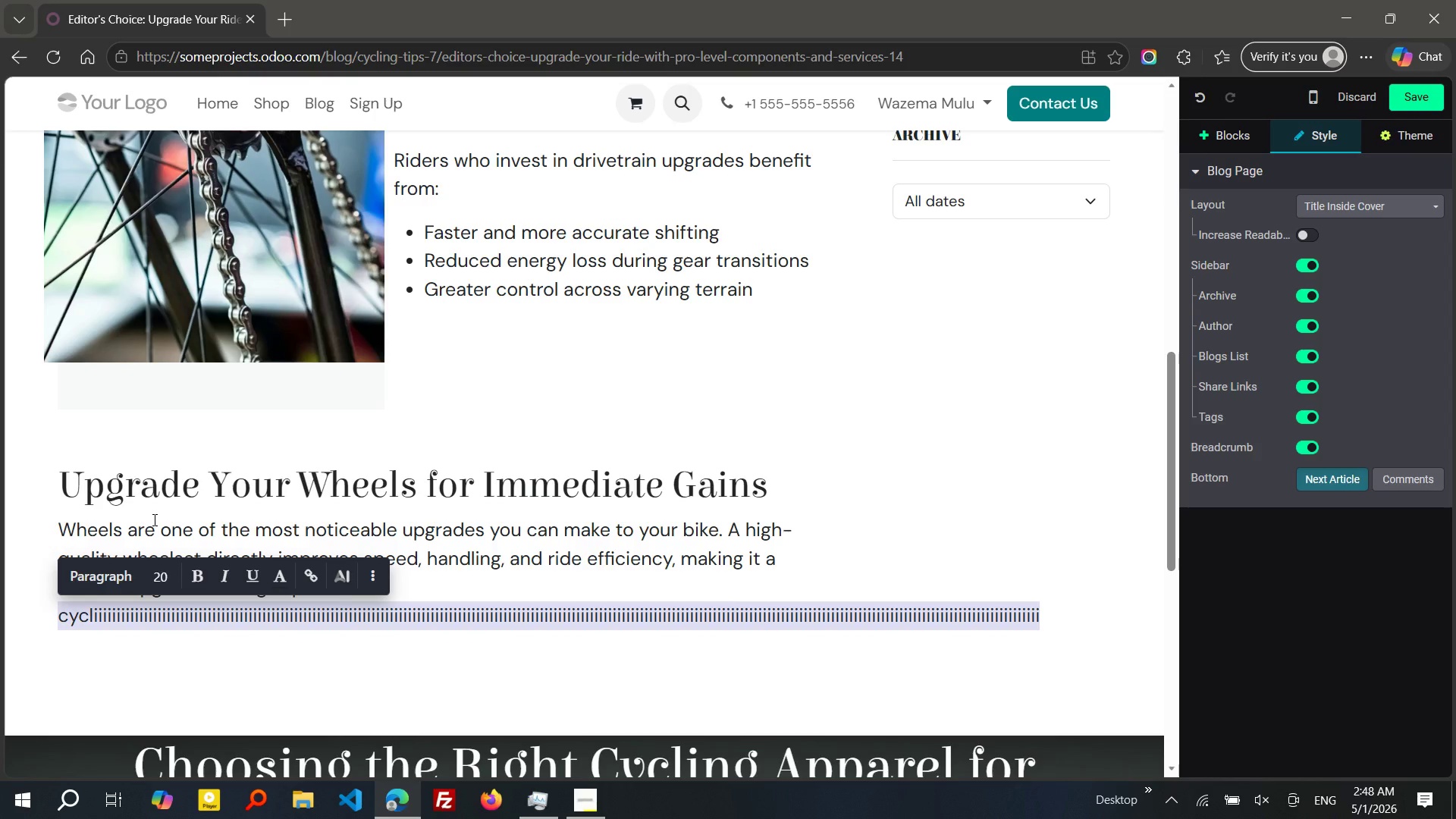 
key(Shift+Backspace)
 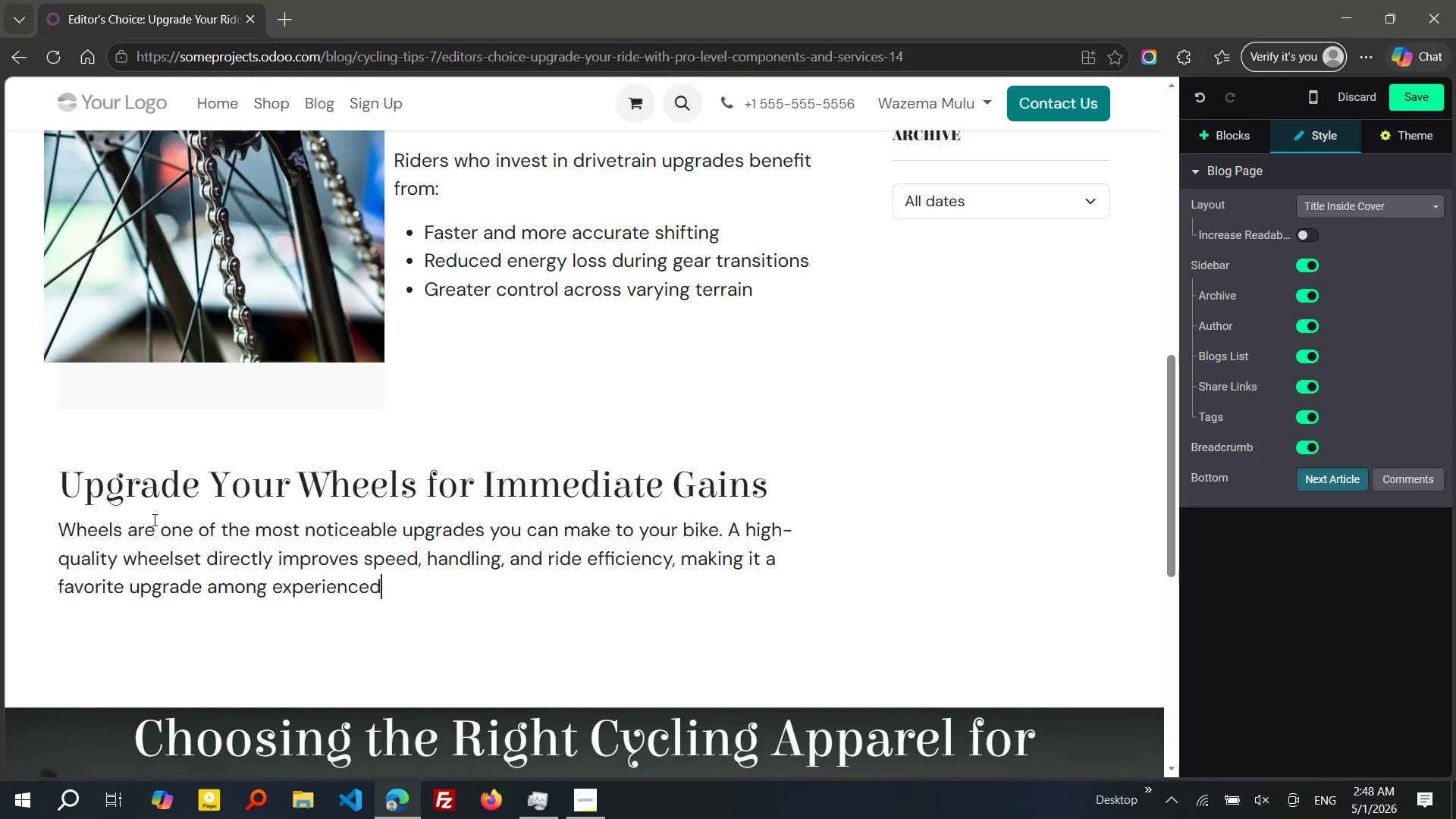 
type( cyclsts.)
 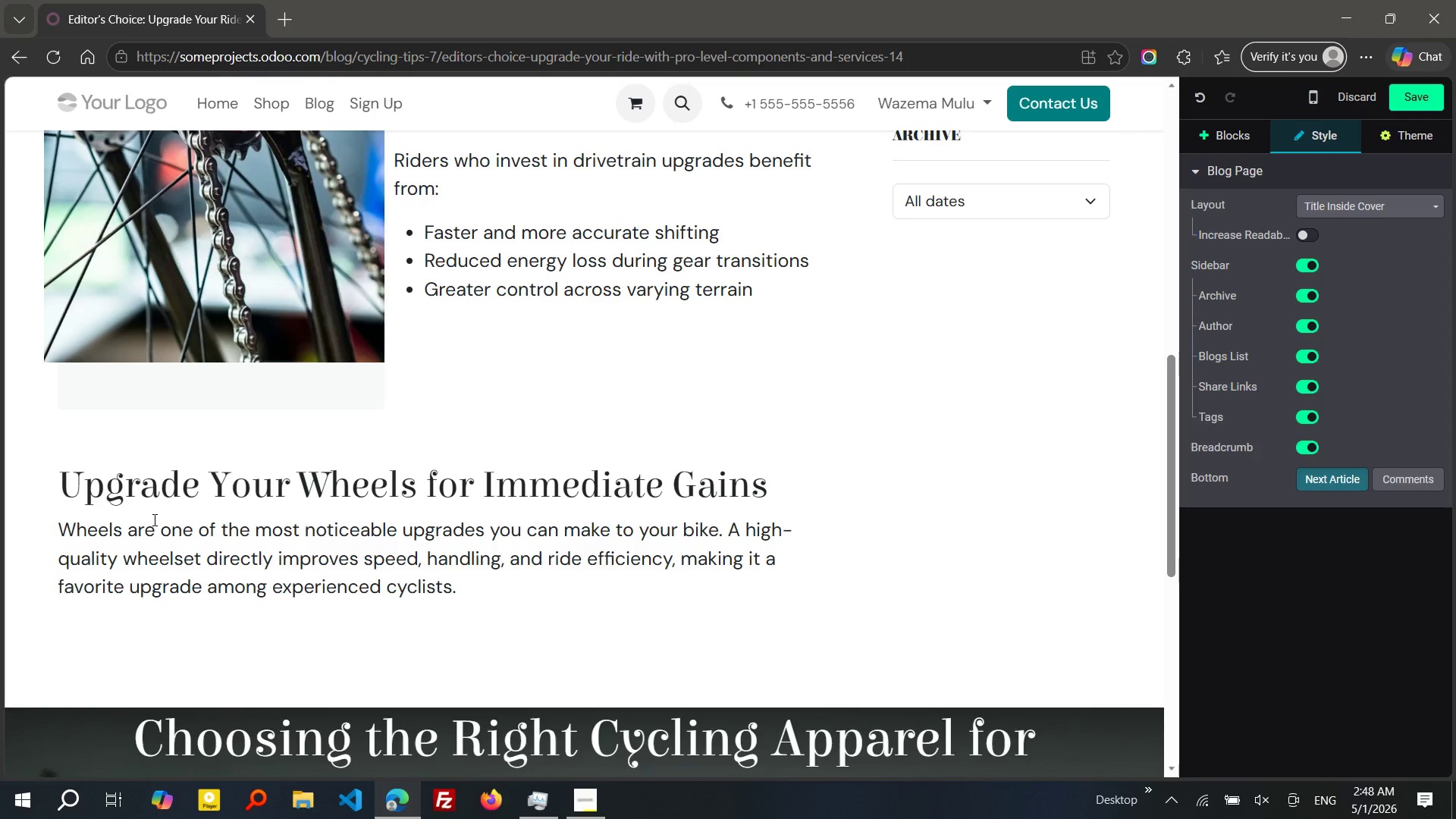 
key(Enter)
 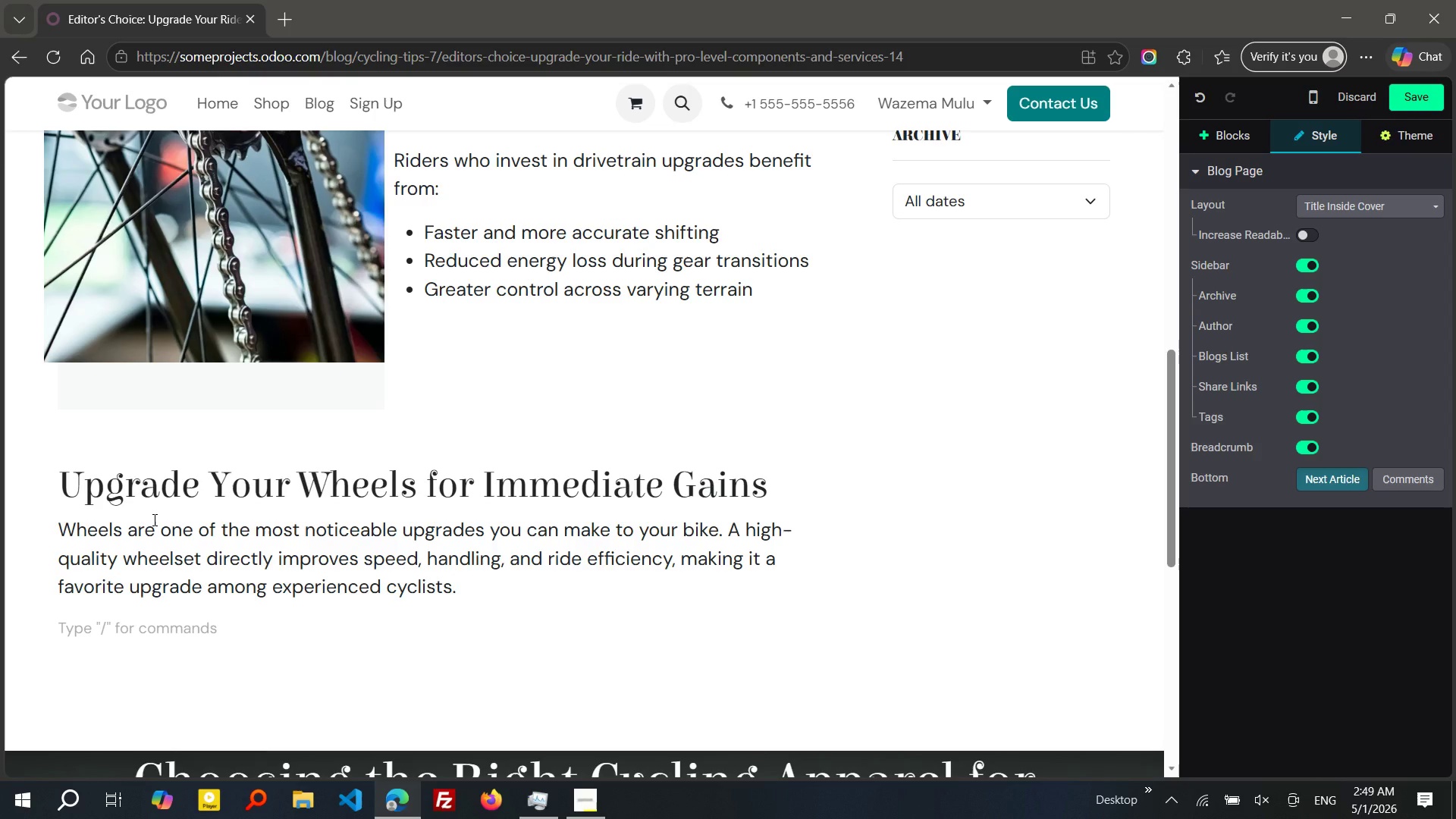 
type(Lightweg)
key(Backspace)
type(igh)
 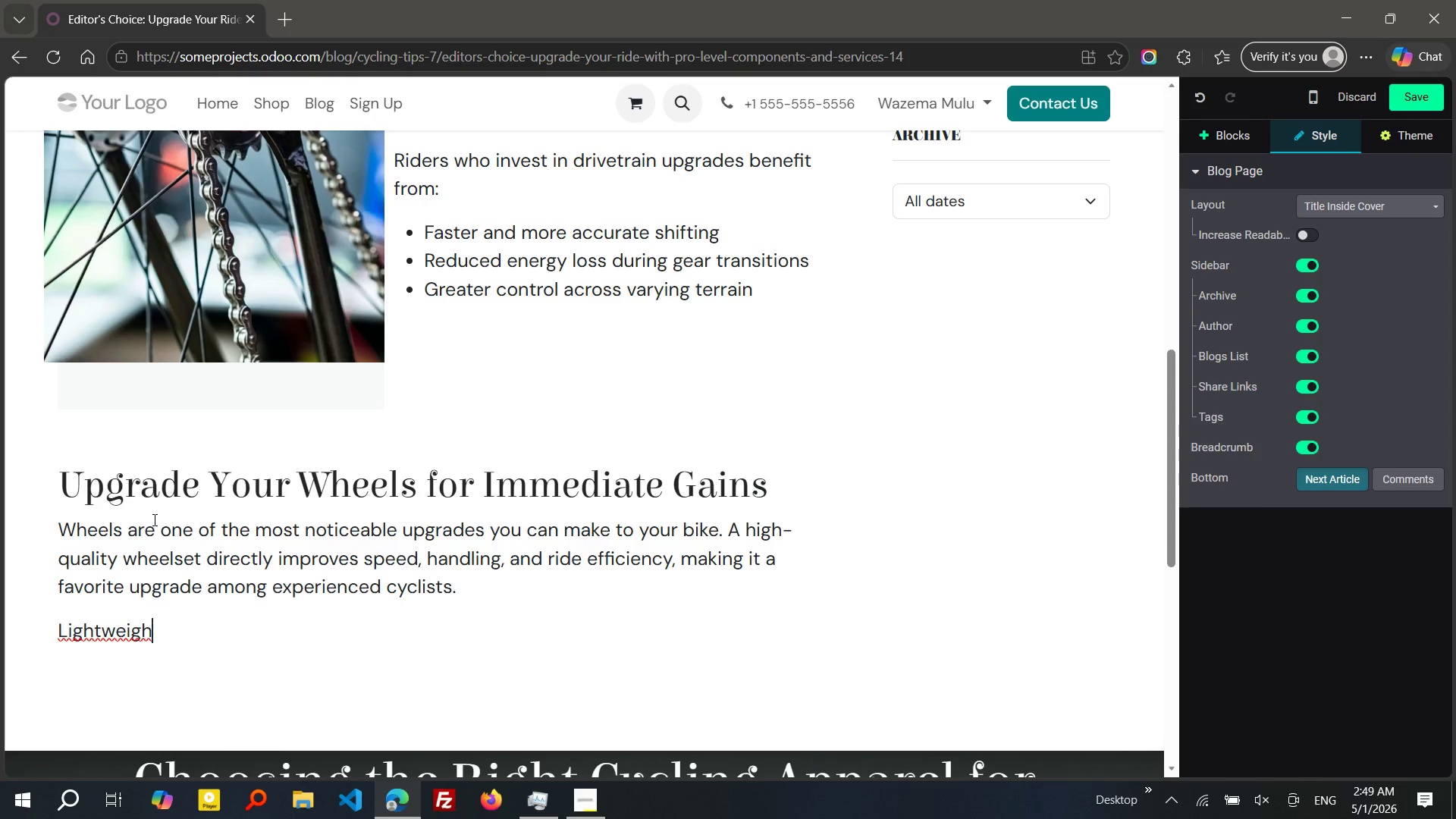 
wait(5.5)
 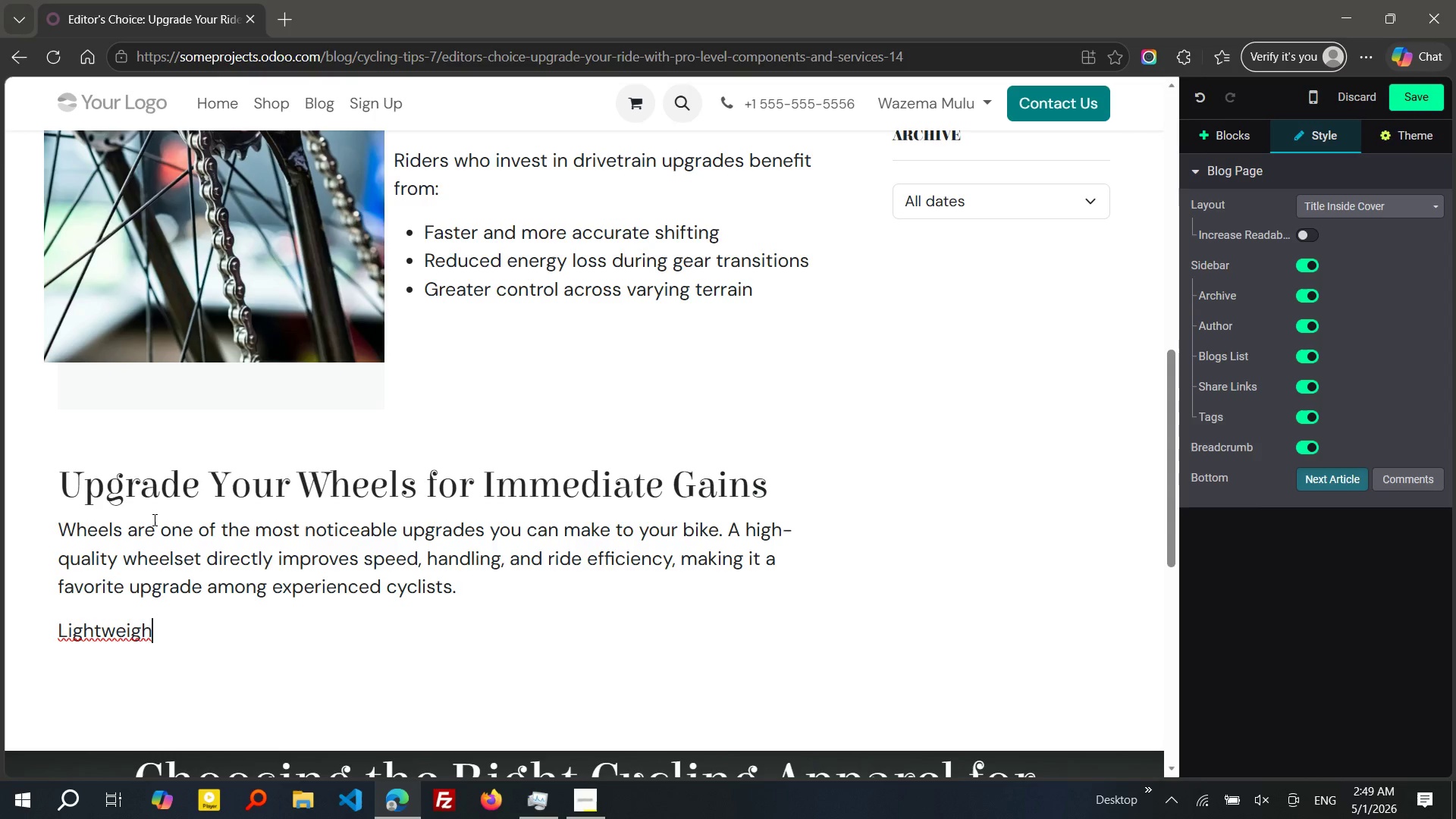 
type(t and aerodynamic)
 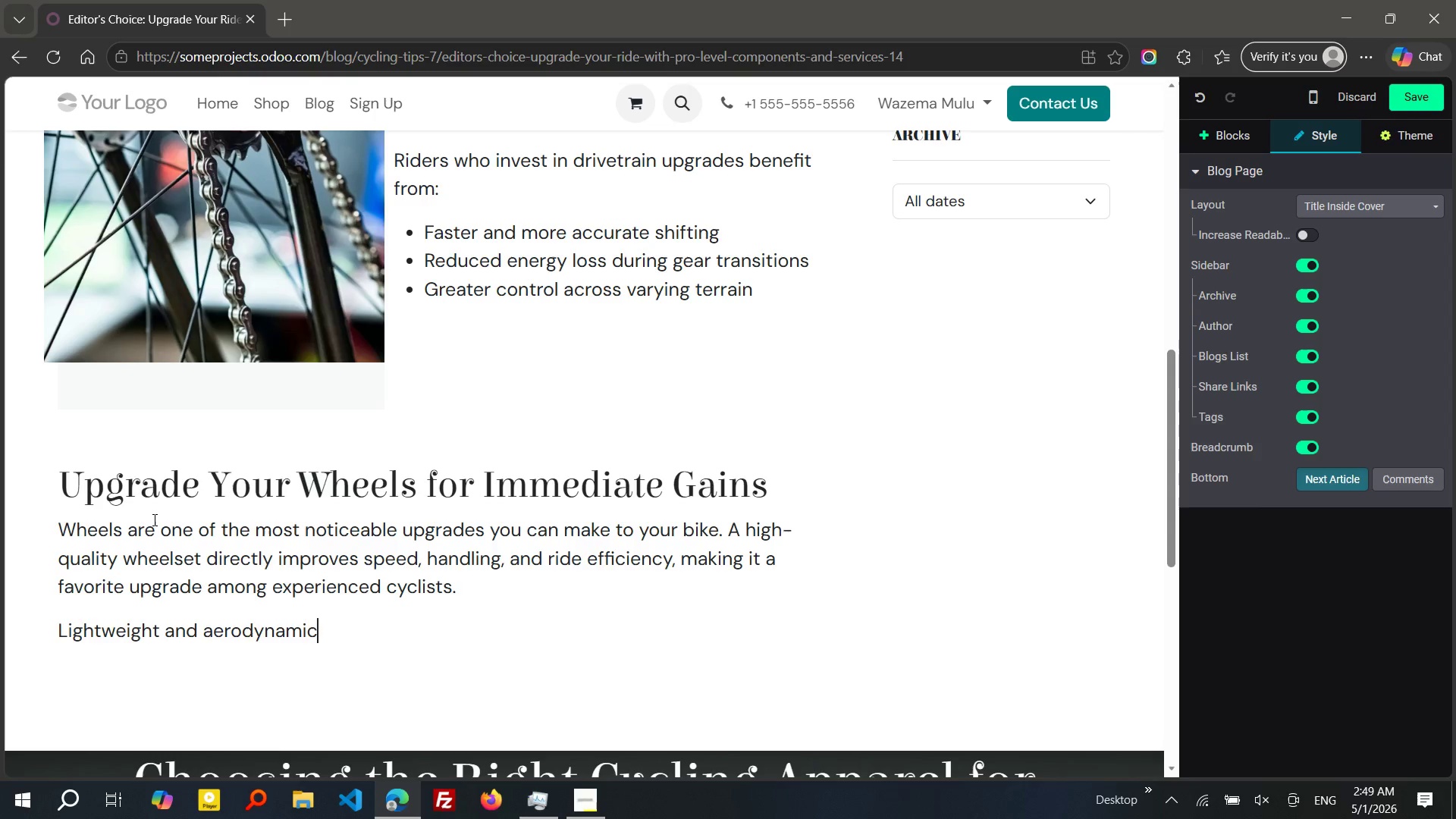 
wait(8.05)
 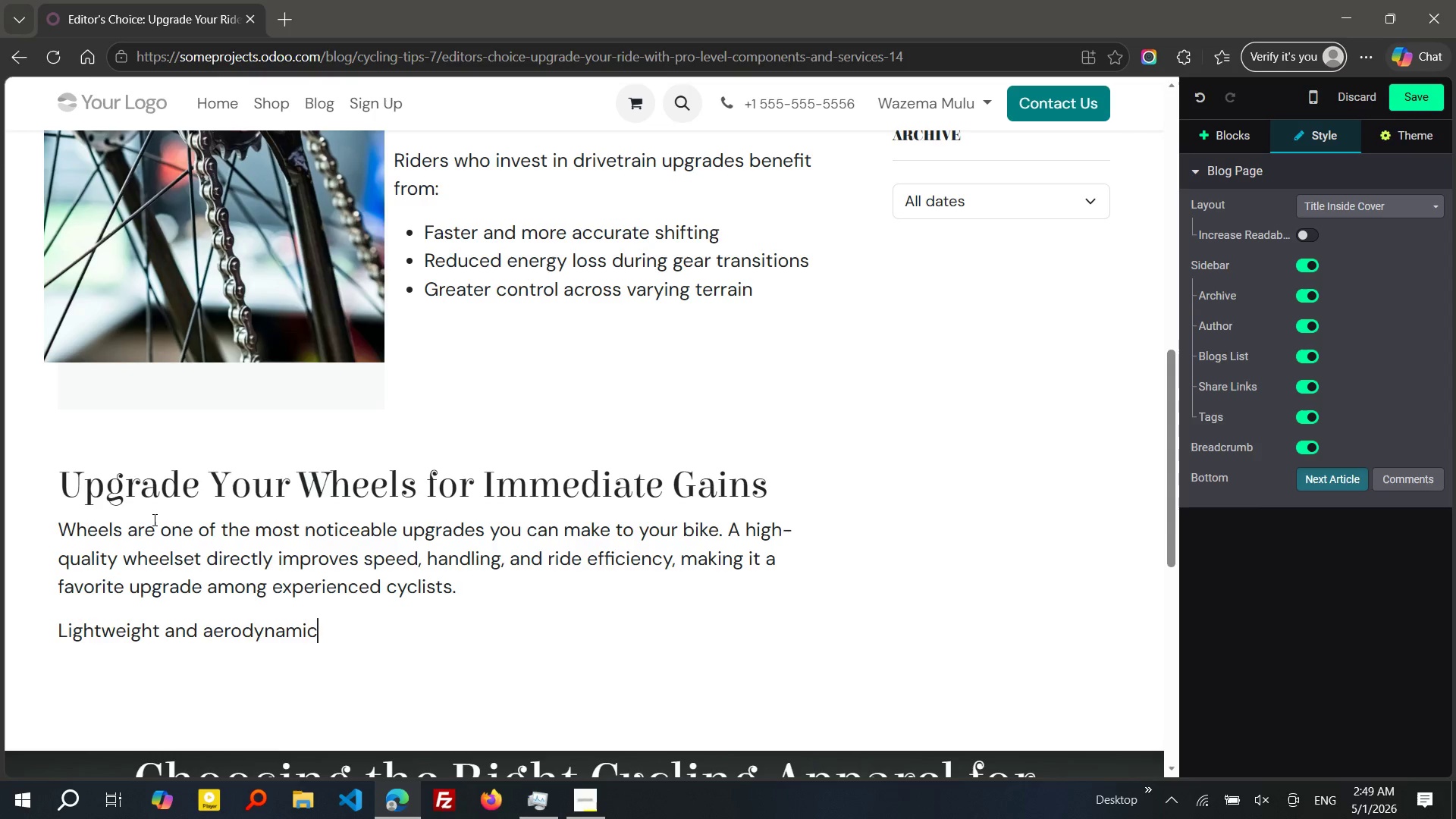 
type( wheels reduce rolling resist)
key(Tab)
type( and improve accelera)
key(Tab)
type(, especi)
key(Tab)
type( on climbs and long-distance rides. a)
key(Backspace)
type(AT The samet)
key(Backspace)
type( i)
key(Backspace)
type(time, stronger materials enhance durability, allowing riders to )
 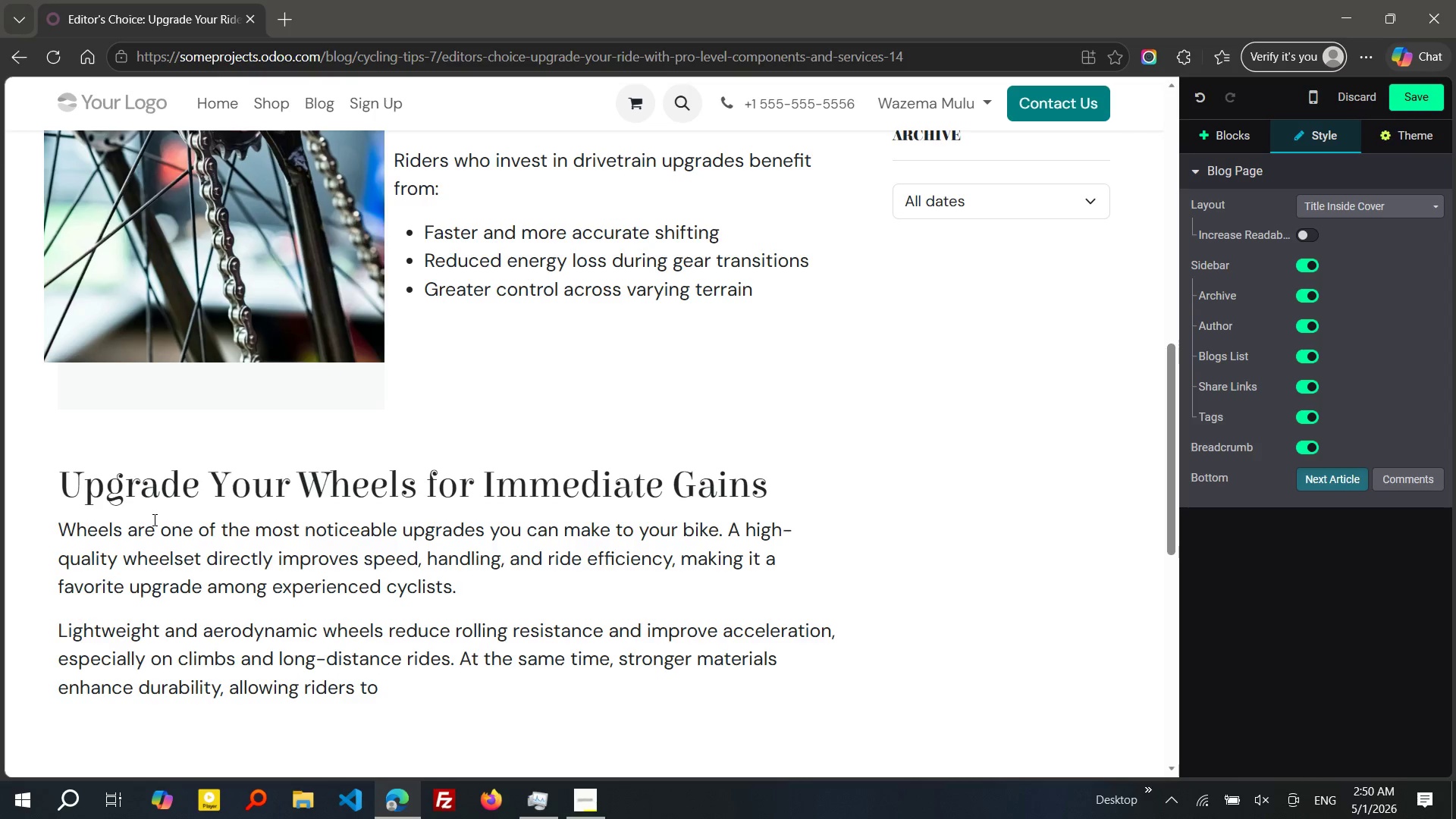 
wait(16.33)
 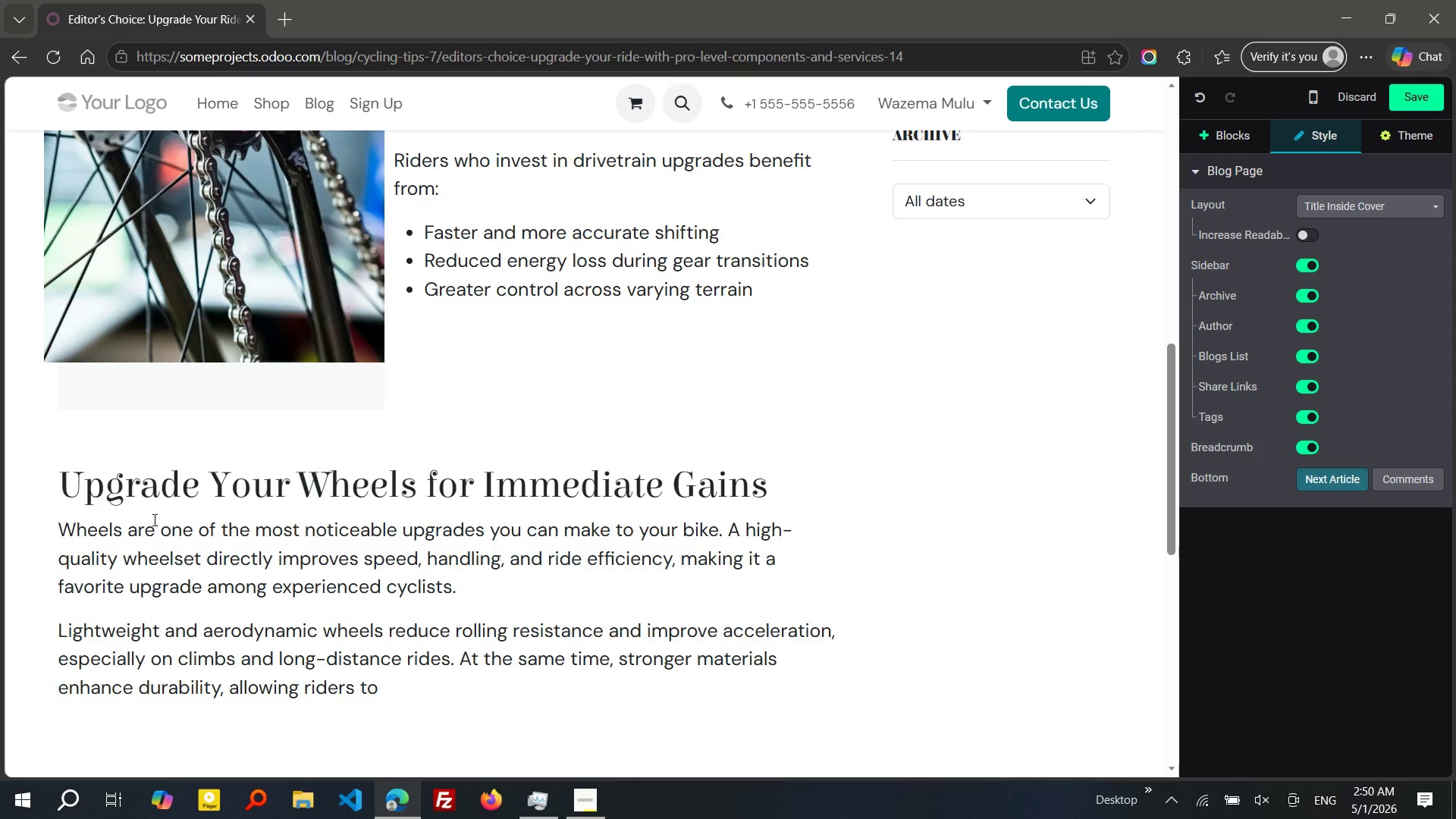 
type(confidently)
 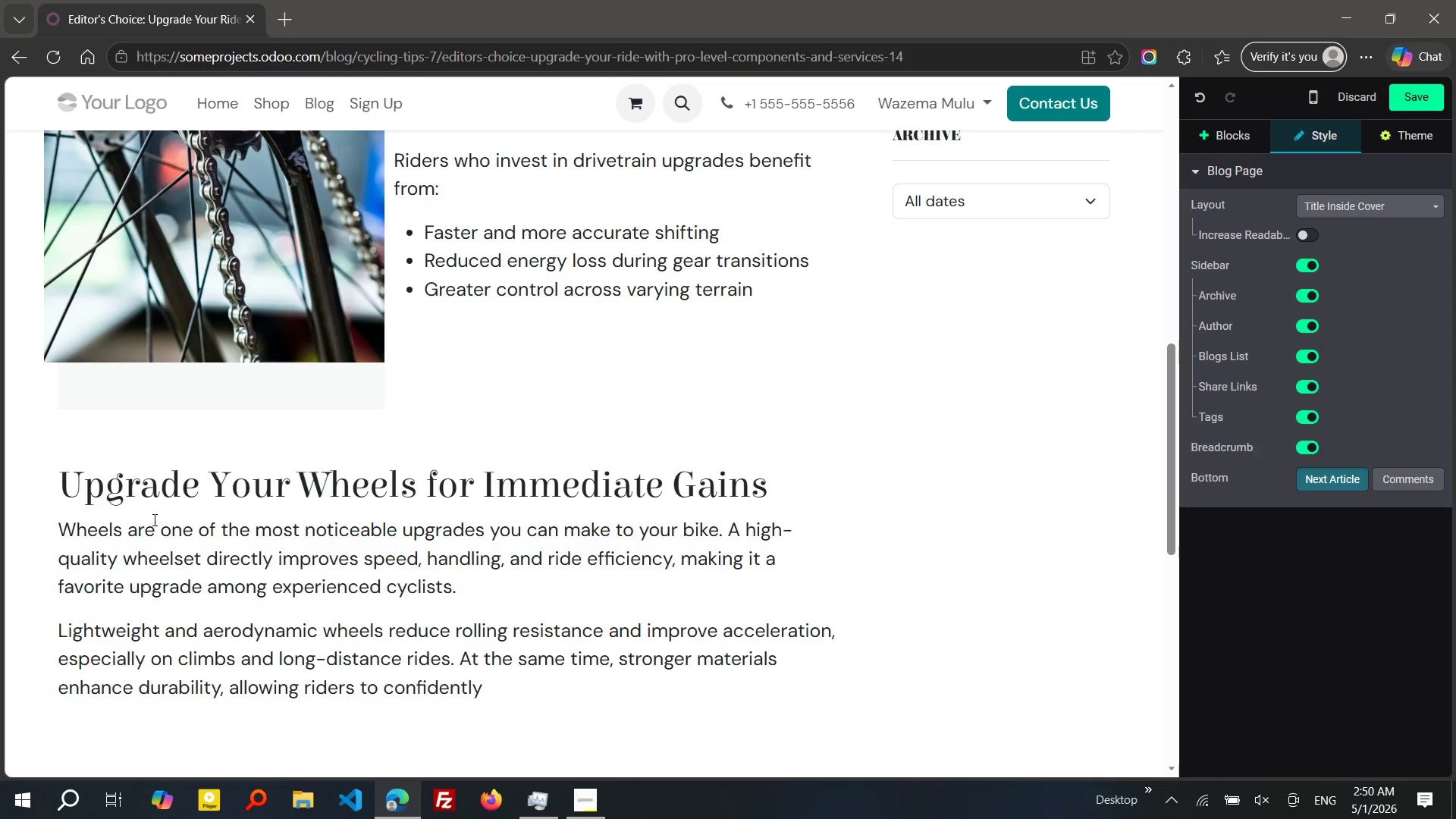 
wait(5.25)
 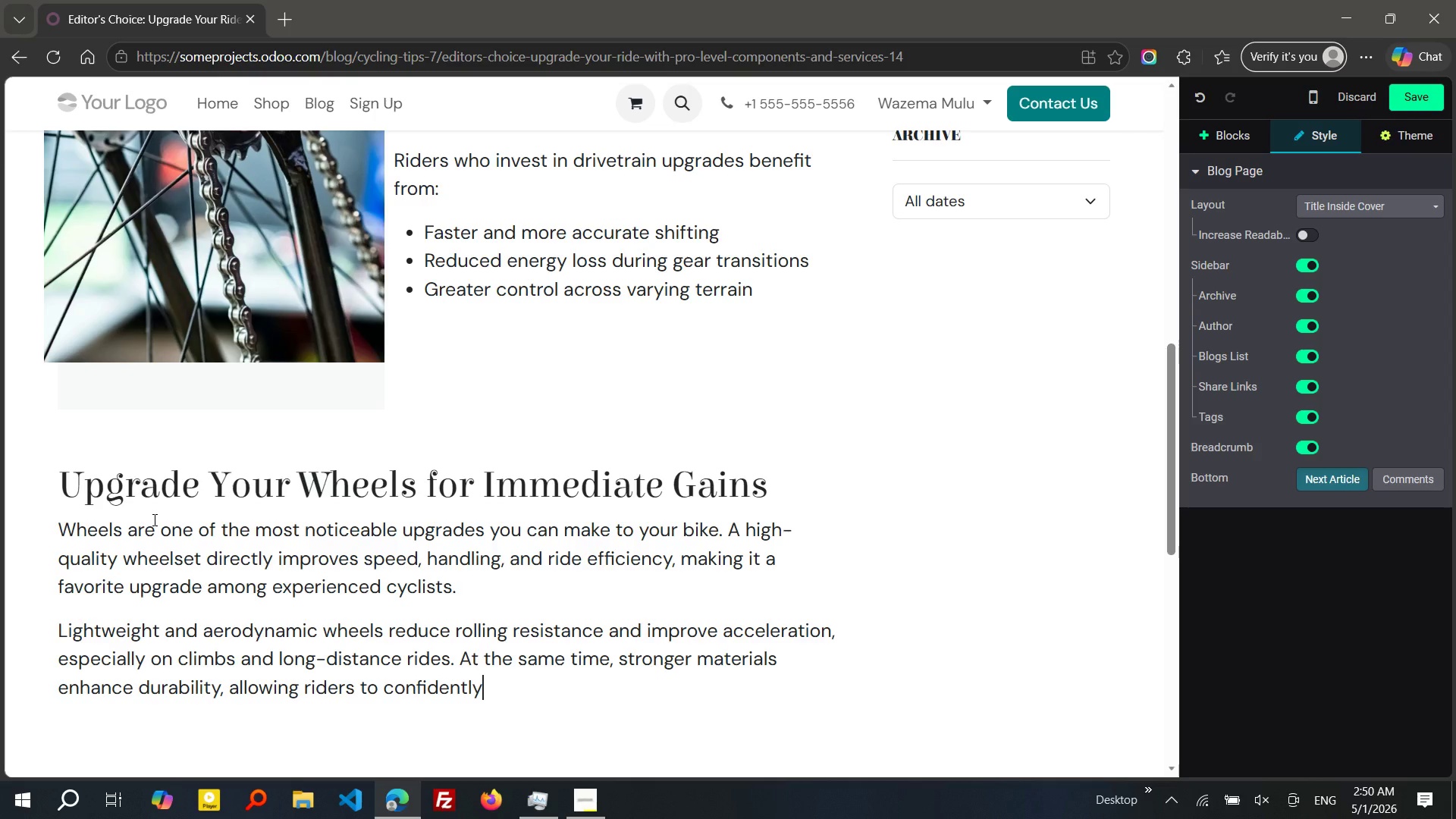 
type( tak)
key(Backspace)
type(ckle rough or unpredictable surfaces.)
 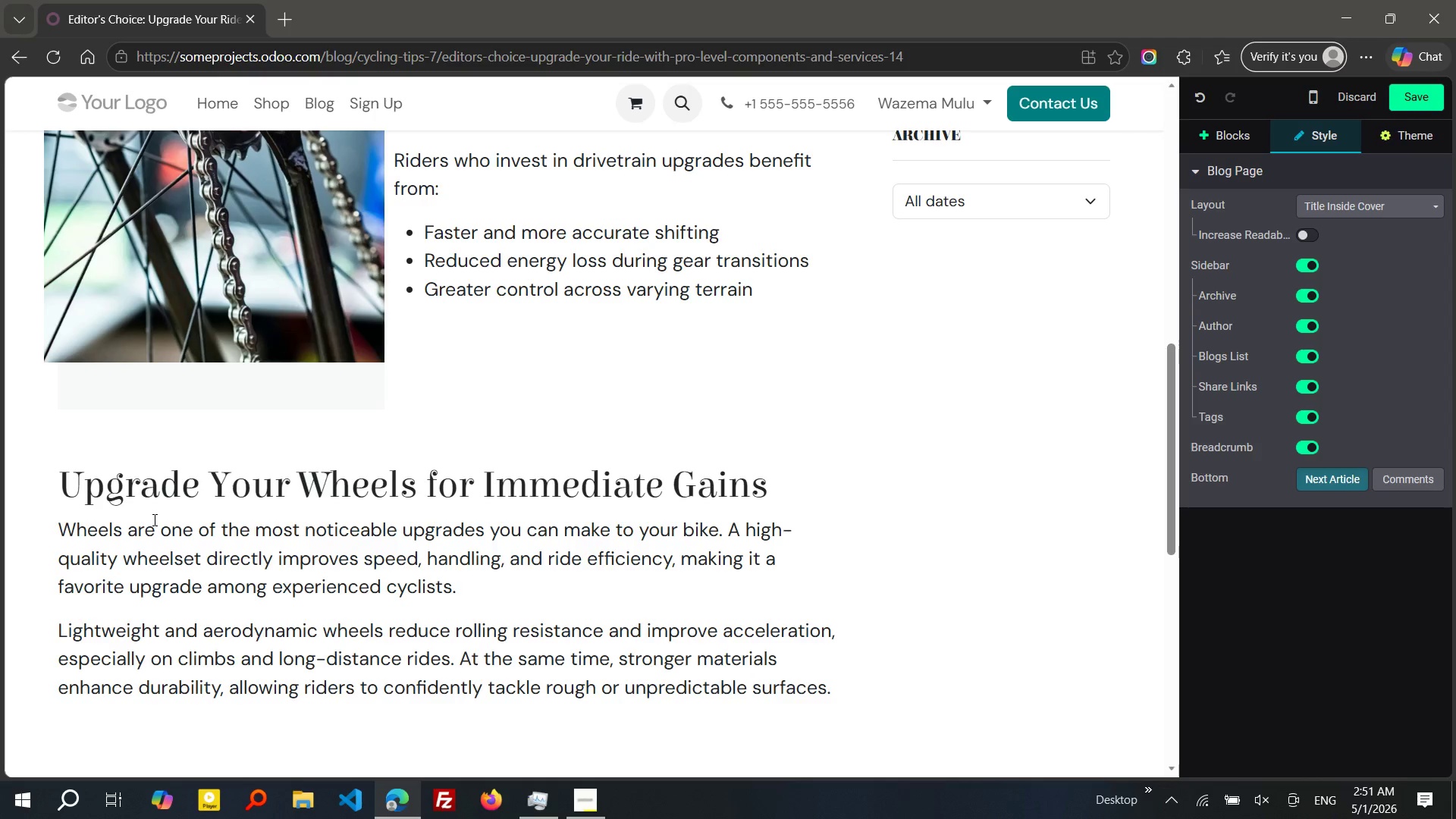 
key(Enter)
 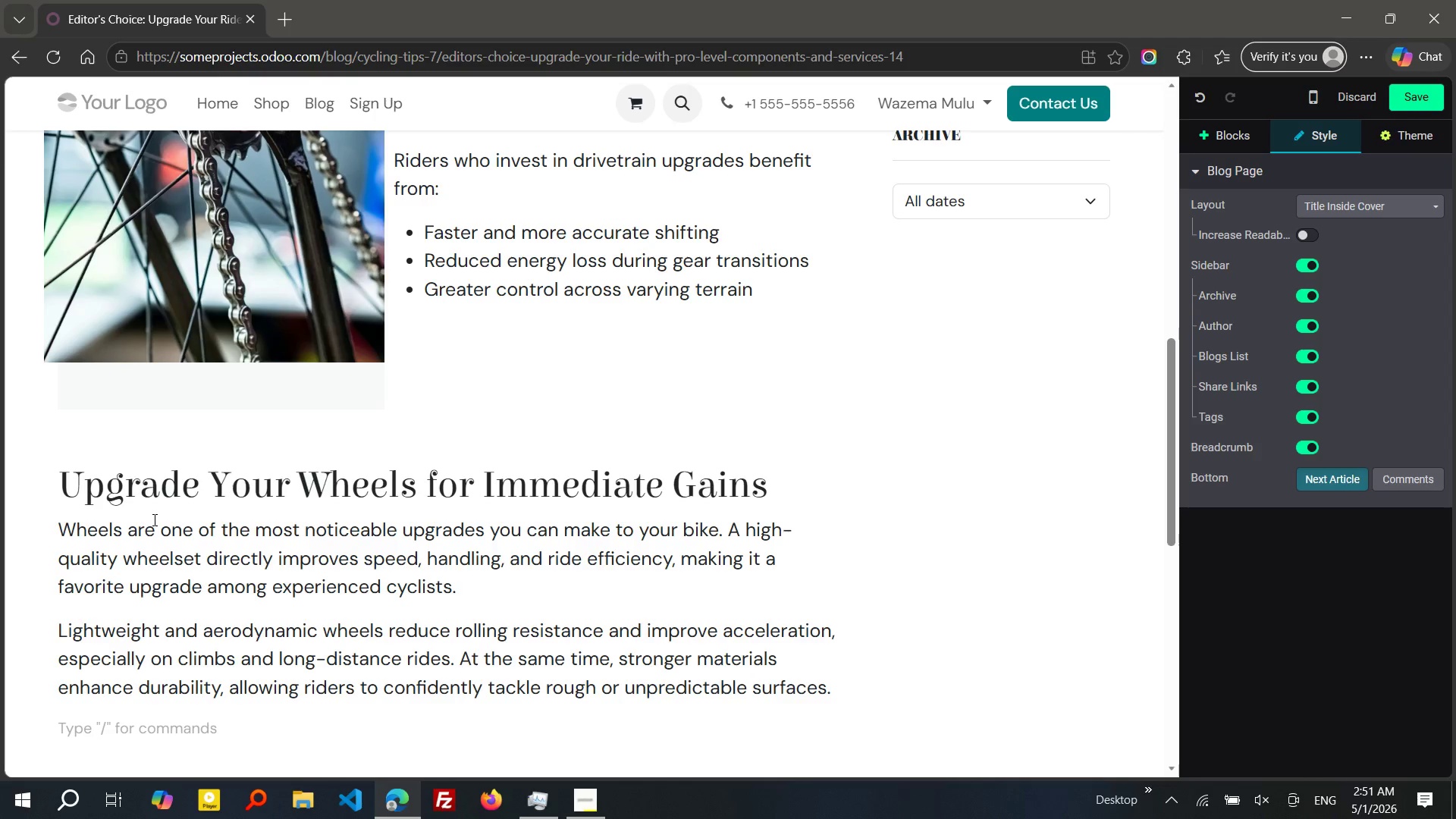 
key(Shift+ShiftRight)
 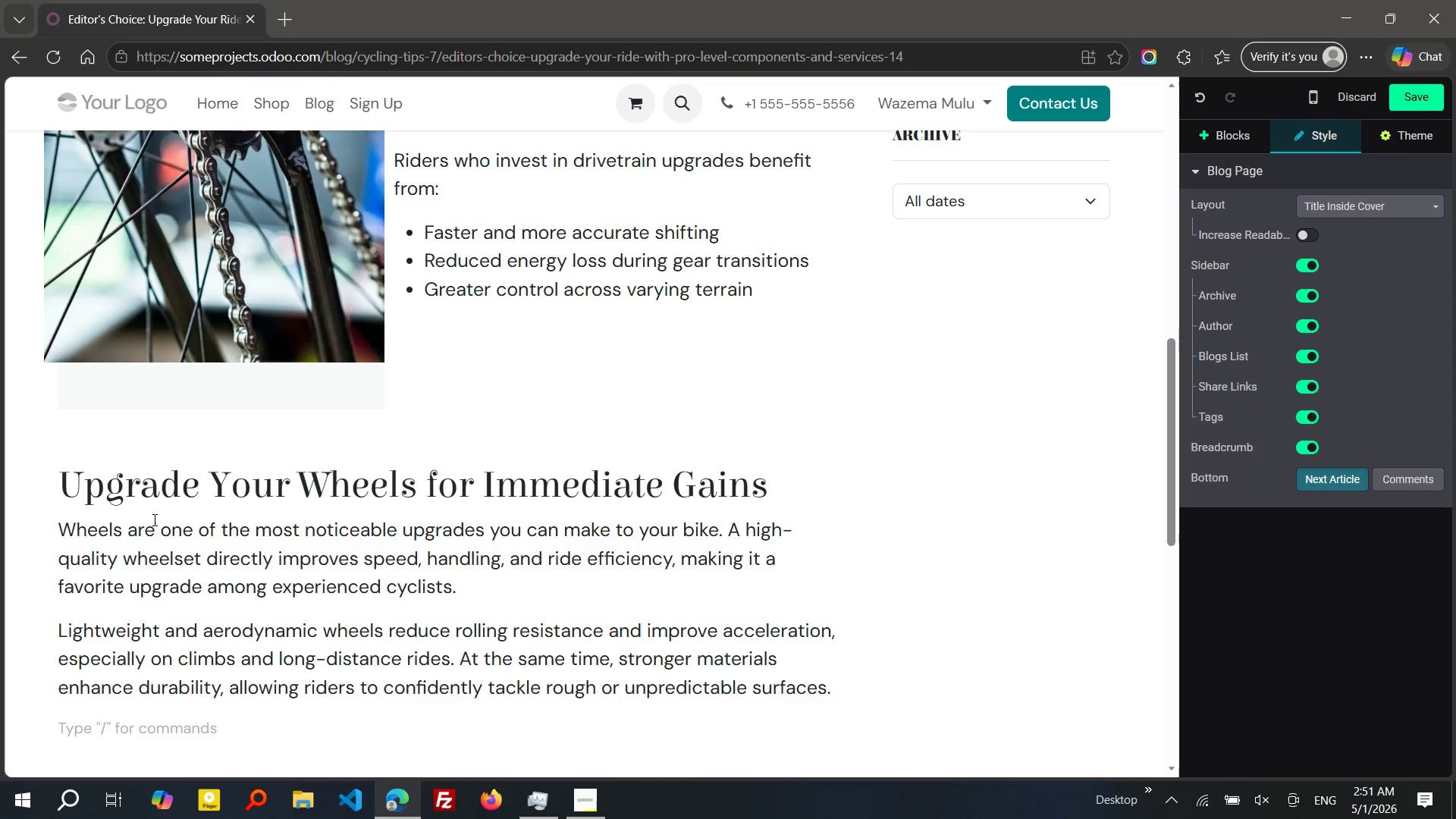 
key(Shift+A)
 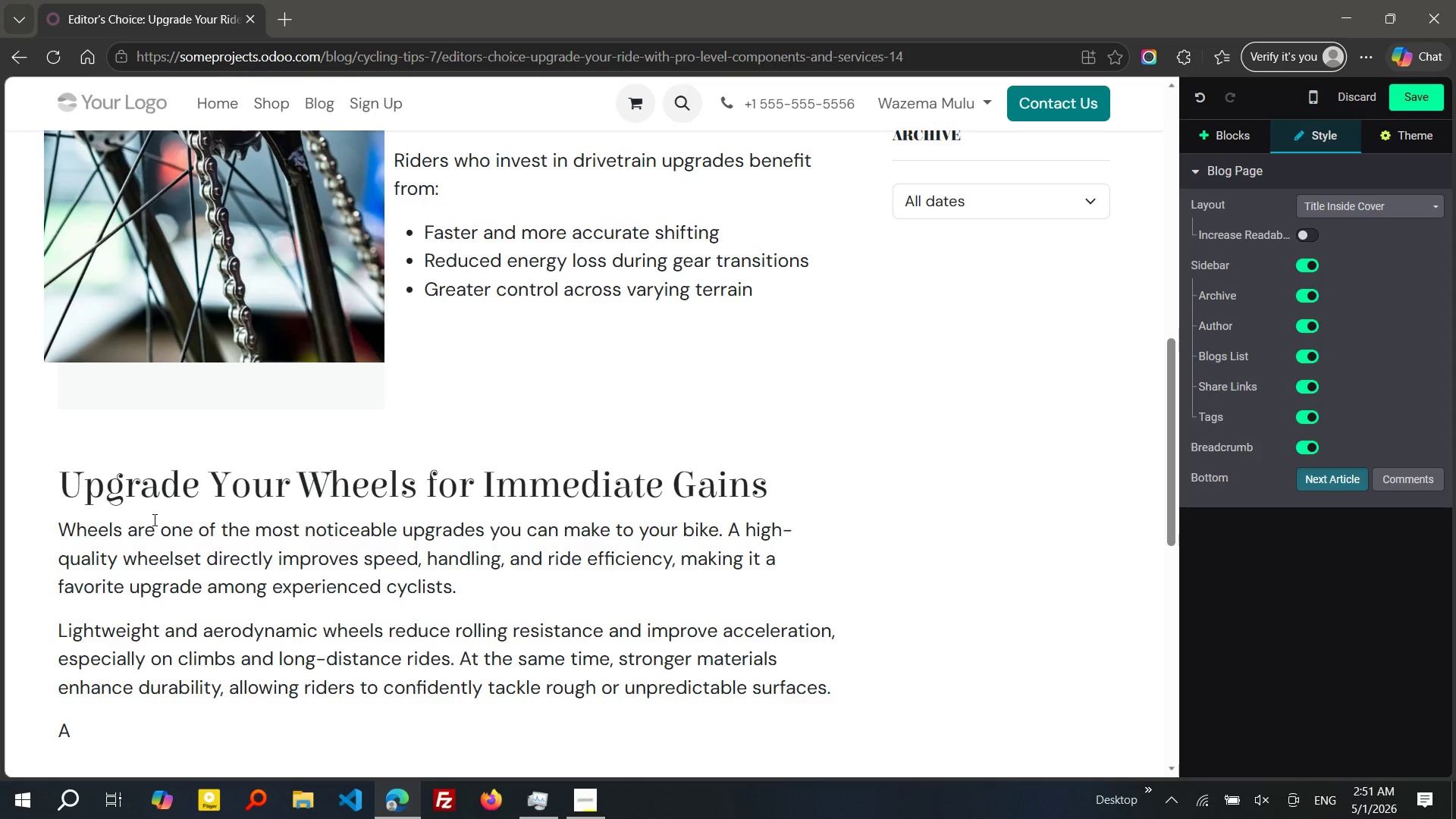 
wait(5.11)
 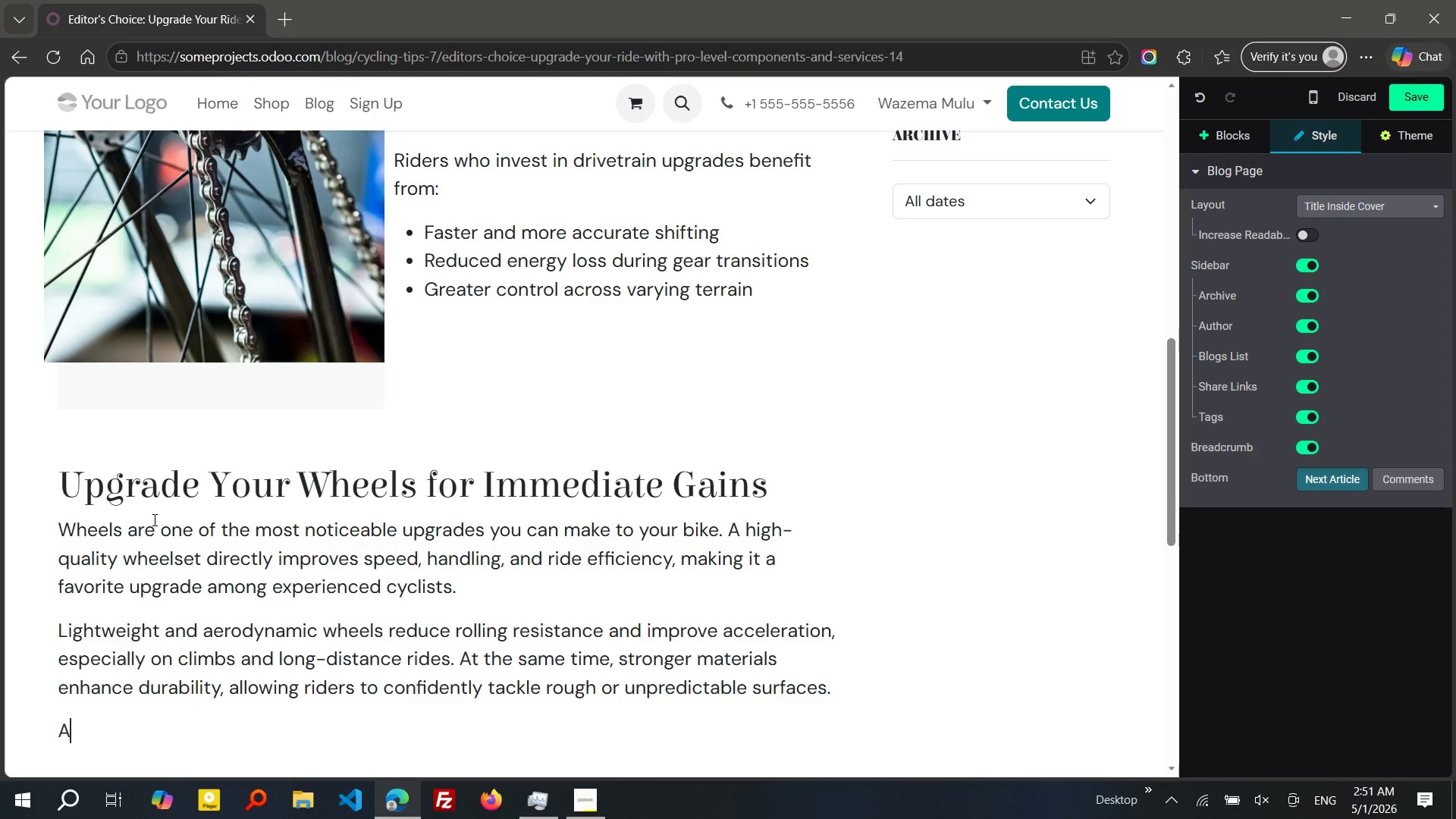 
type( P)
key(Backspace)
type(performance-focused wheel upgrade leads to:)
 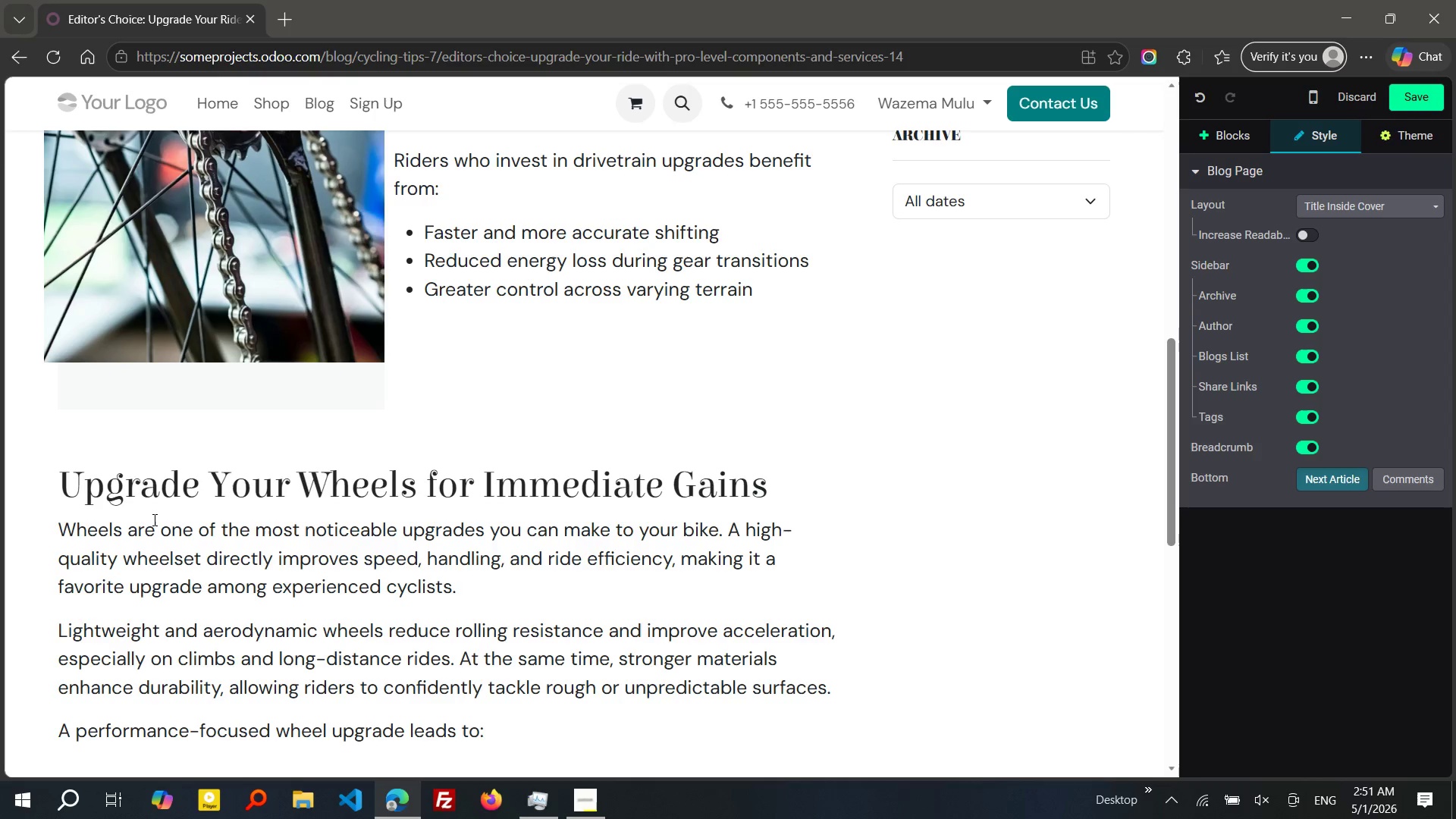 
key(Shift+Enter)
 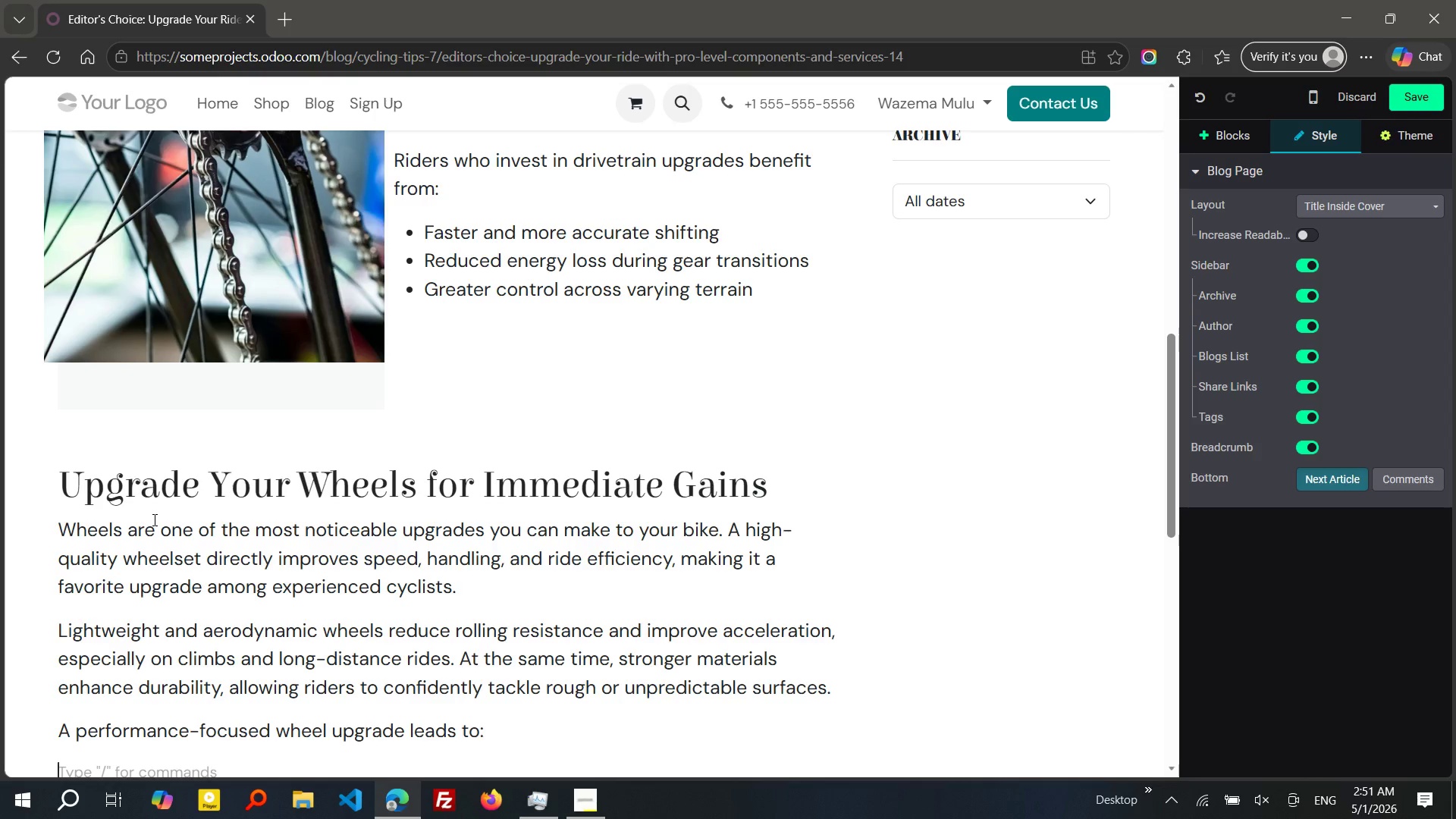 
type(/bu)
 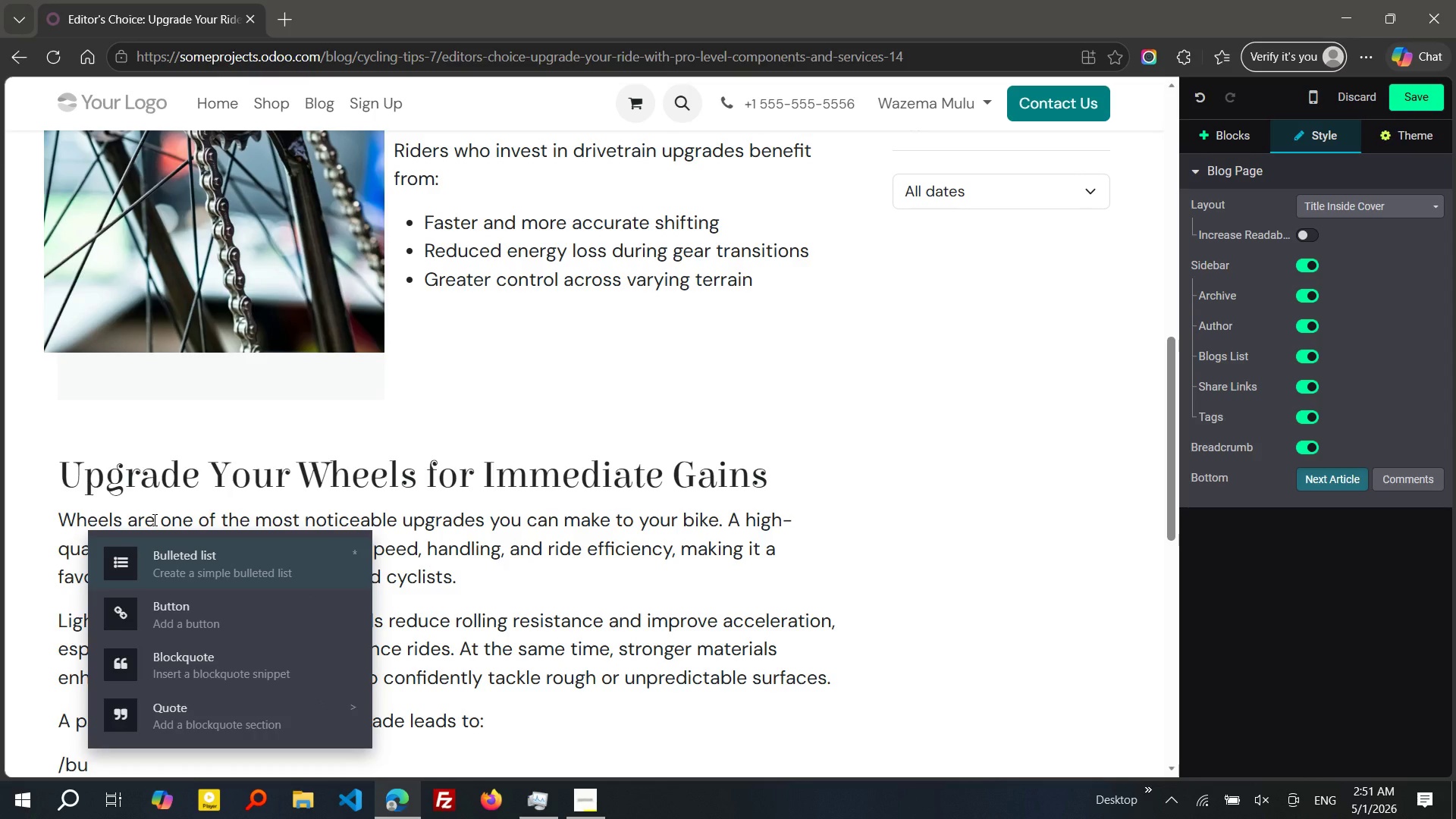 
key(Enter)
 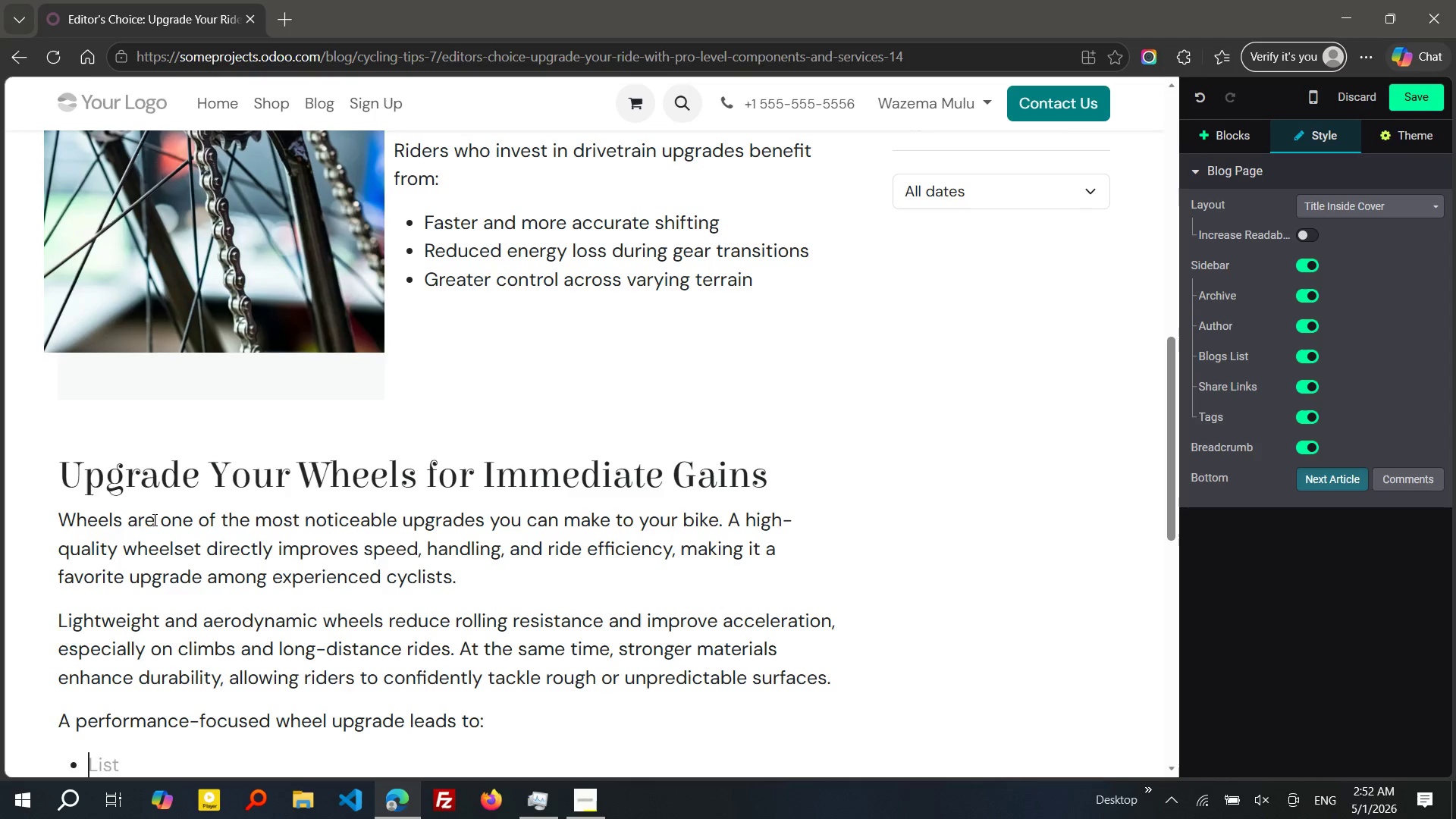 
wait(31.45)
 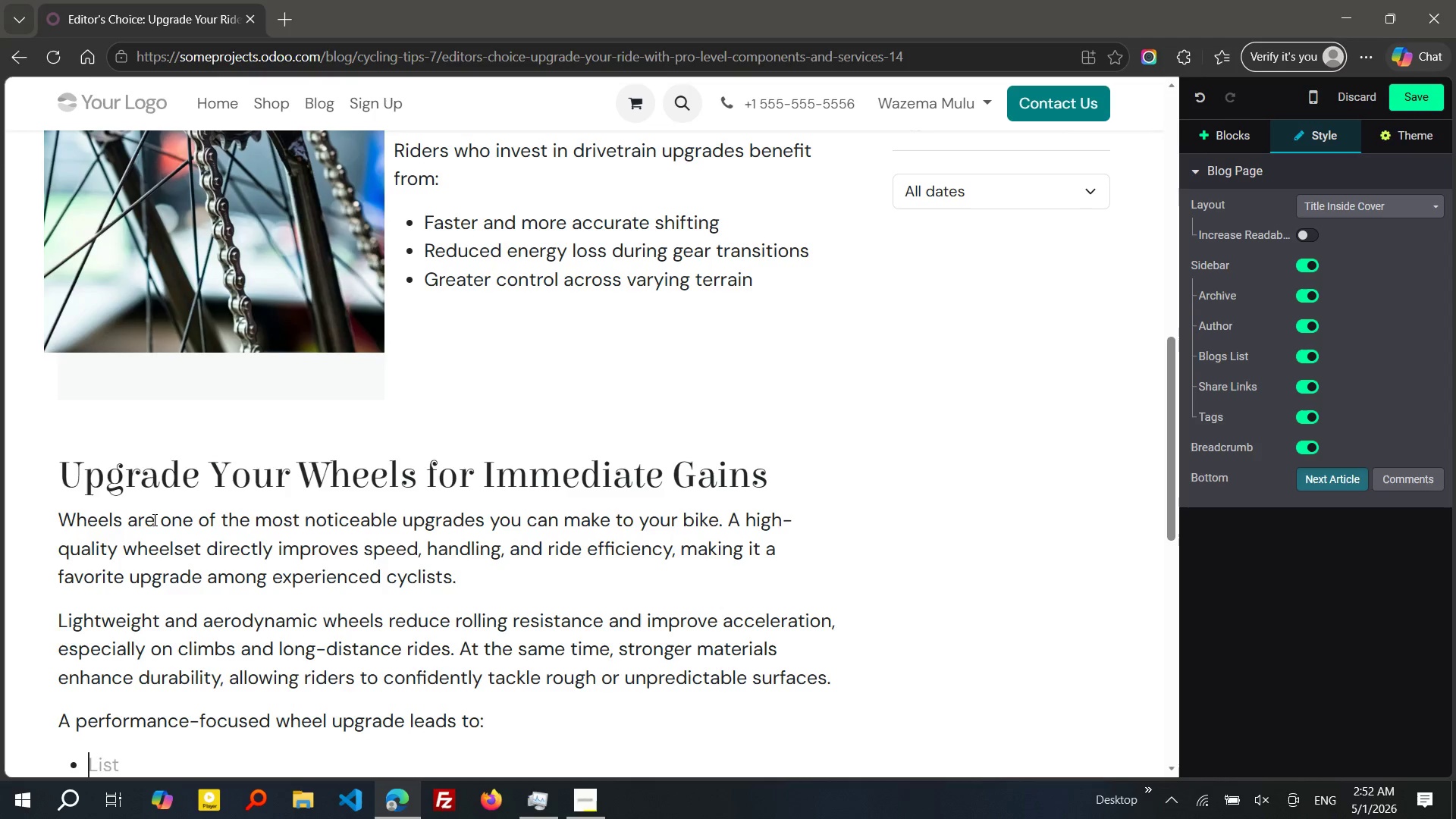 
type(SMOother rolling and fastr speeds)
 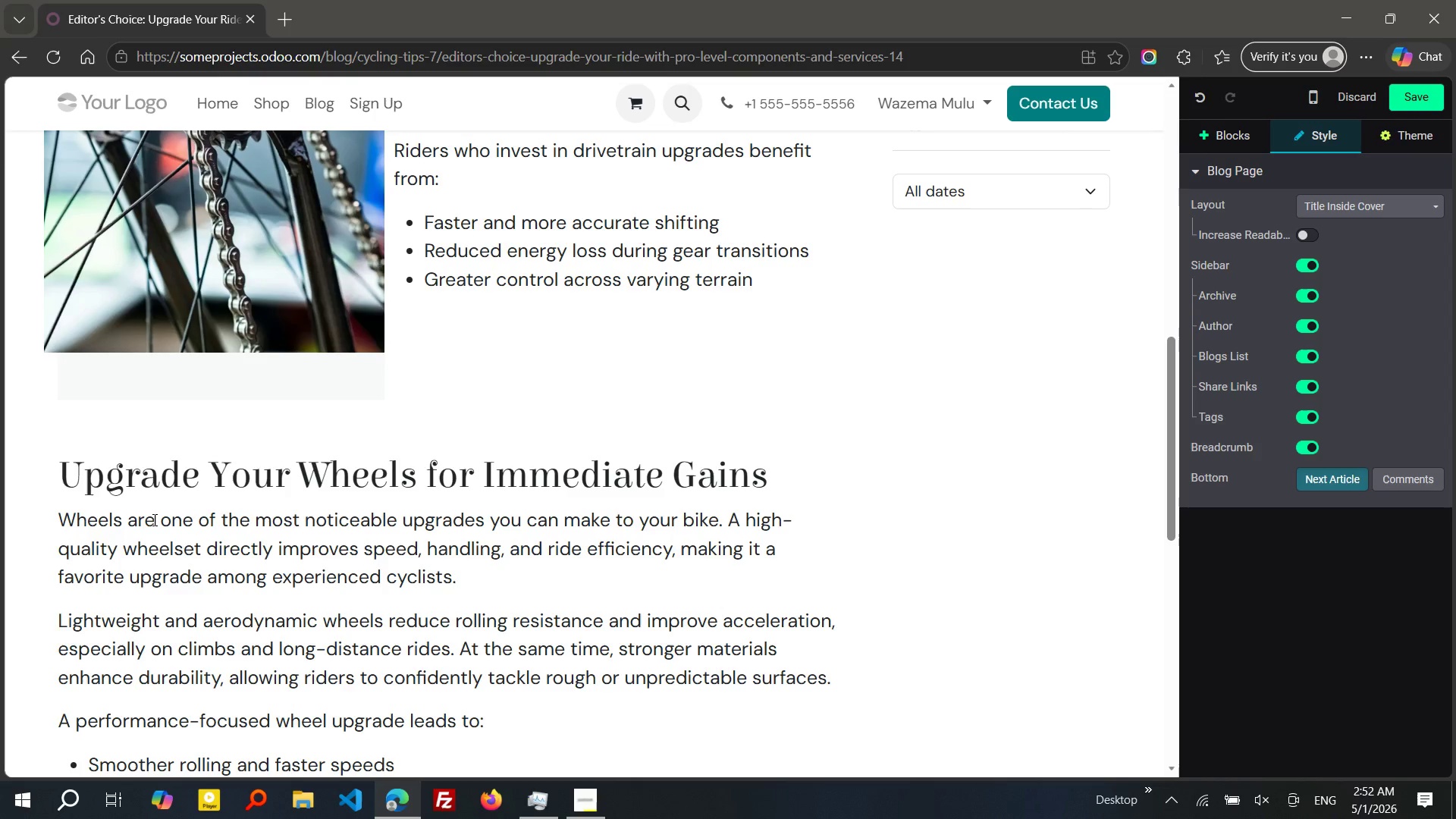 
key(Enter)
 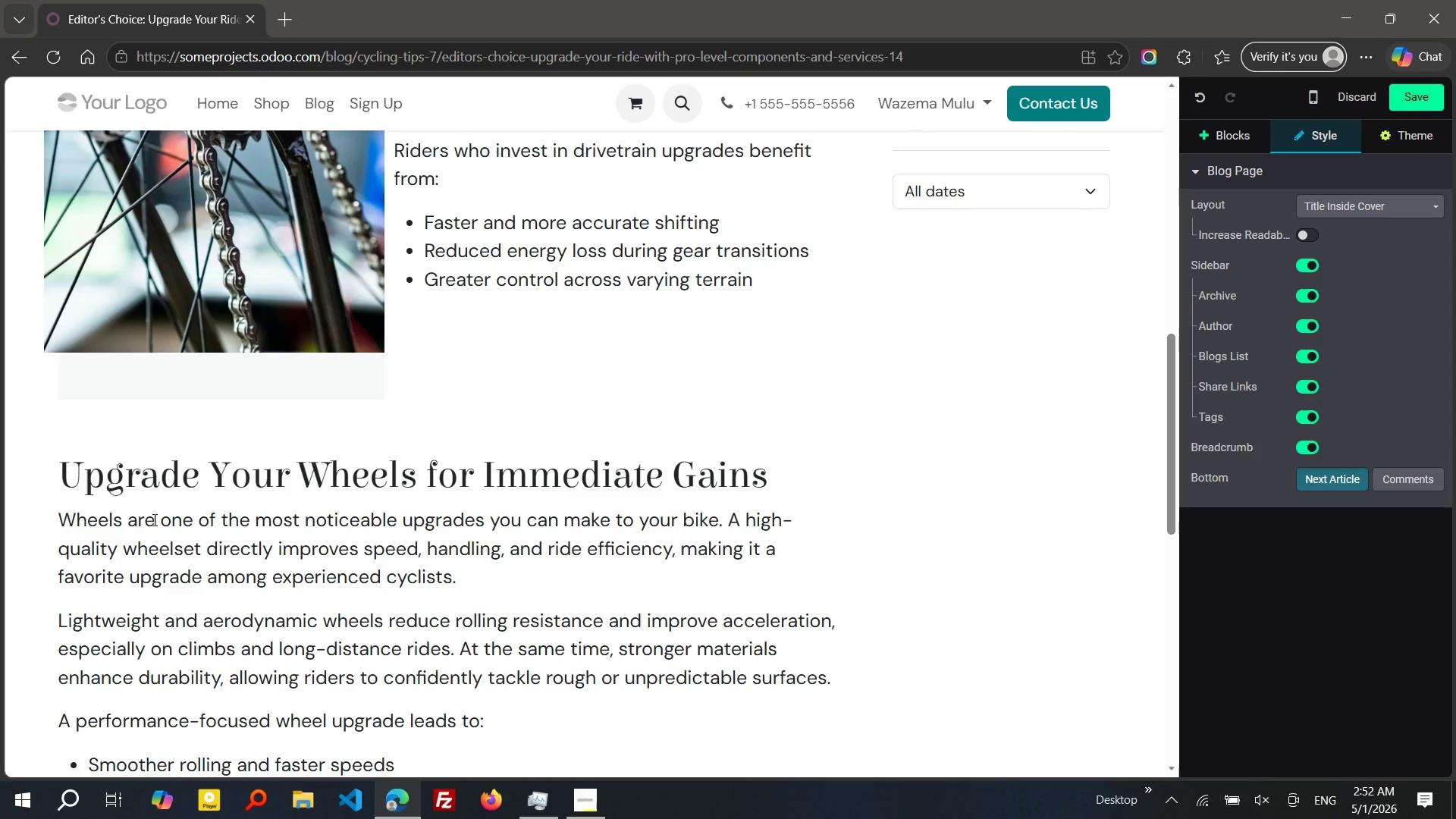 
hold_key(key=ShiftLeft, duration=0.34)
 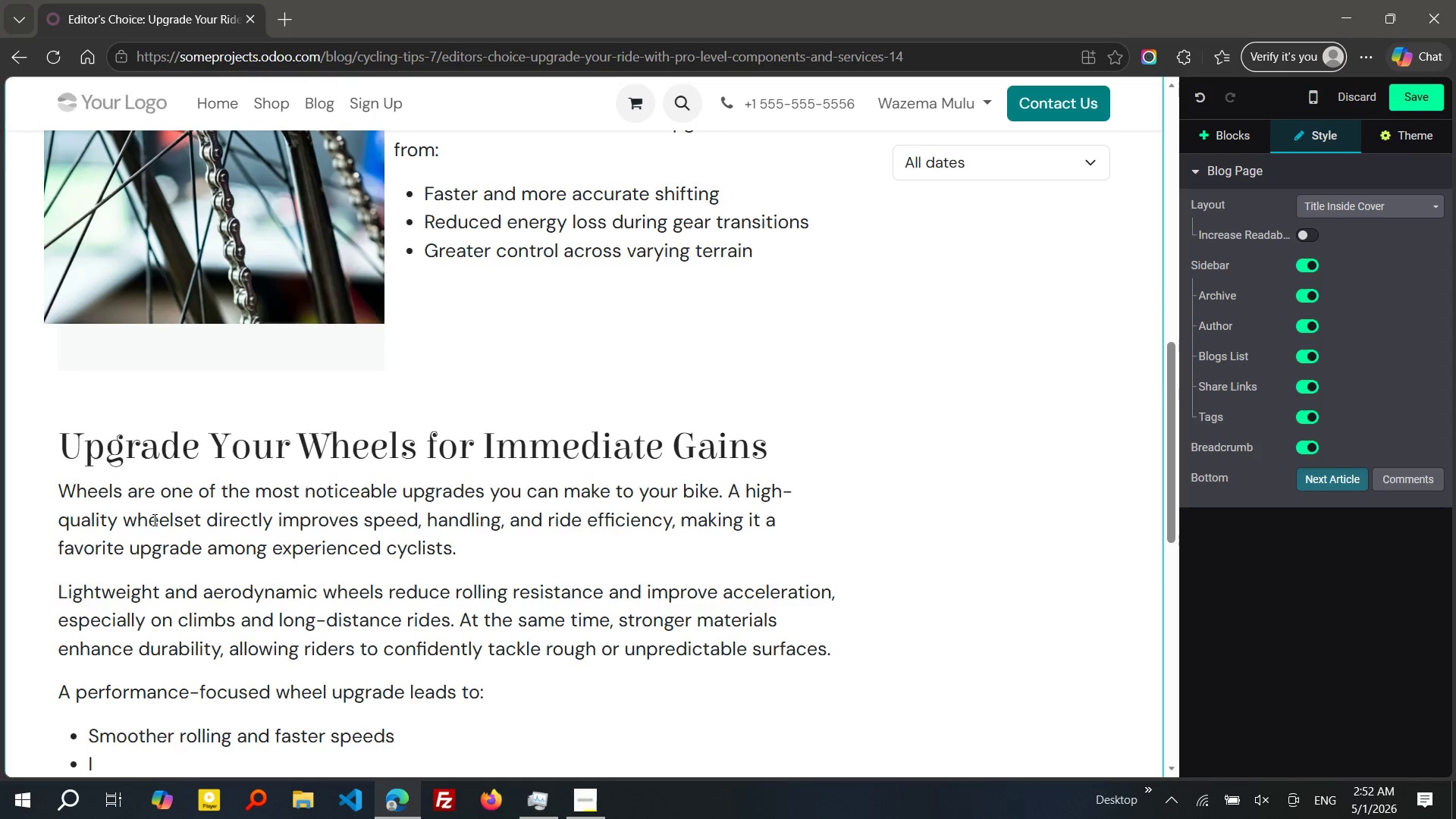 
type(improved stability in de)
key(Backspace)
type(ifferent riding c)
key(Backspace)
key(Backspace)
type(con)
 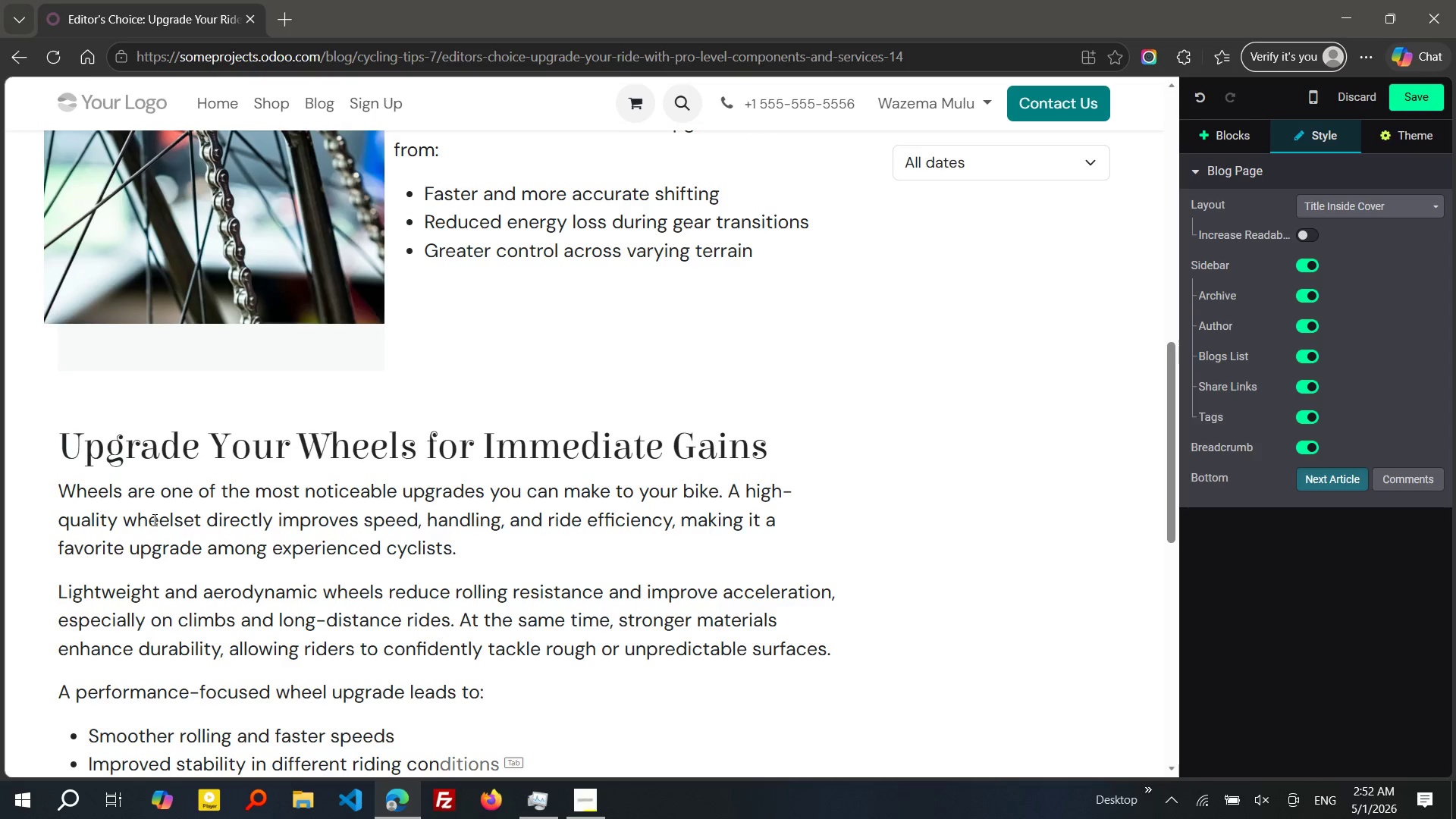 
key(Tab)
 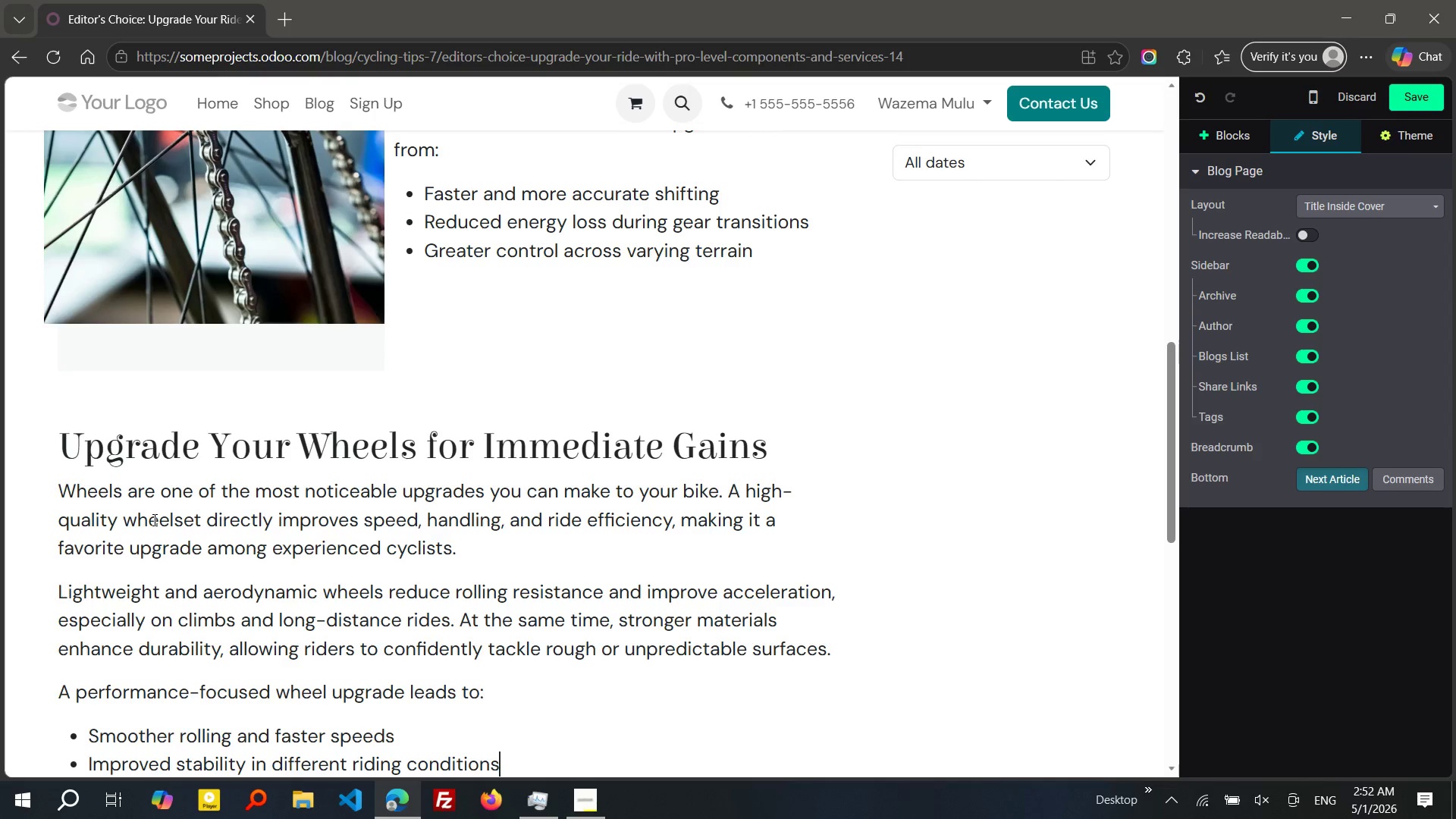 
key(Enter)
 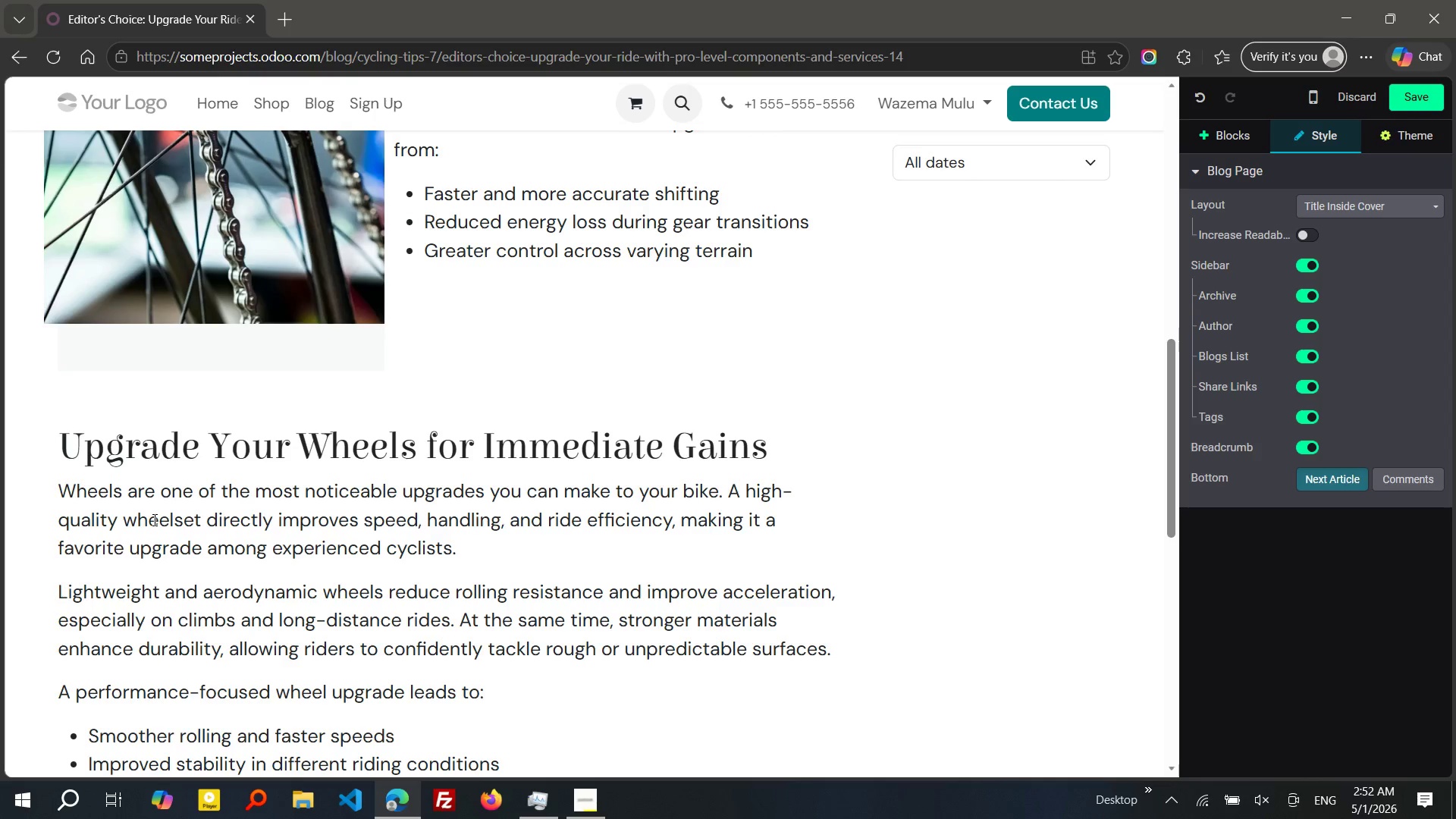 
type(GREat)
key(Backspace)
key(Backspace)
type(tr efficiency on both short)
 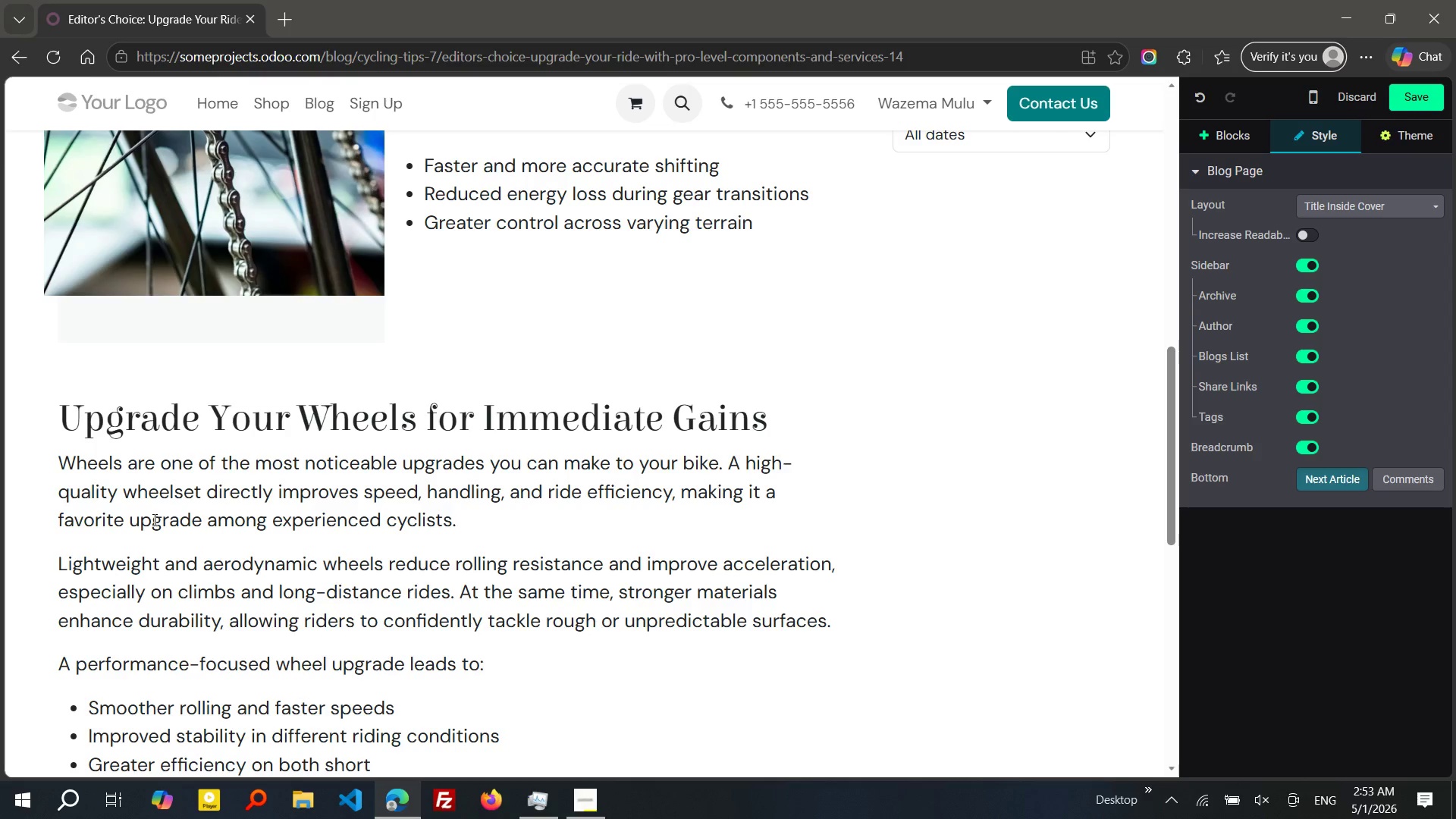 
wait(8.89)
 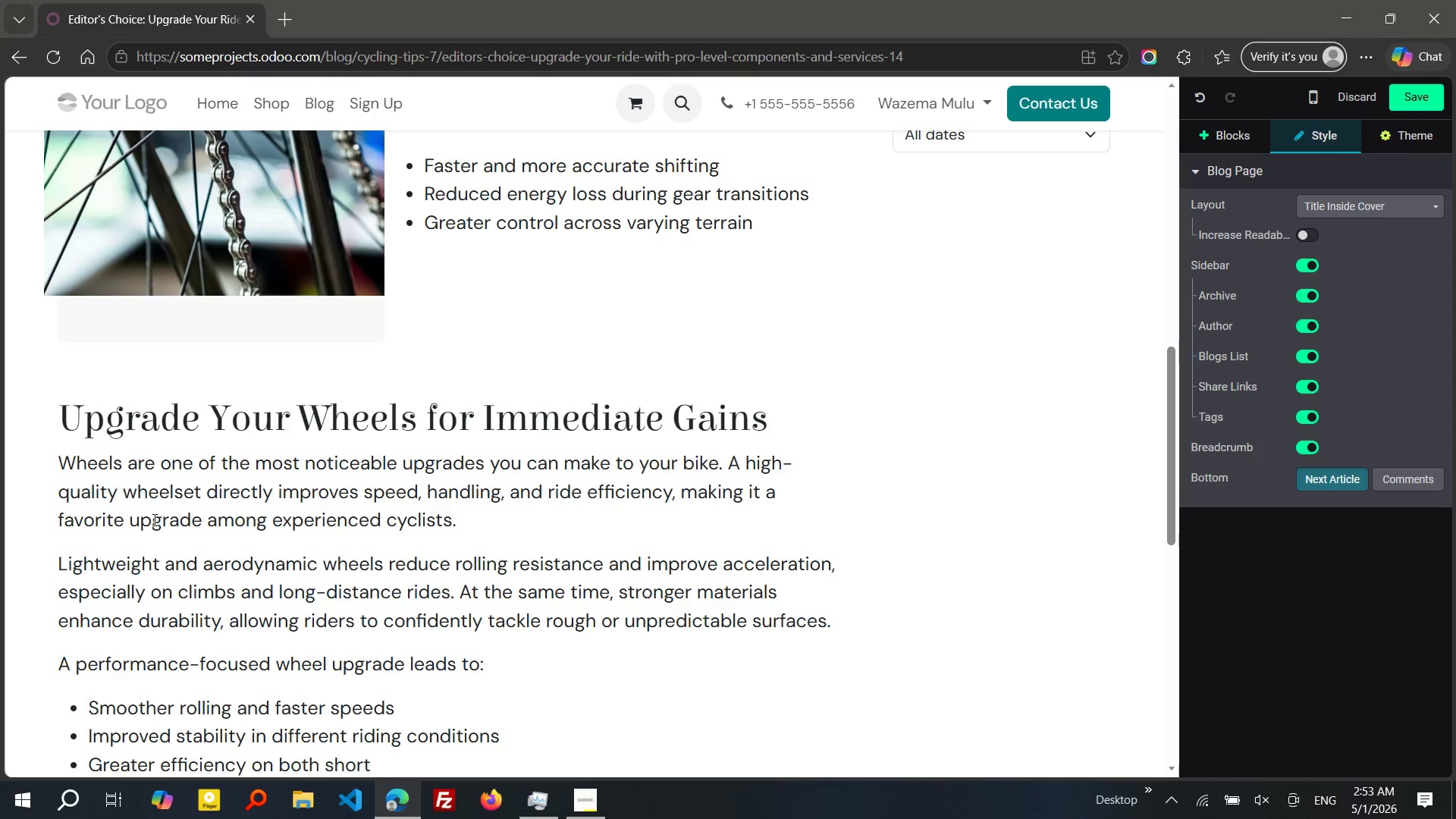 
type( and long rides)
 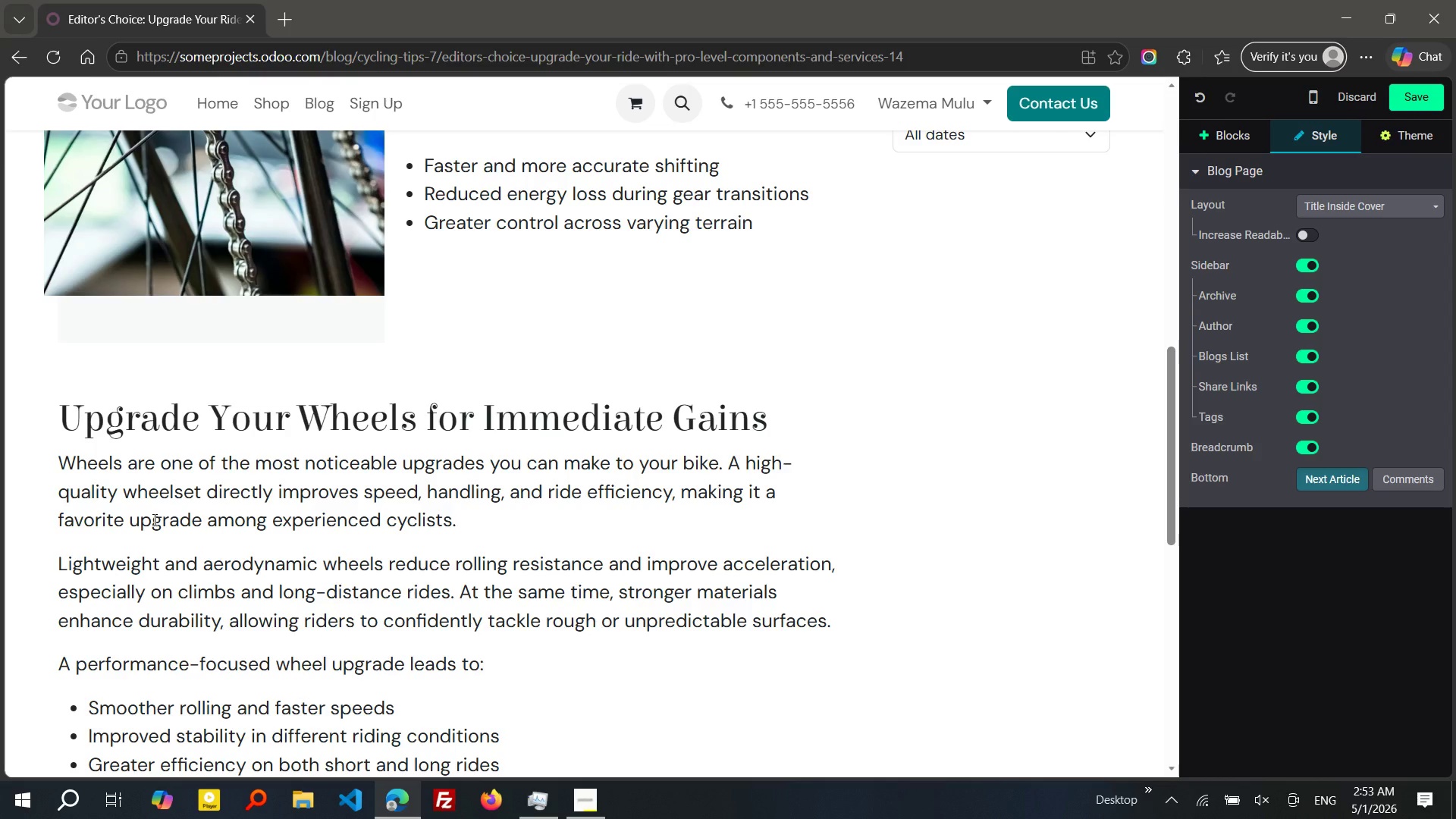 
key(Period)
 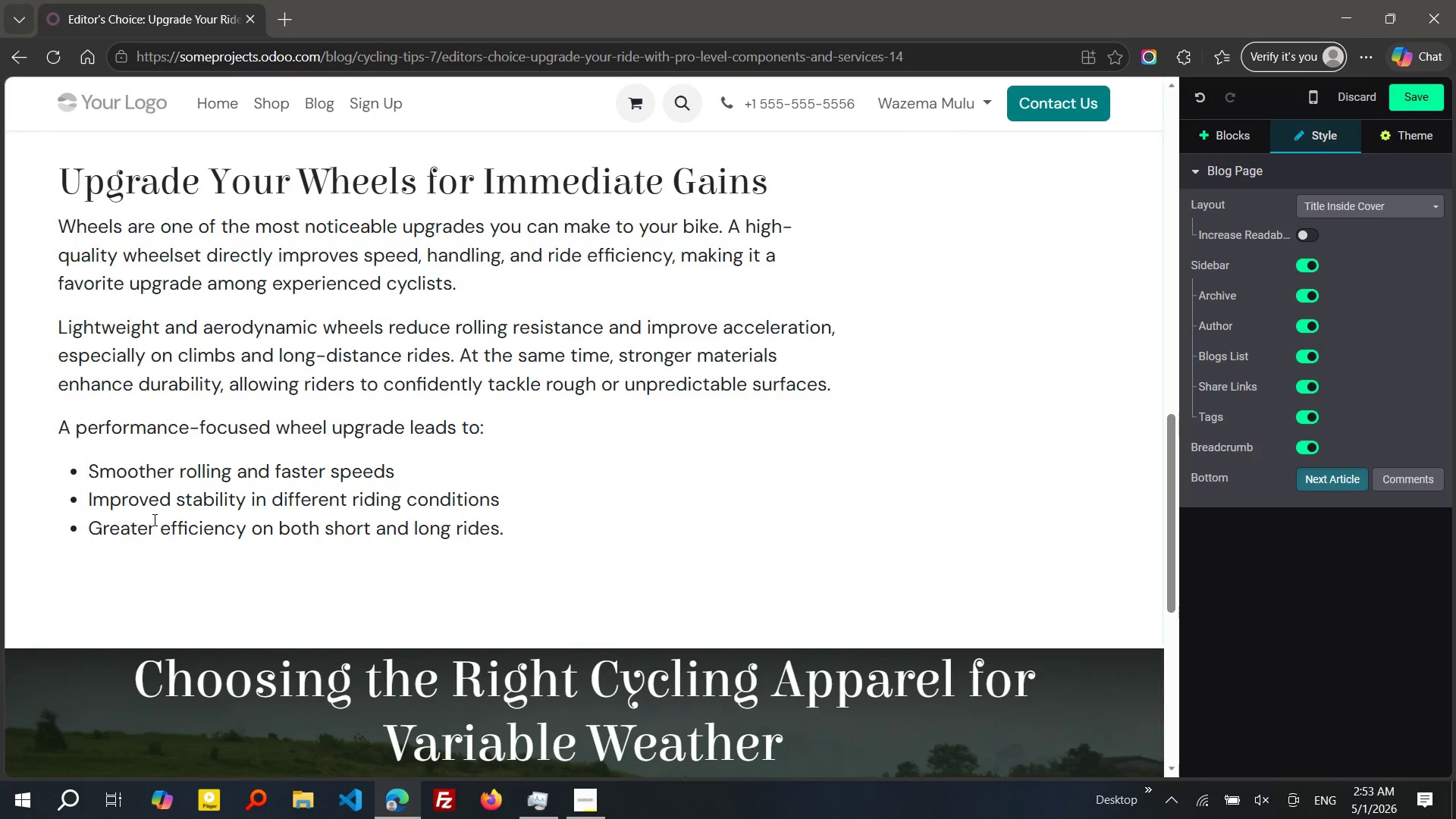 
key(Enter)
 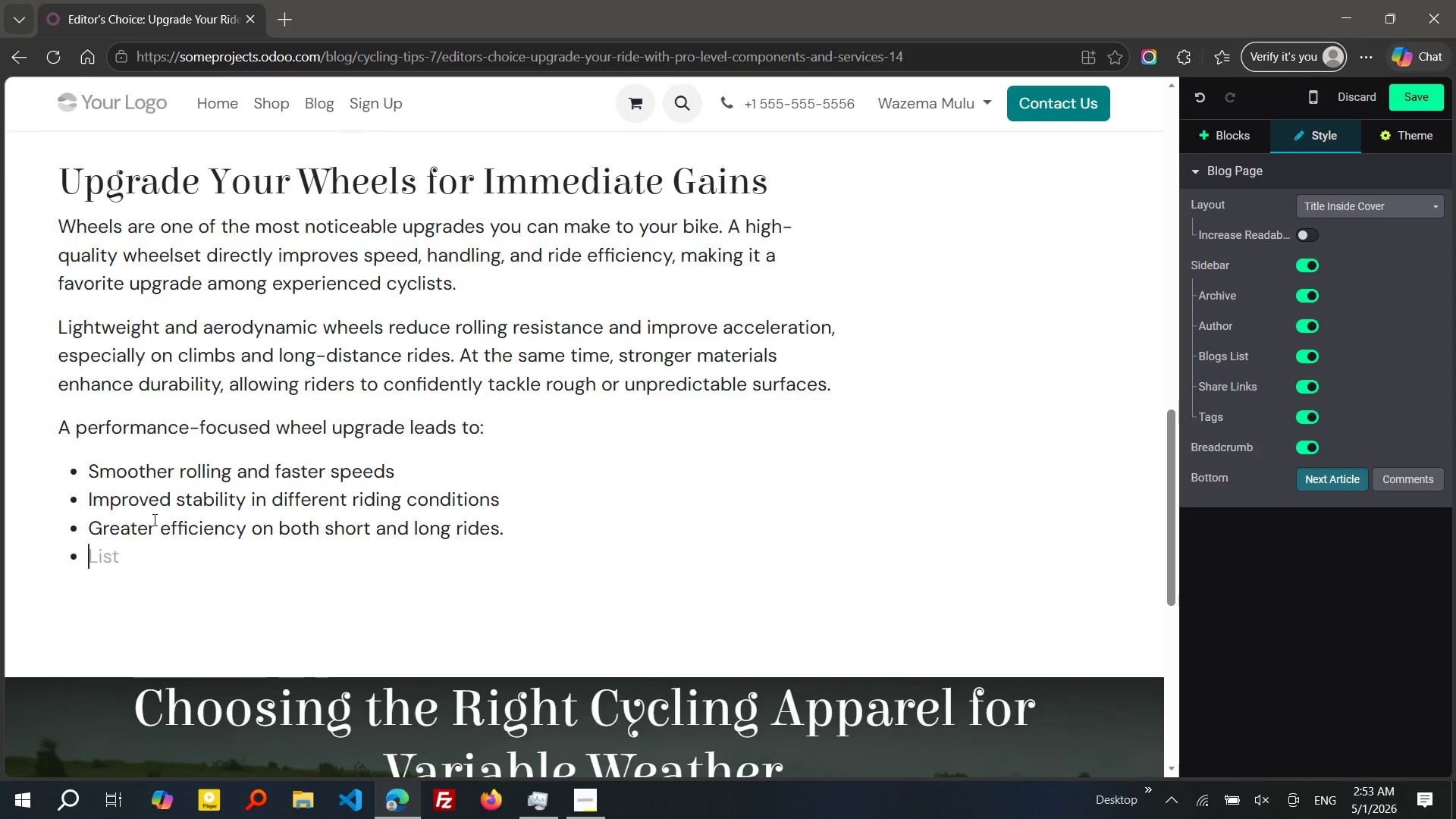 
key(Enter)
 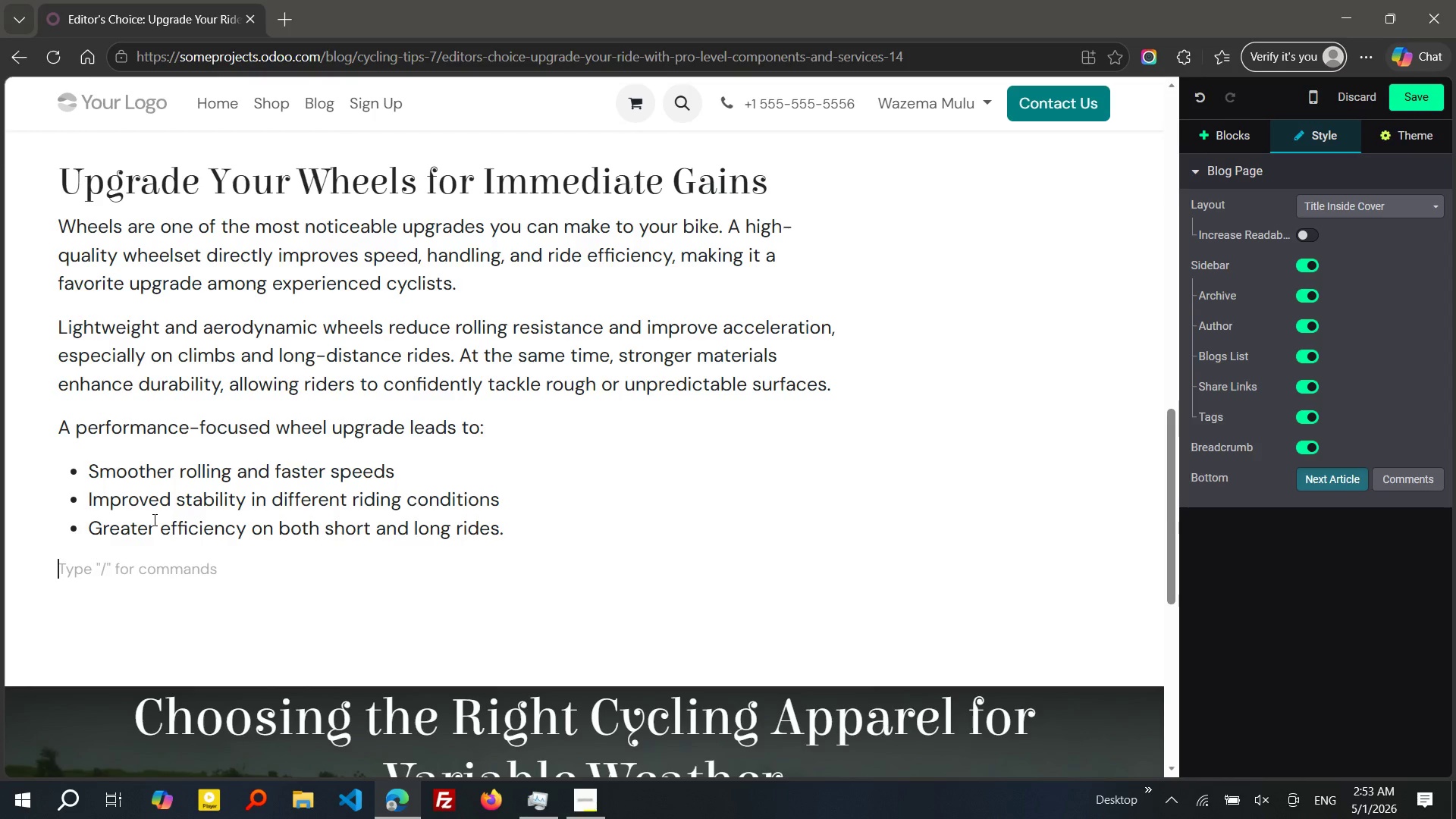 
type(/h2)
 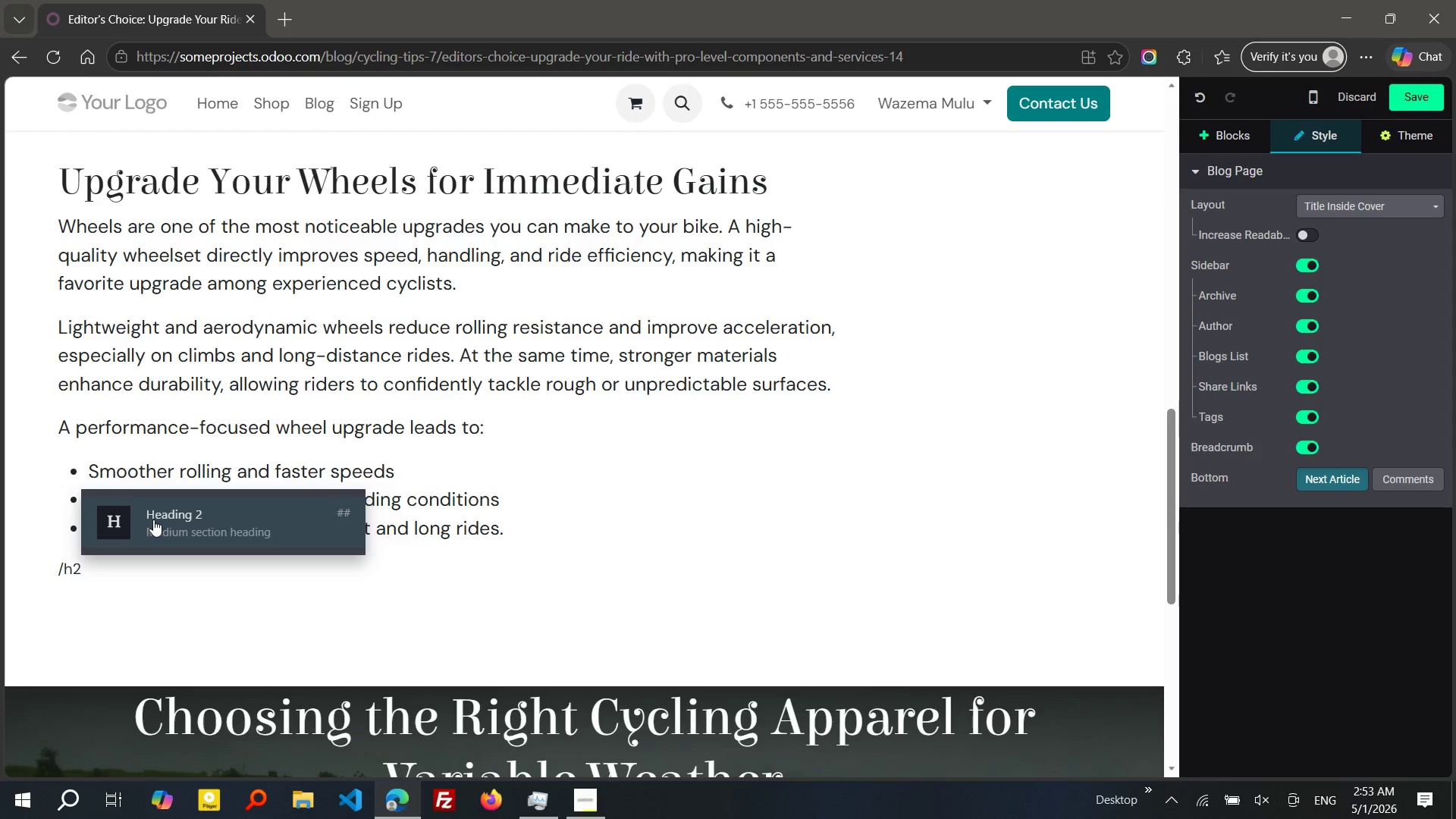 
wait(15.36)
 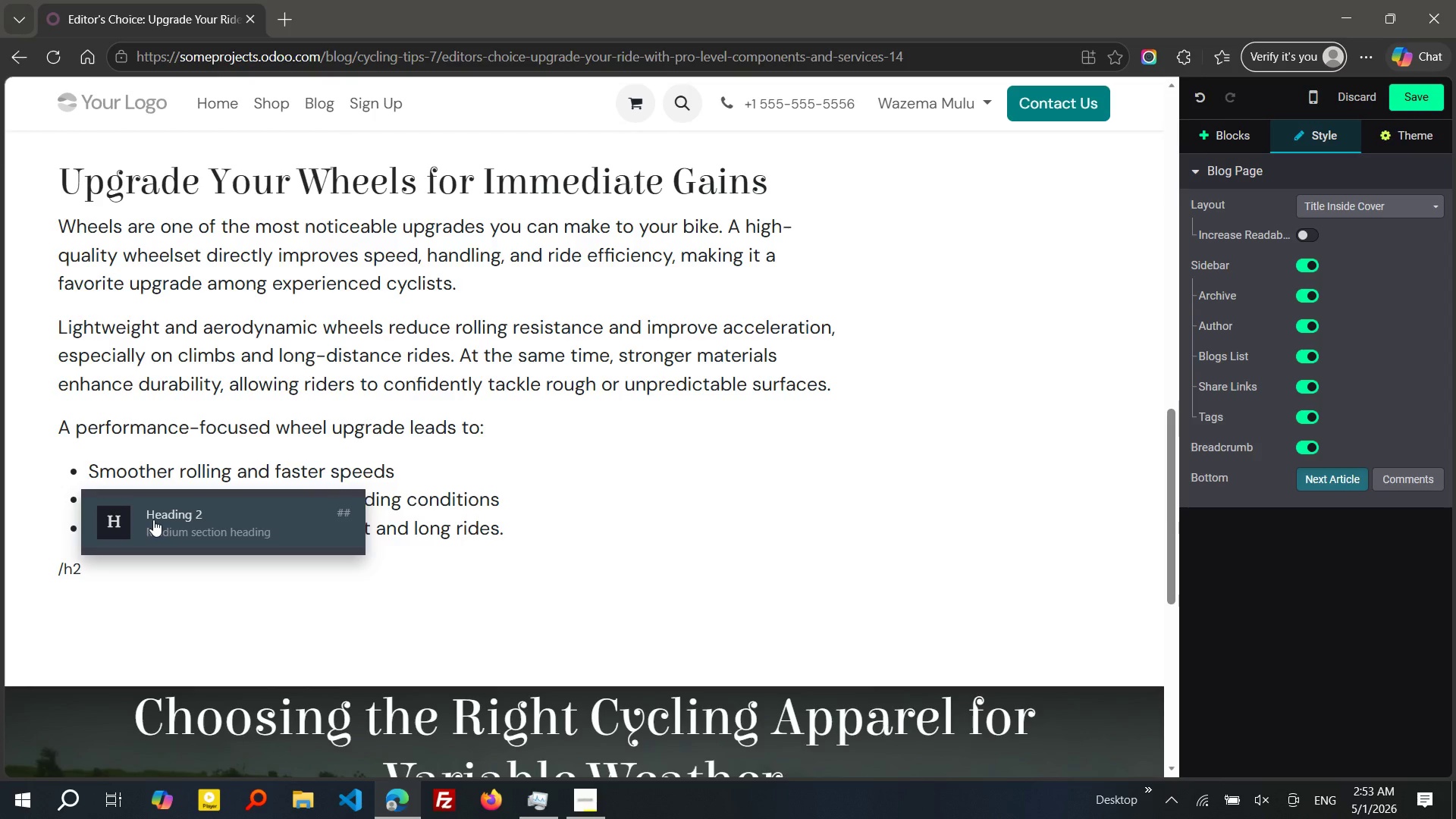 
key(Enter)
 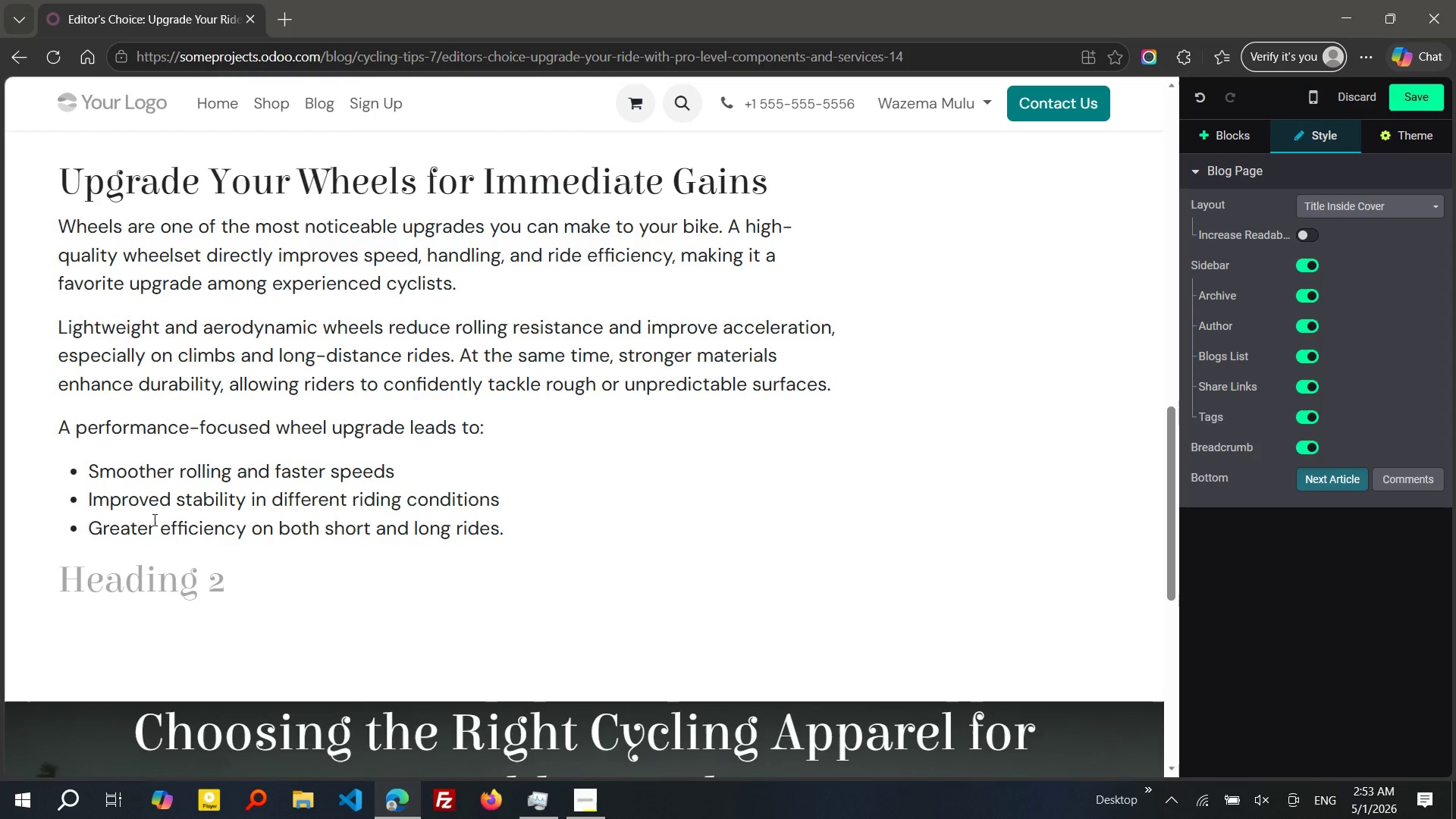 
type(Editor's picks: performance Upda)
key(Backspace)
key(Backspace)
type(grade)
 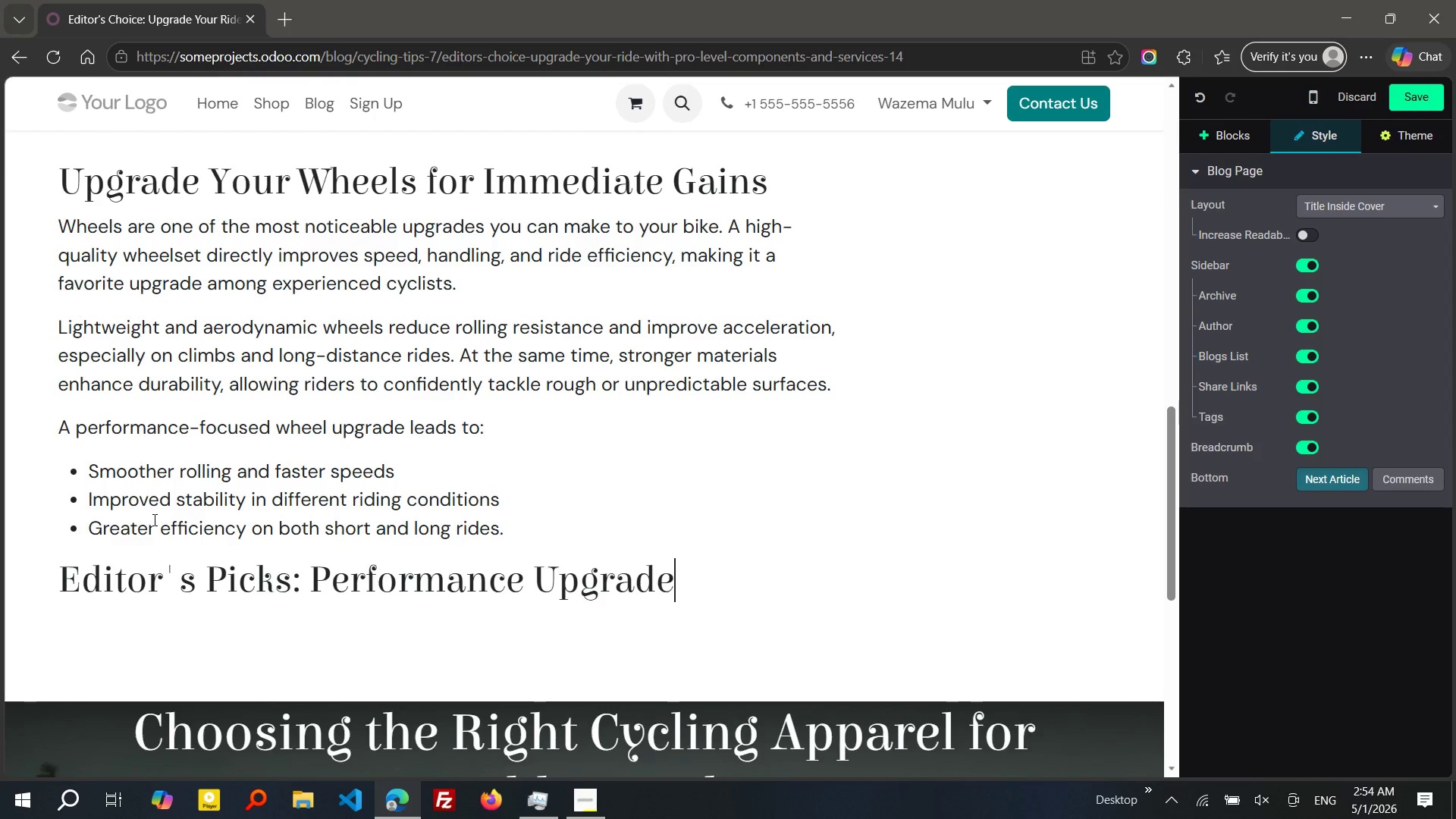 
type( Essentials)
 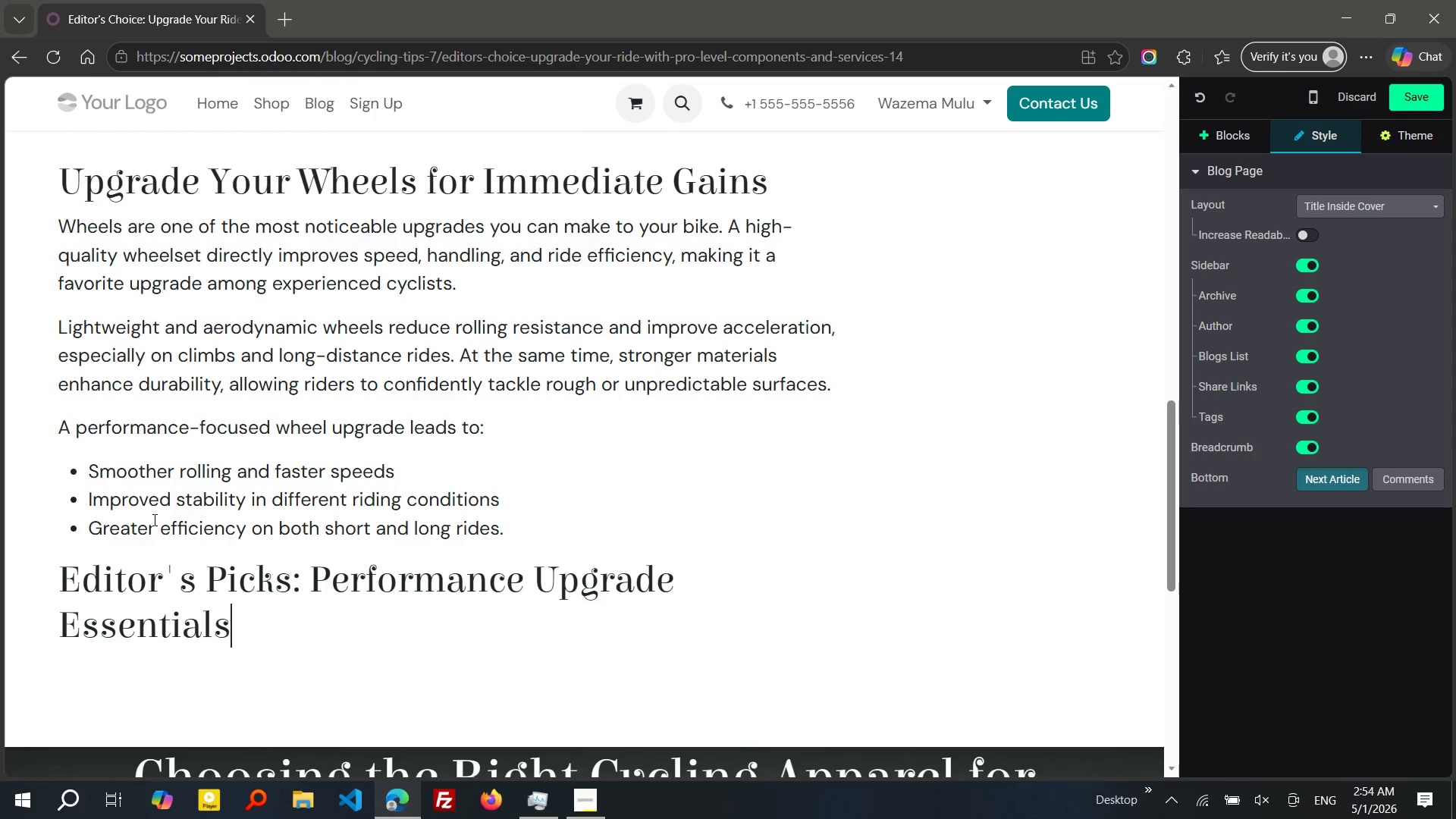 
key(Enter)
 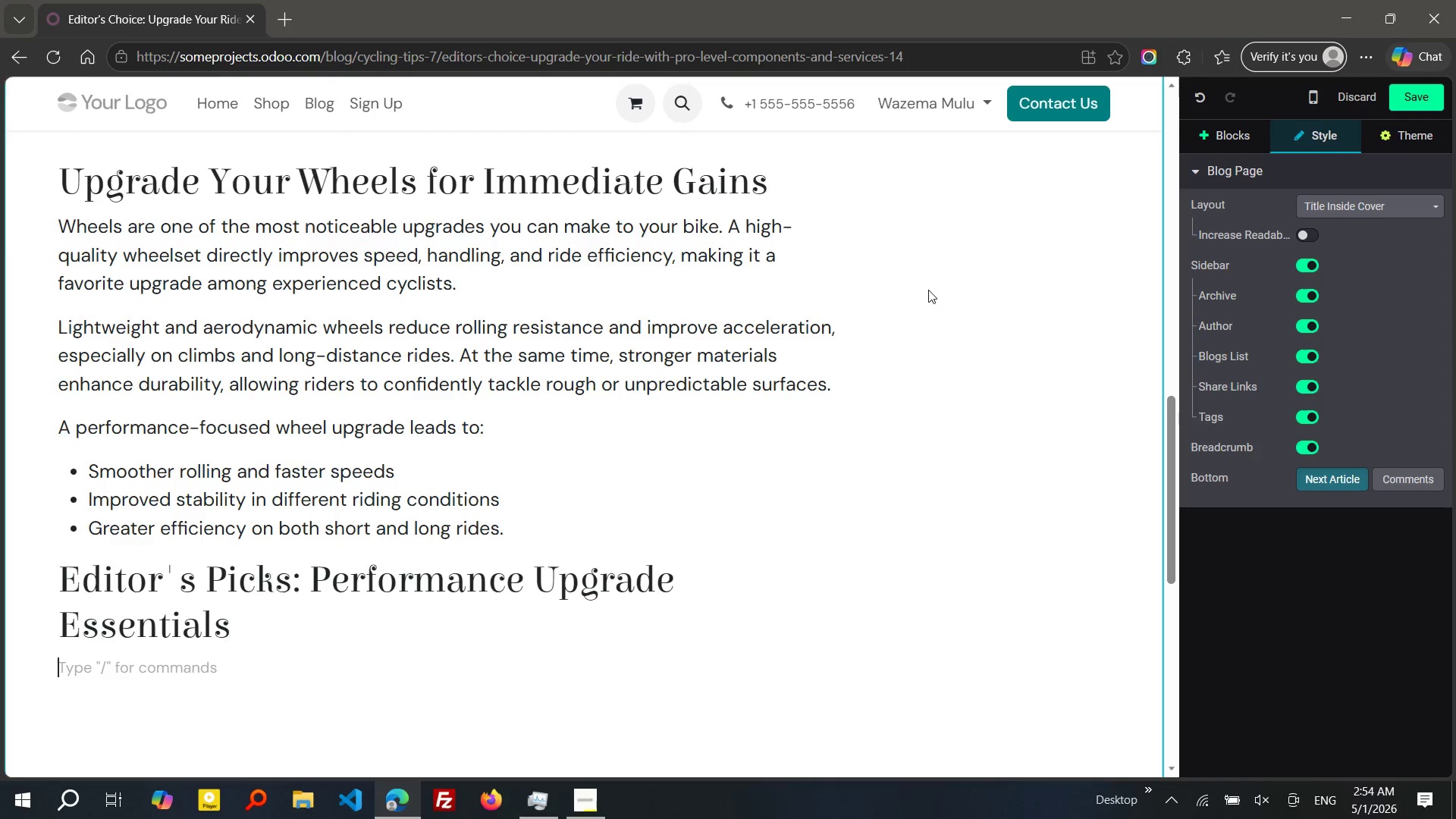 
wait(6.17)
 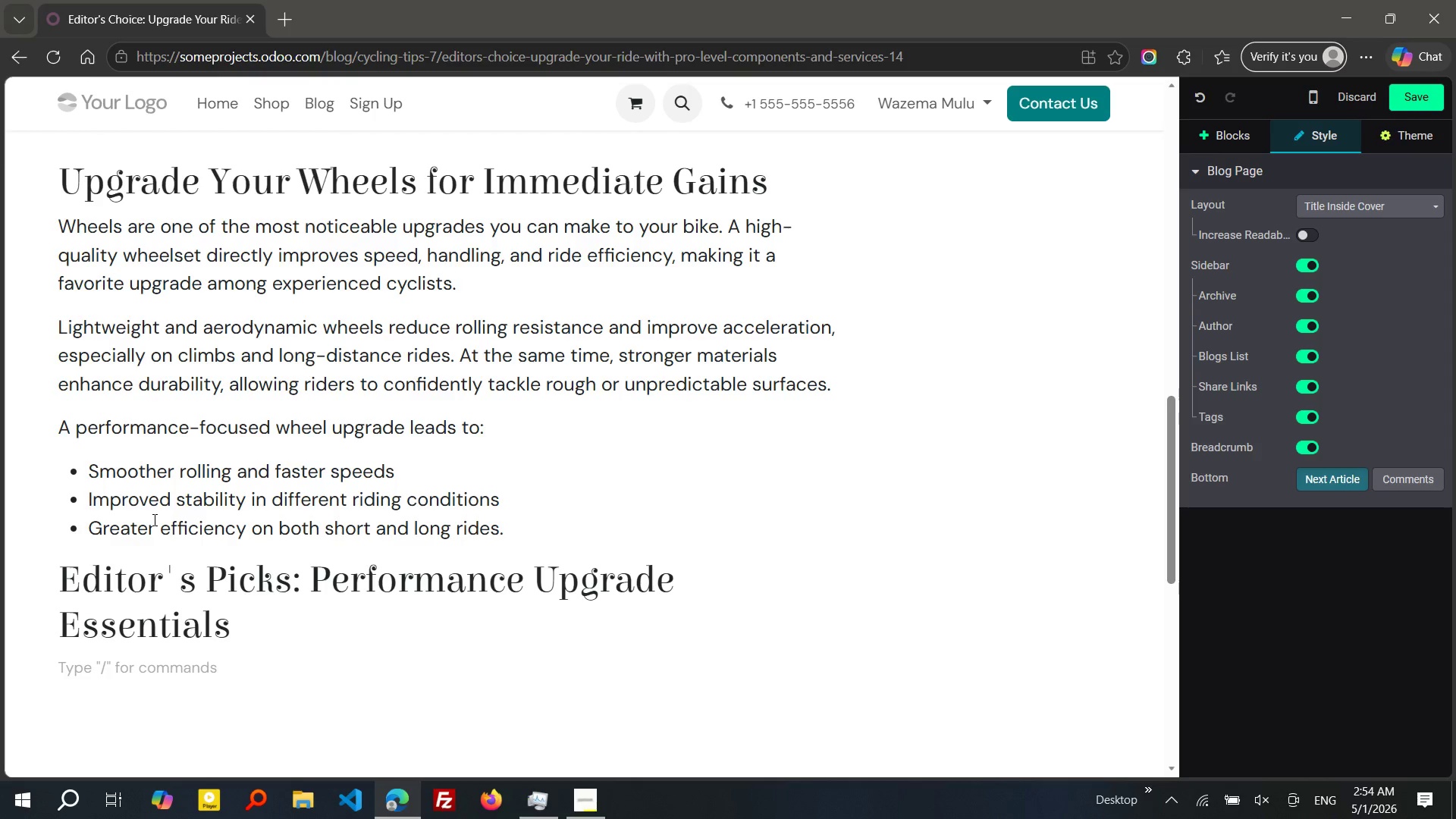 
left_click([1231, 128])
 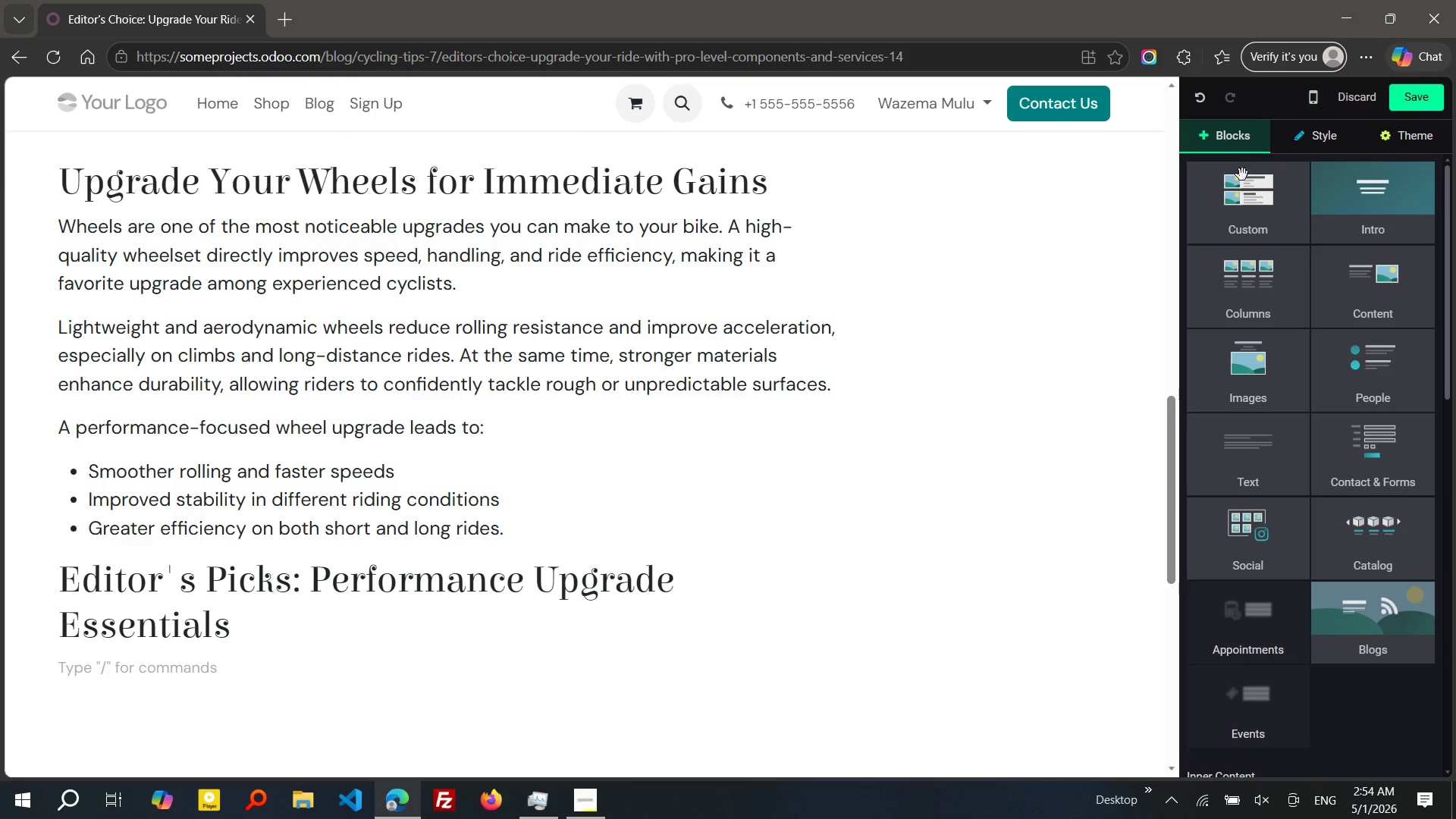 
mouse_move([1255, 291])
 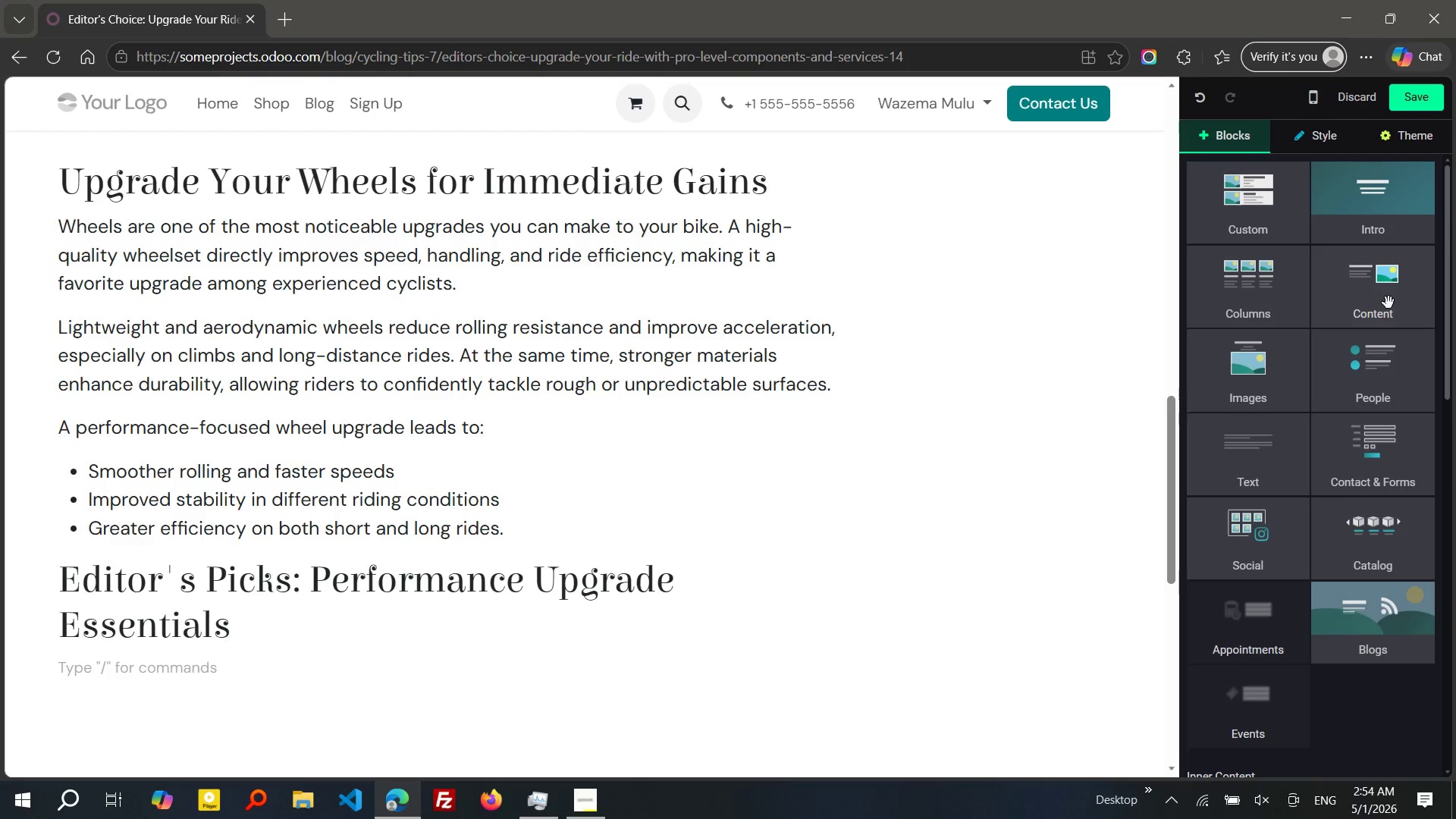 
left_click([1389, 303])
 